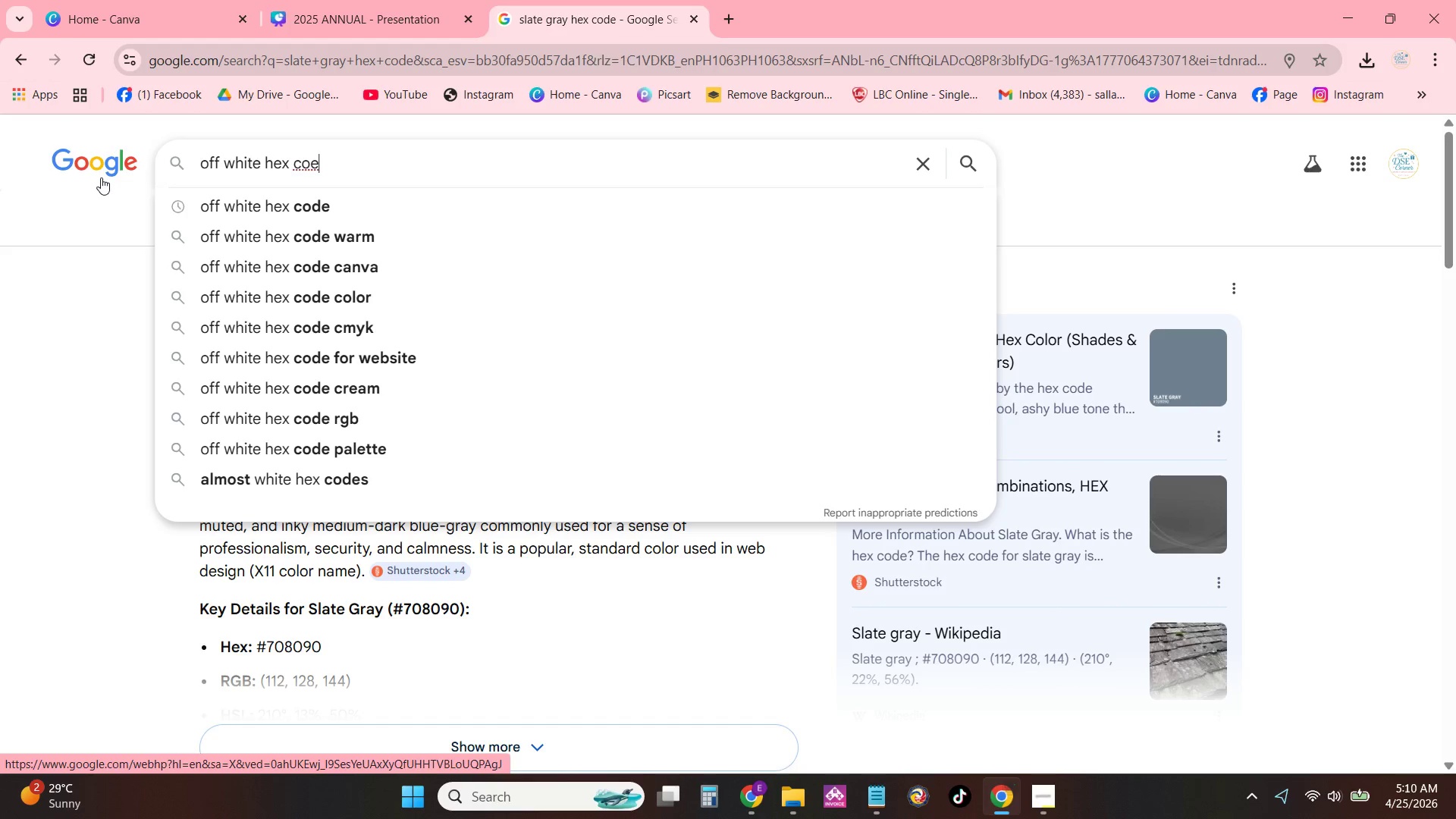 
key(Enter)
 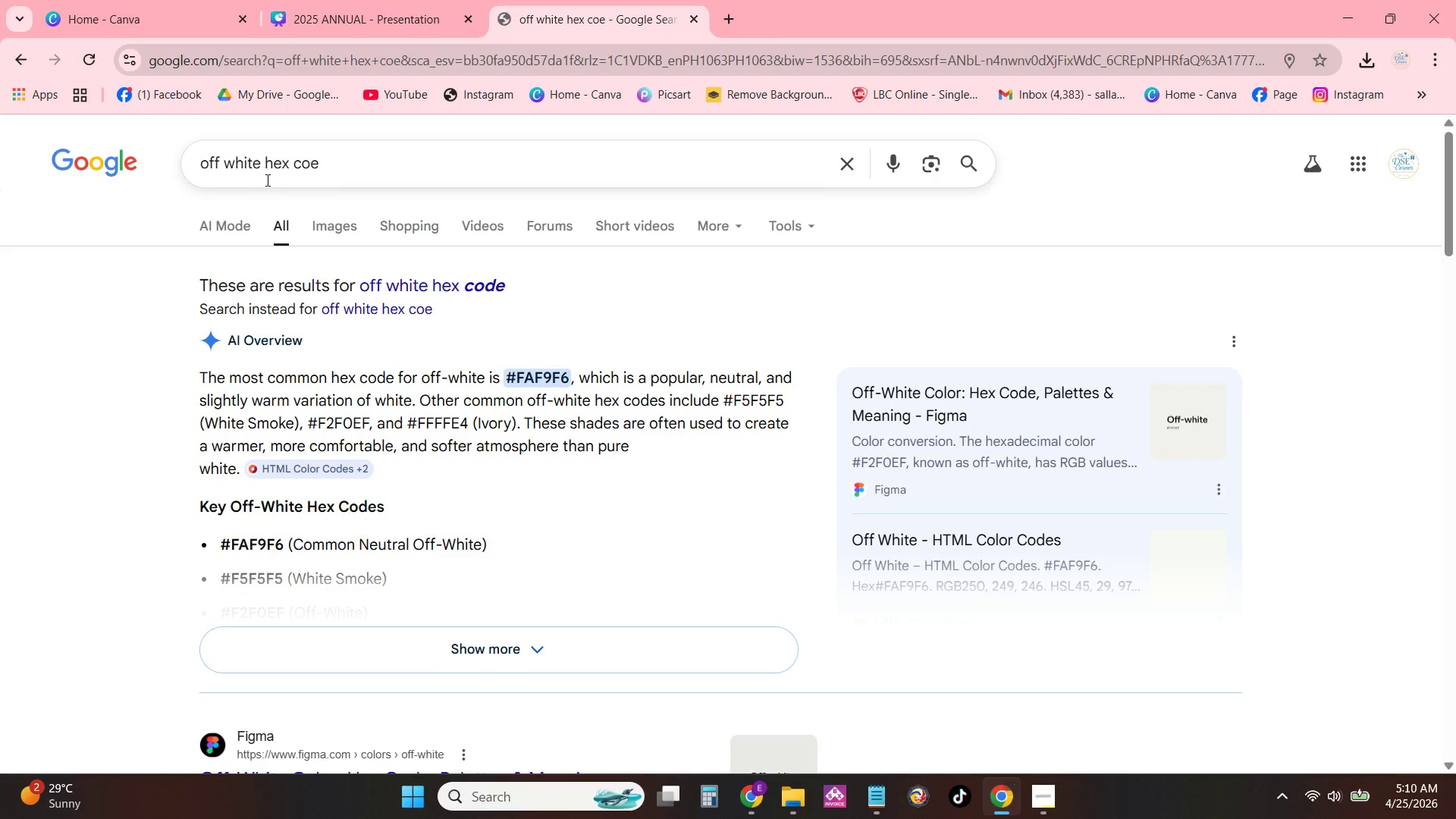 
left_click([491, 284])
 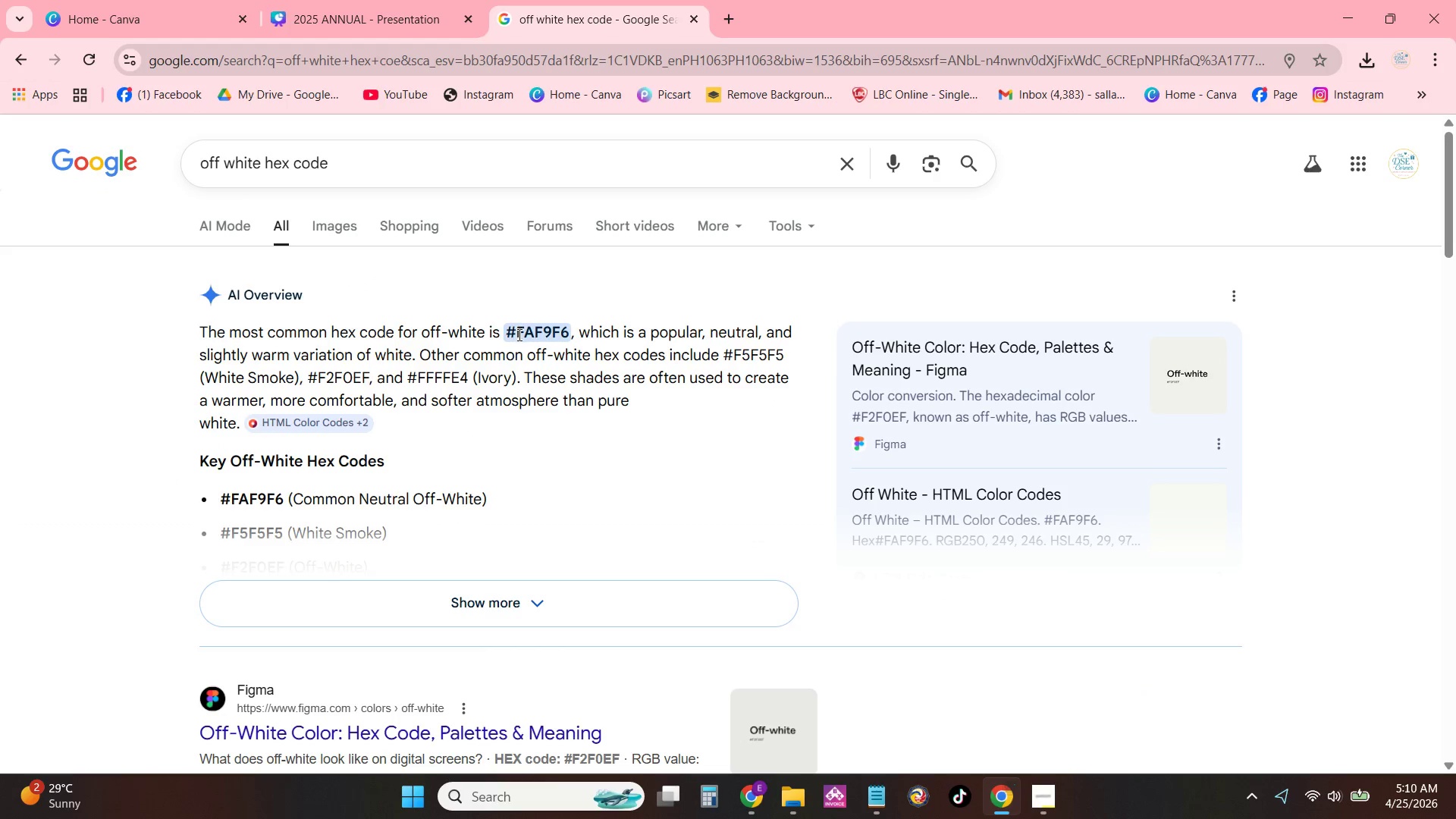 
double_click([518, 334])
 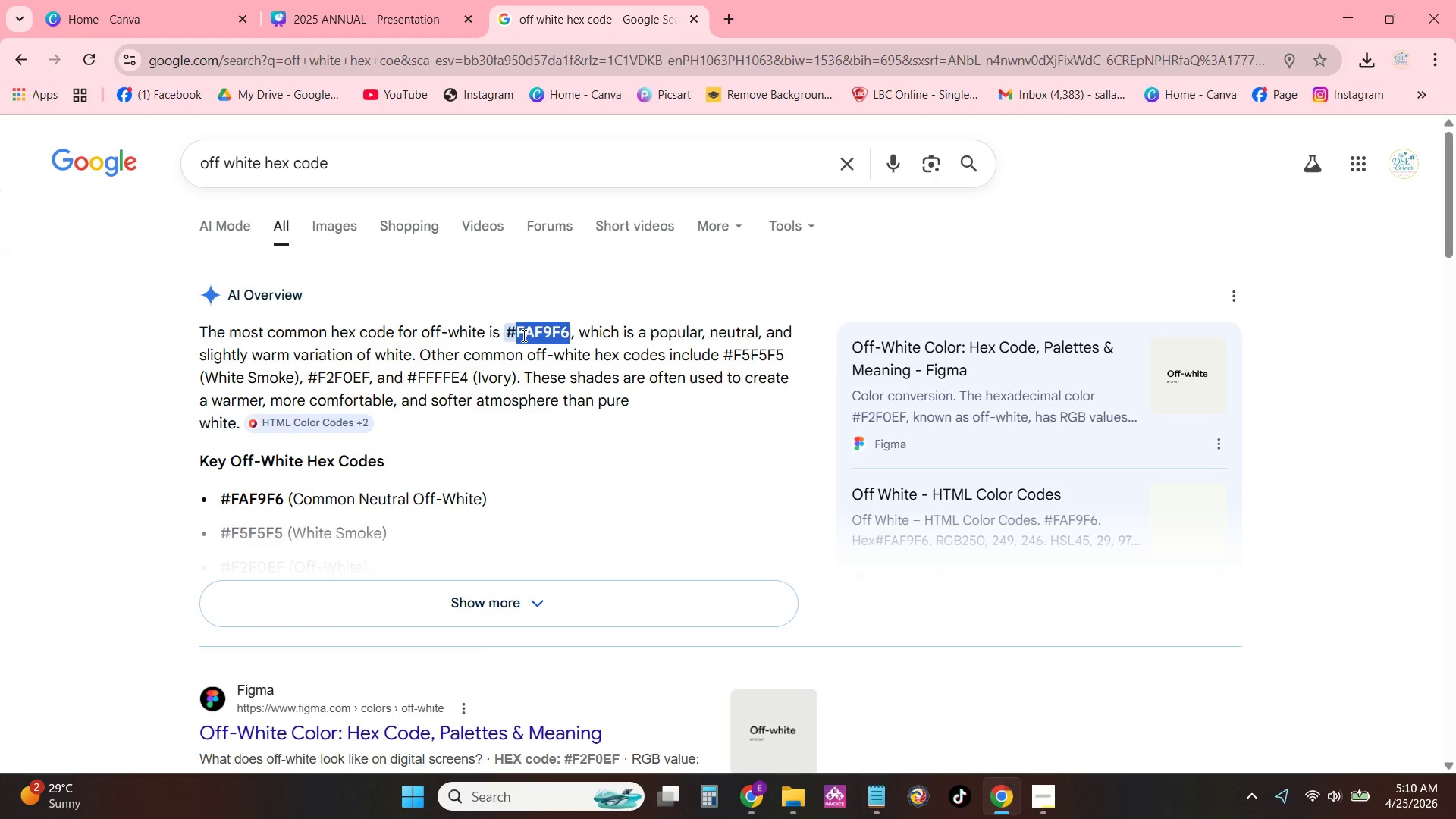 
key(Control+C)
 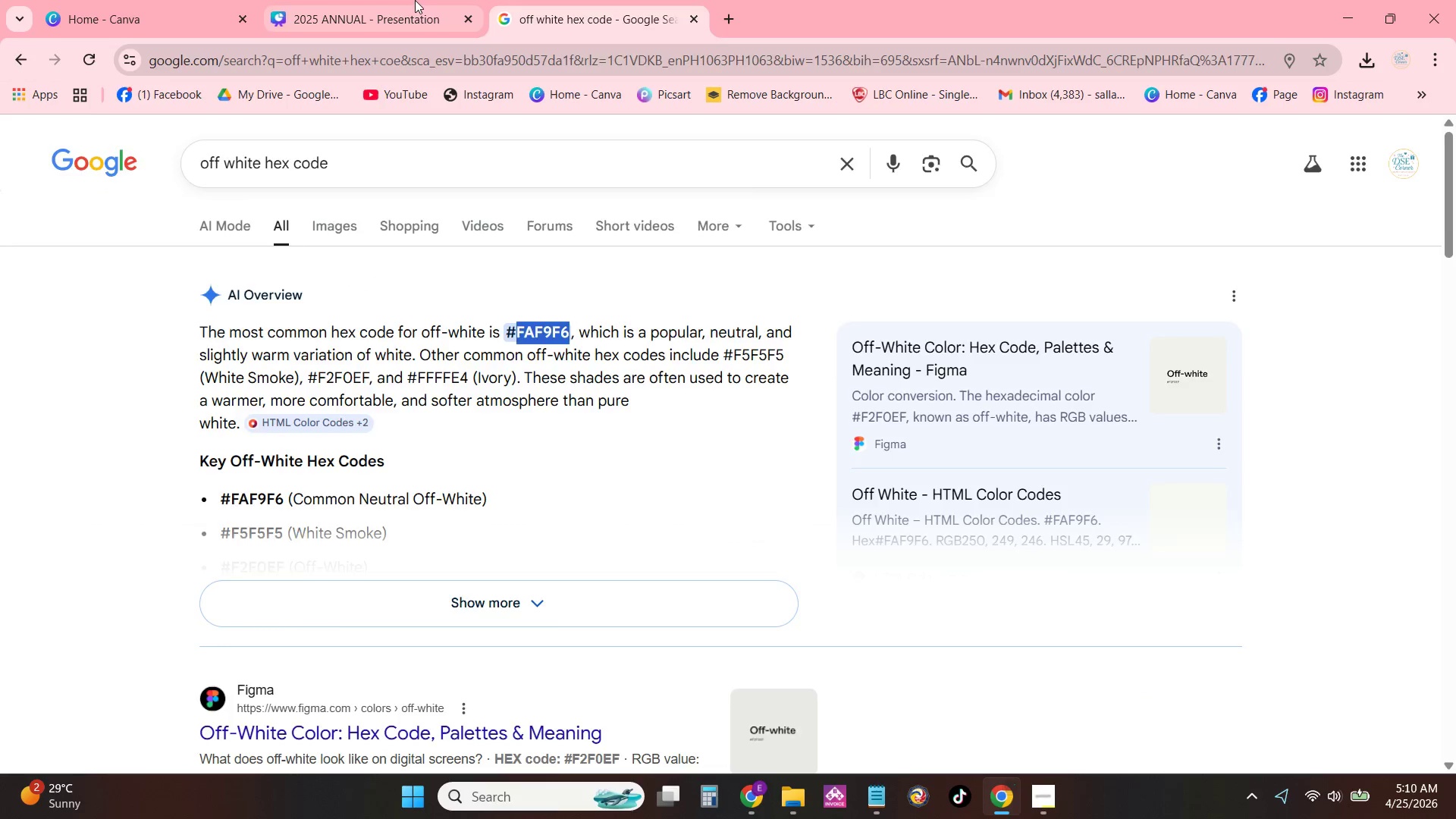 
left_click([415, 0])
 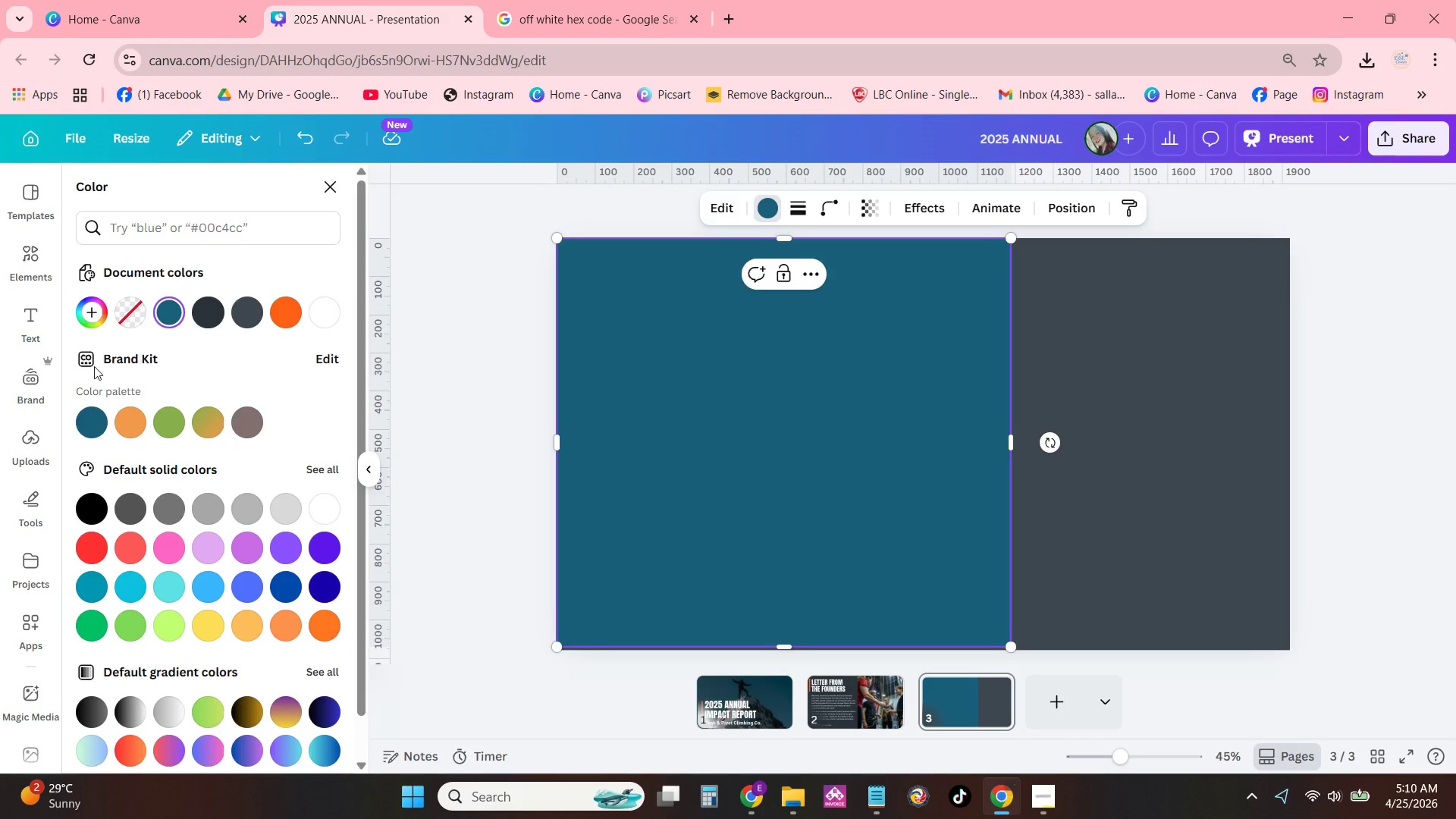 
left_click([91, 324])
 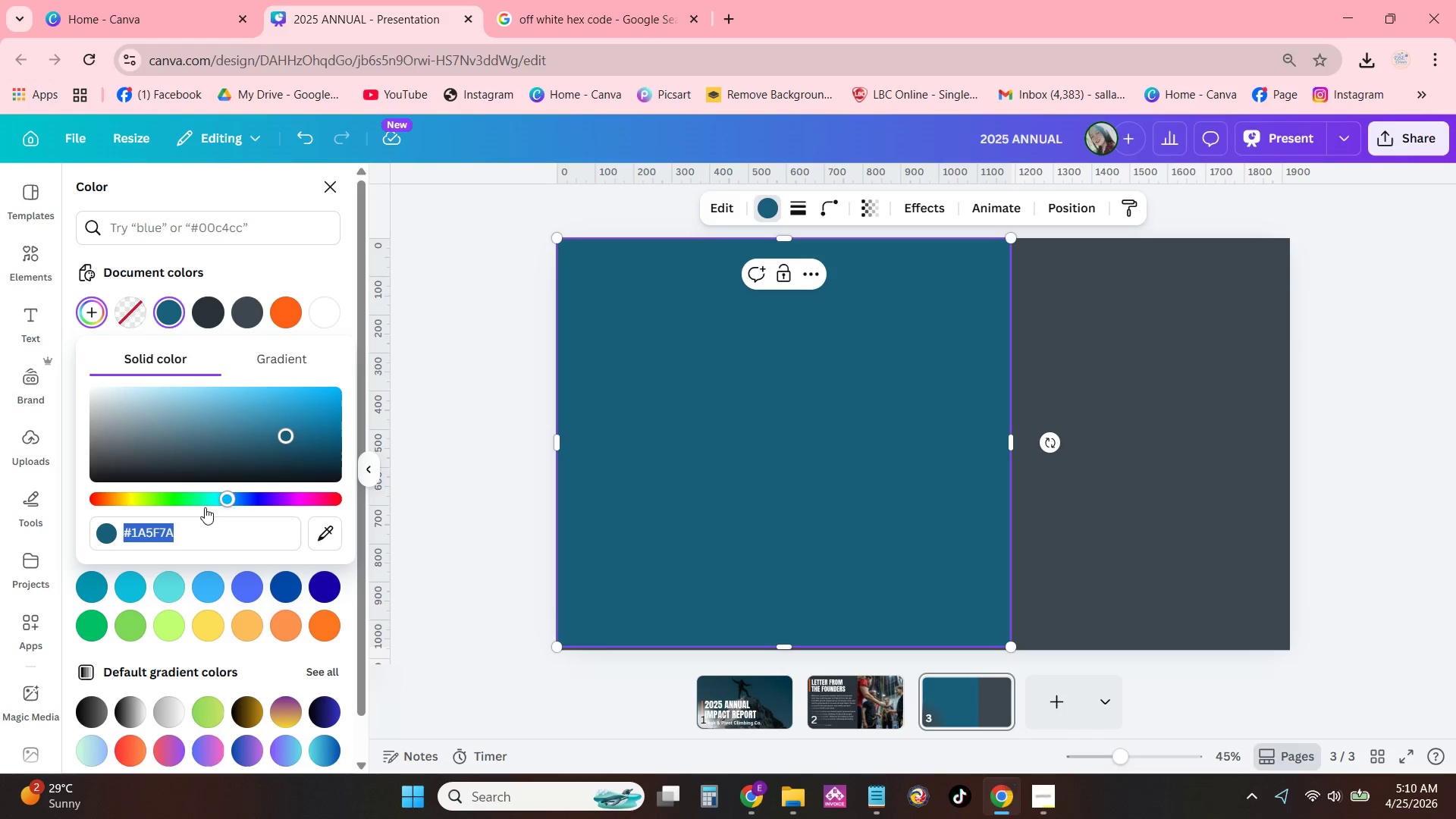 
key(Control+ControlLeft)
 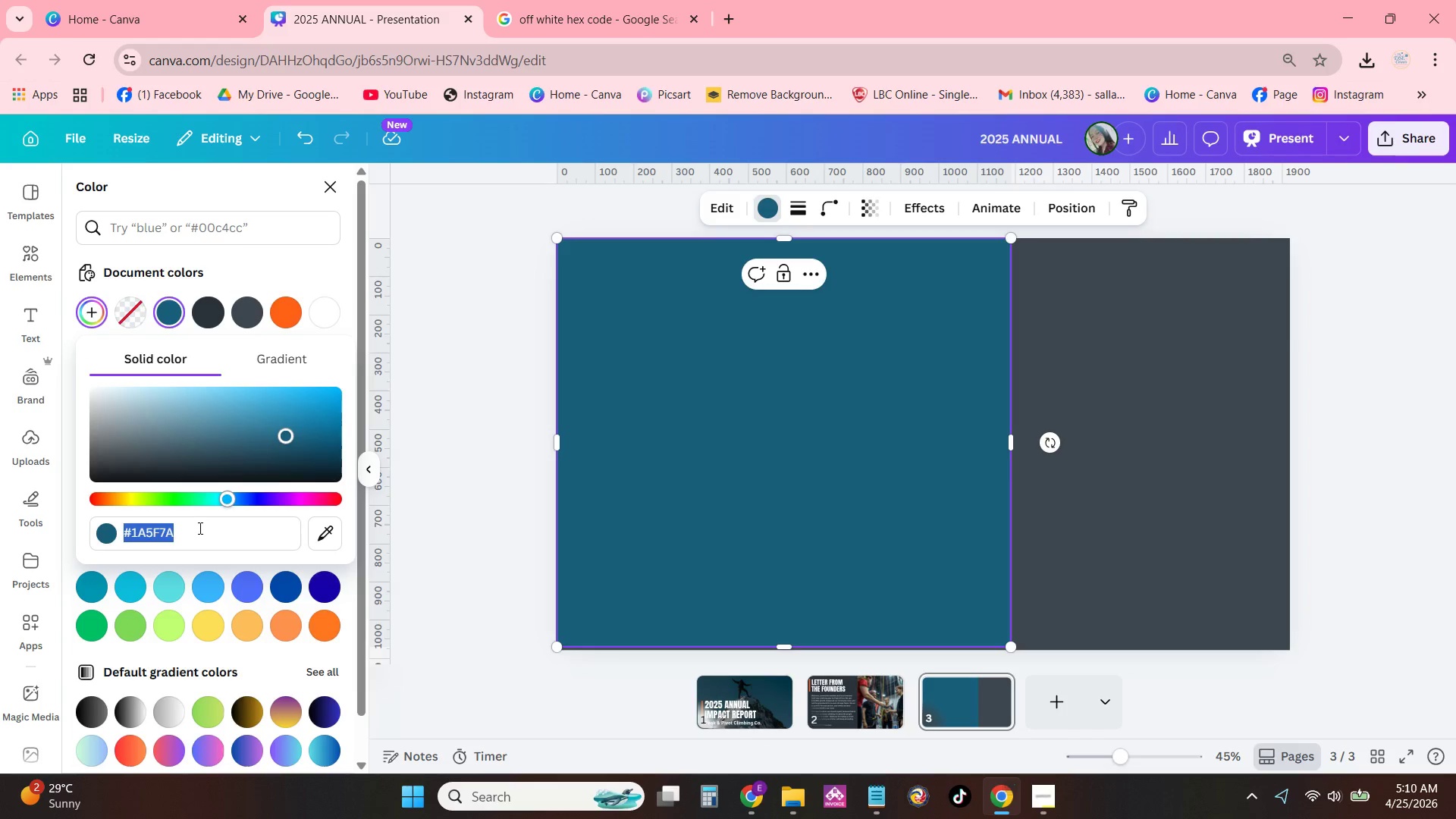 
key(Control+V)
 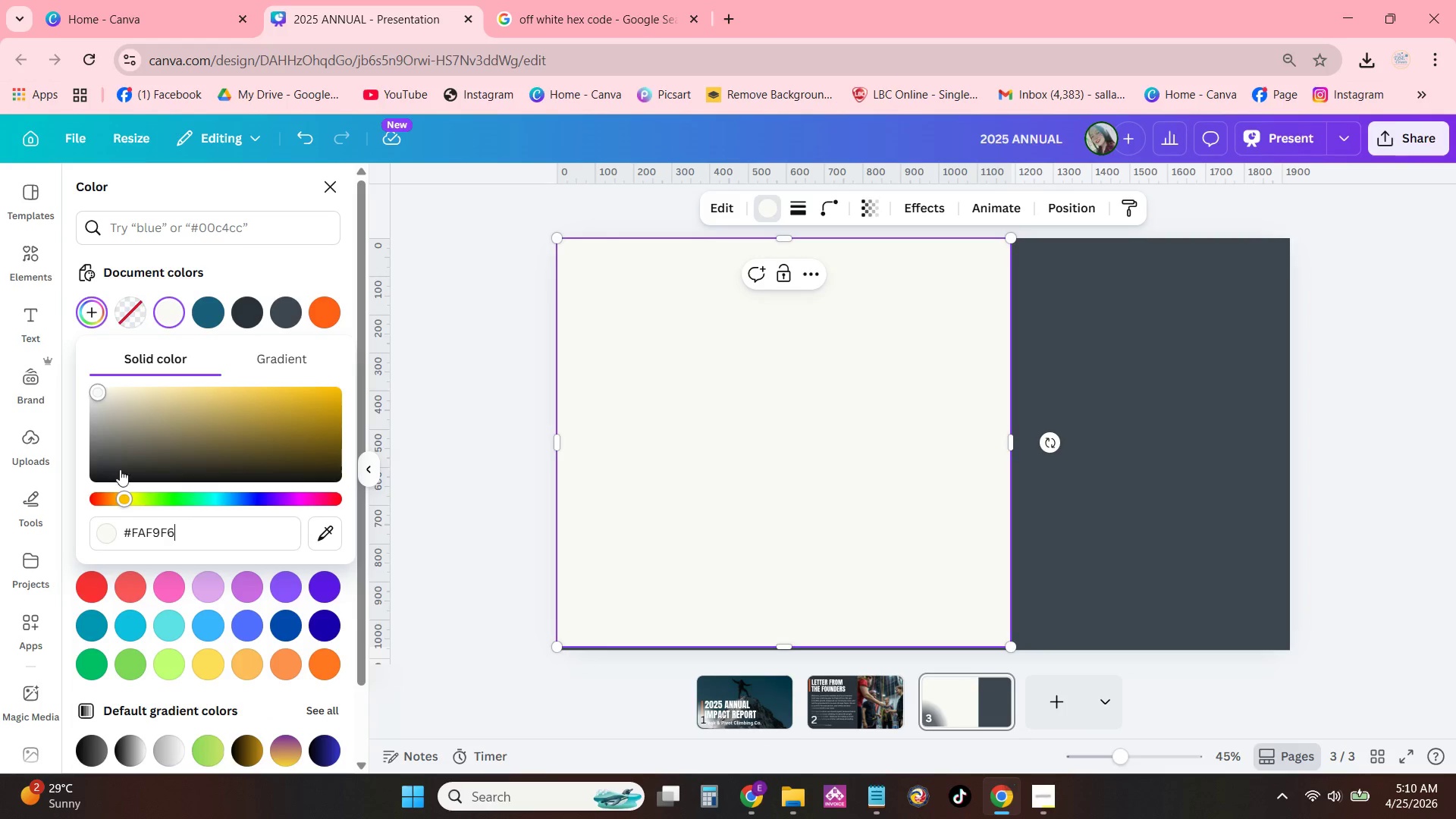 
left_click_drag(start_coordinate=[99, 392], to_coordinate=[178, 377])
 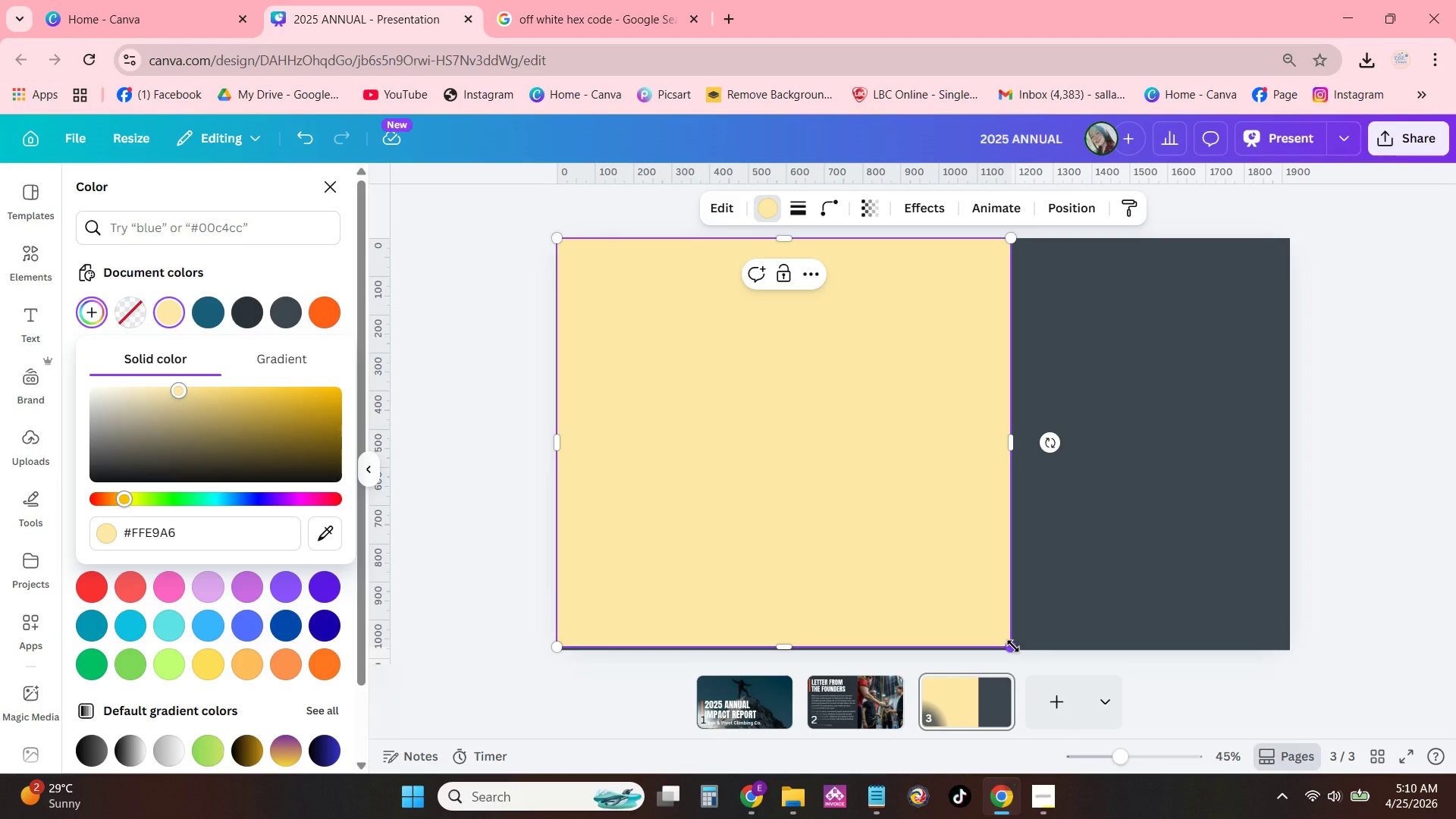 
left_click_drag(start_coordinate=[1013, 646], to_coordinate=[1014, 653])
 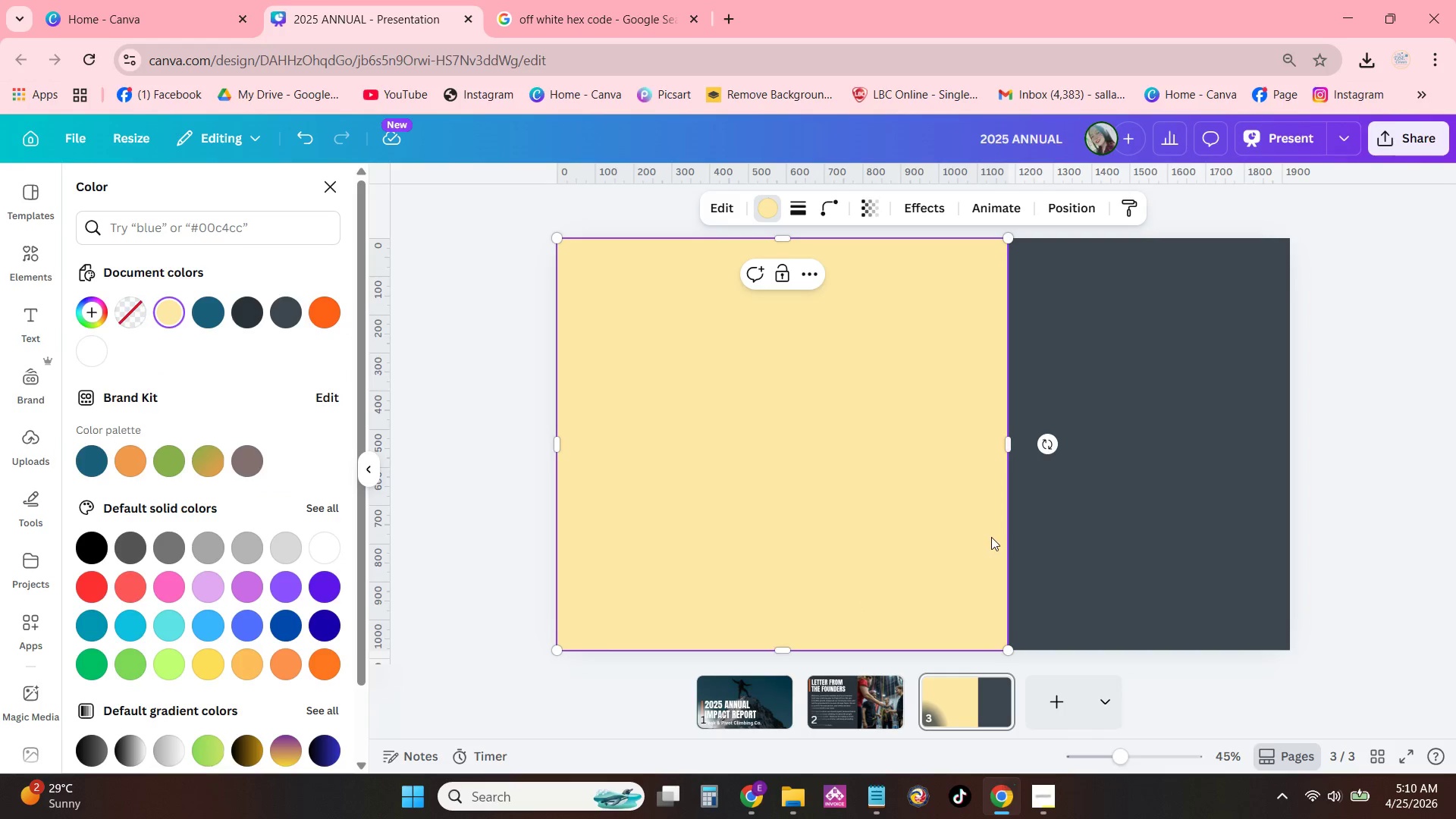 
key(Control+ControlLeft)
 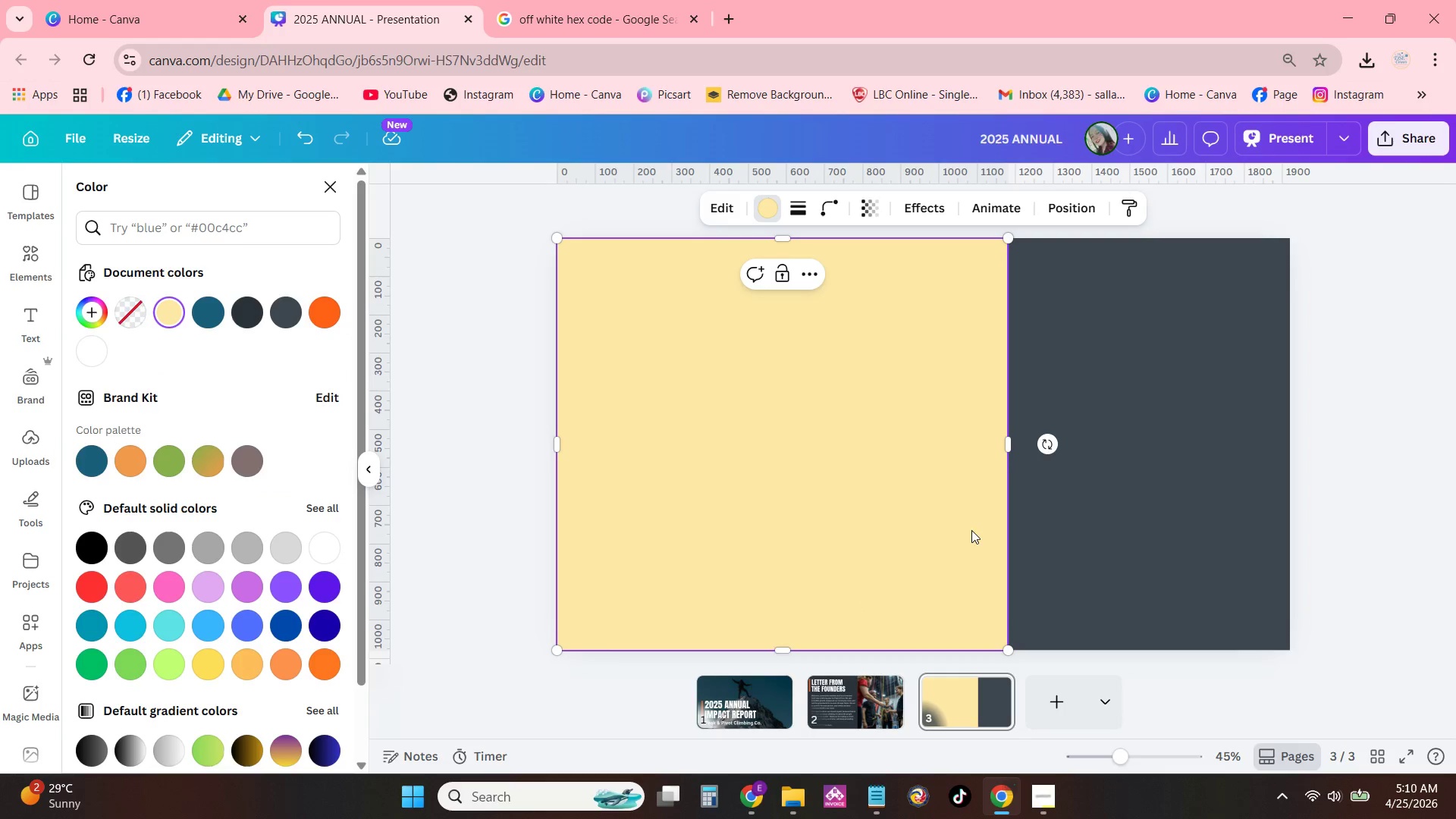 
key(Control+C)
 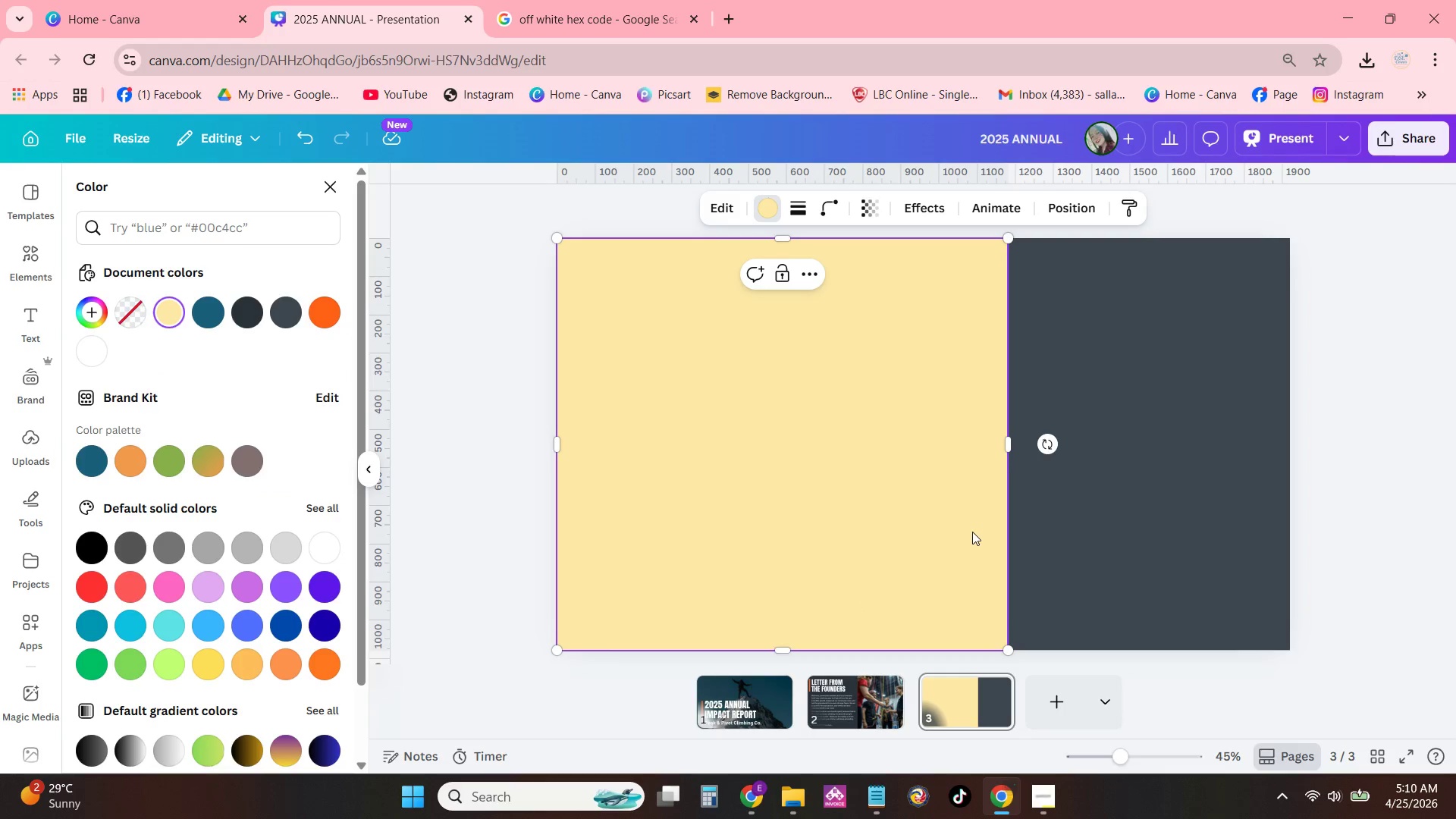 
key(Control+ControlLeft)
 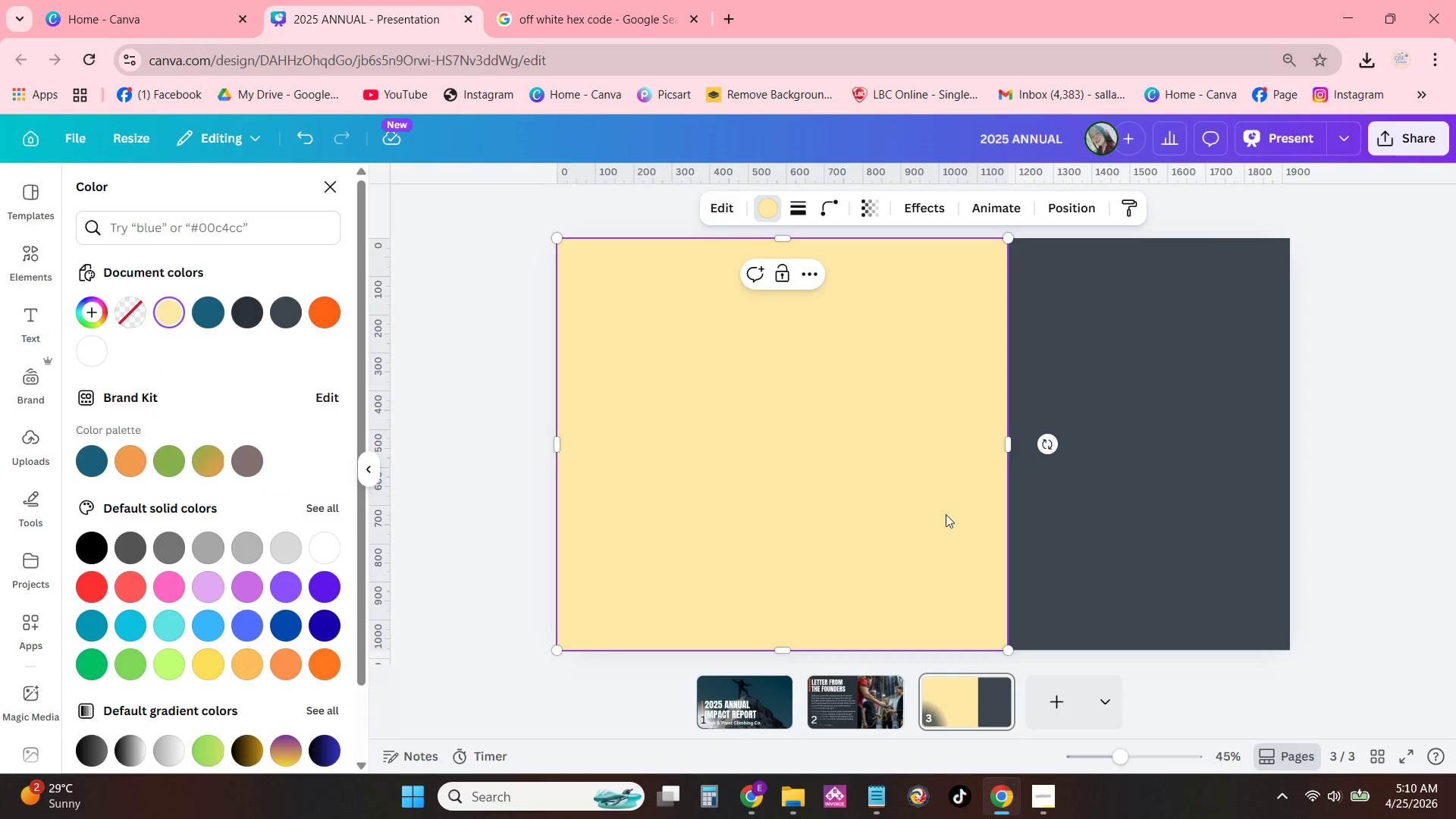 
key(Control+V)
 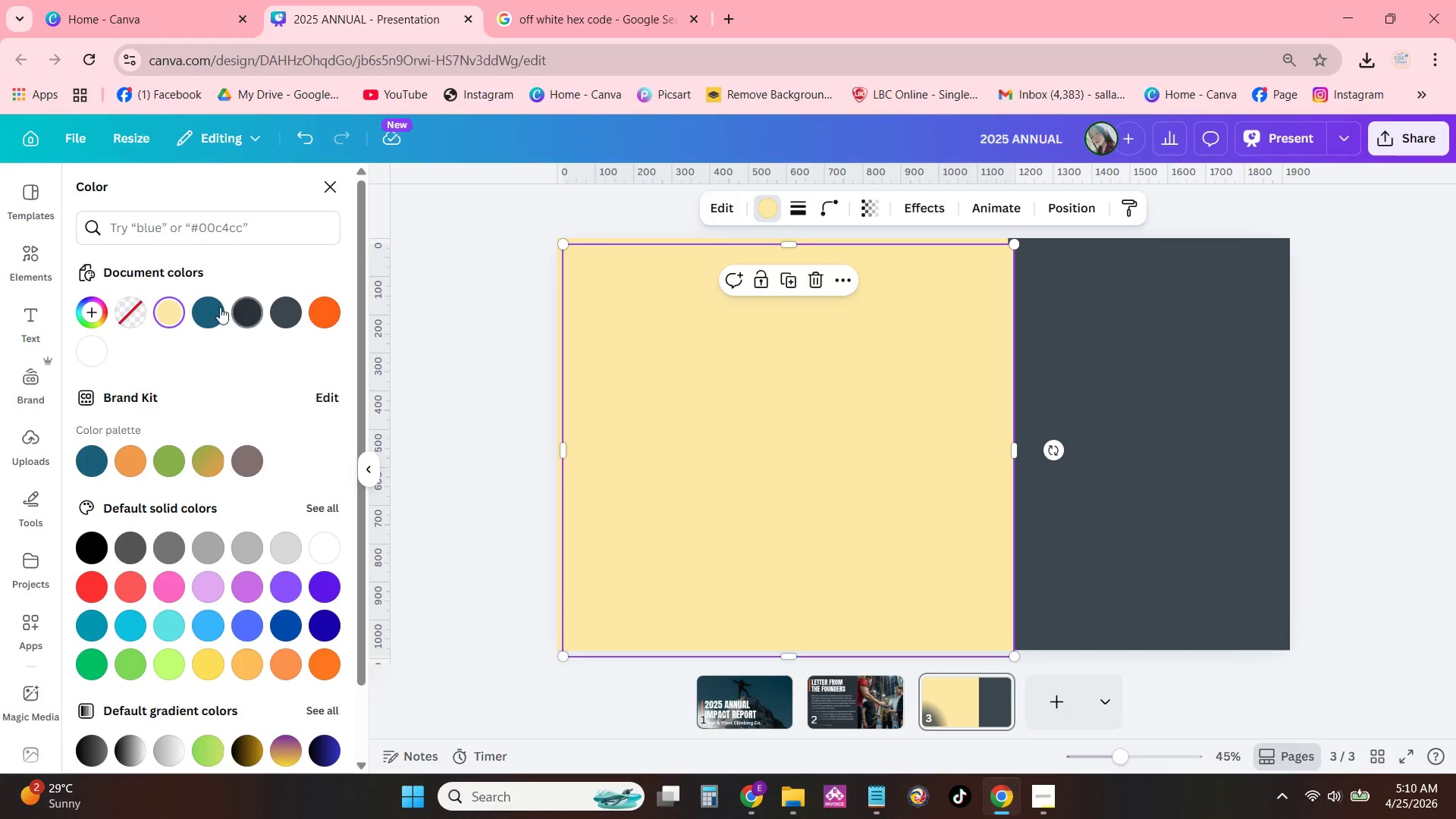 
left_click([208, 309])
 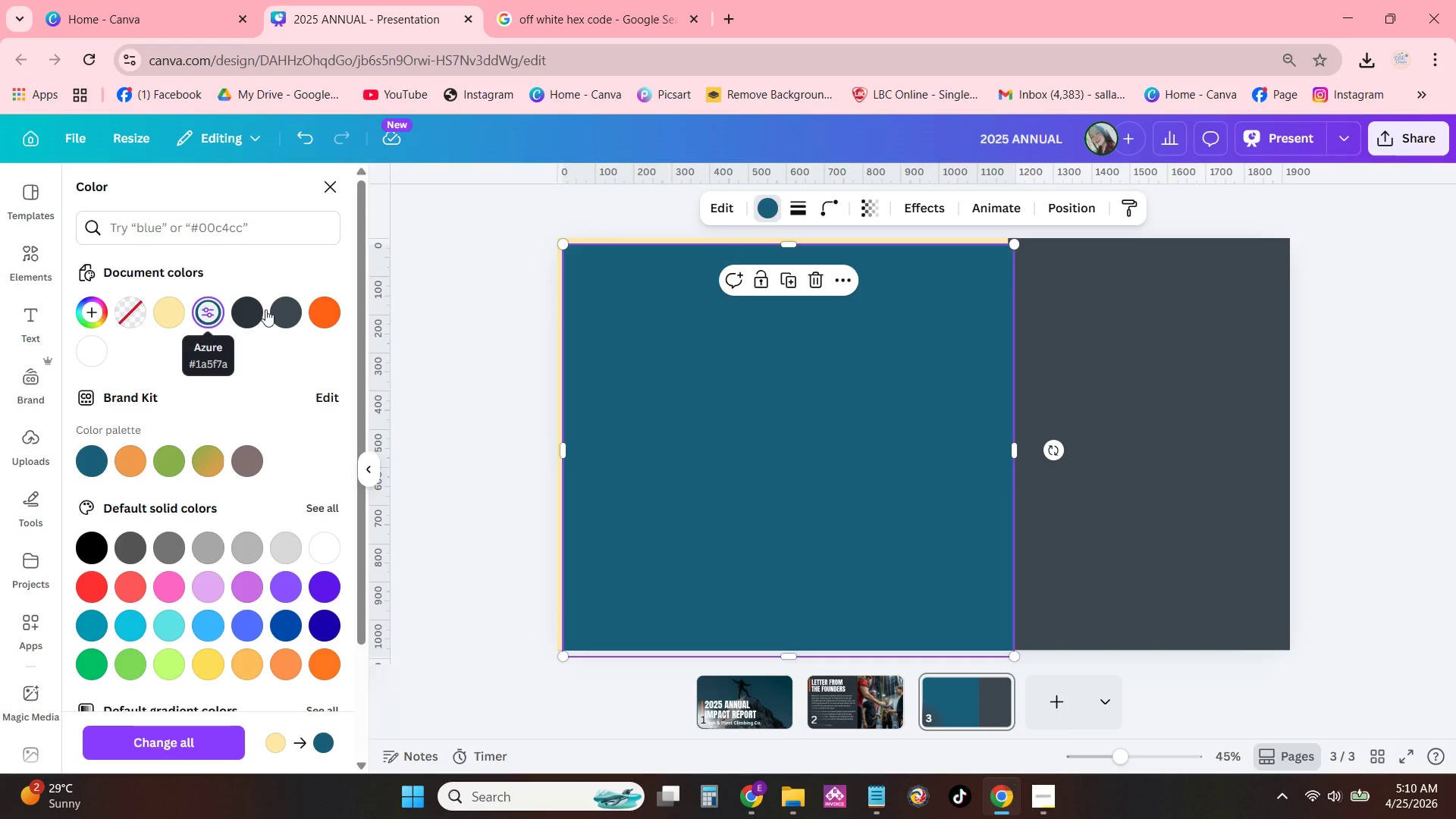 
left_click([294, 310])
 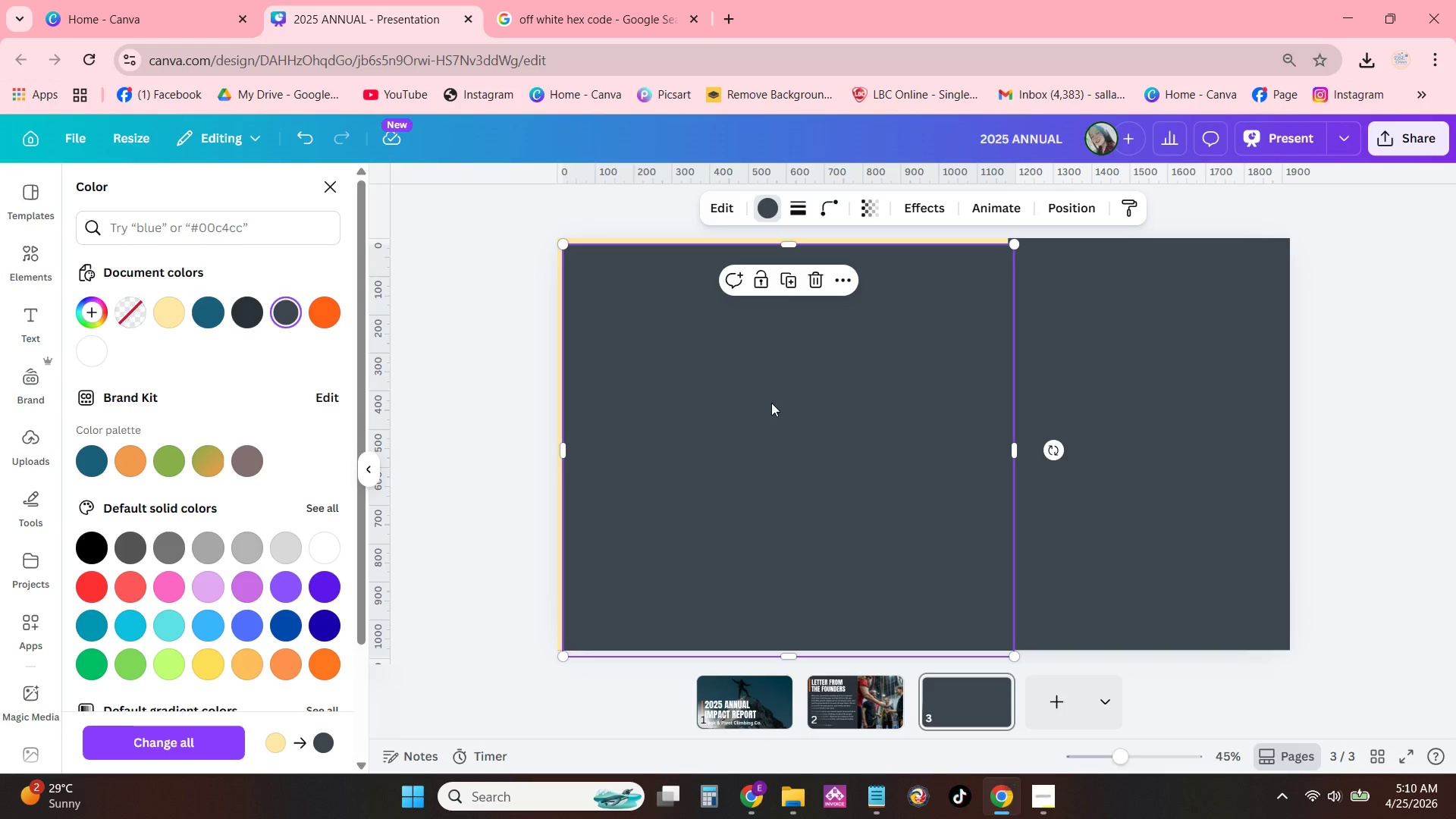 
left_click_drag(start_coordinate=[774, 394], to_coordinate=[634, 714])
 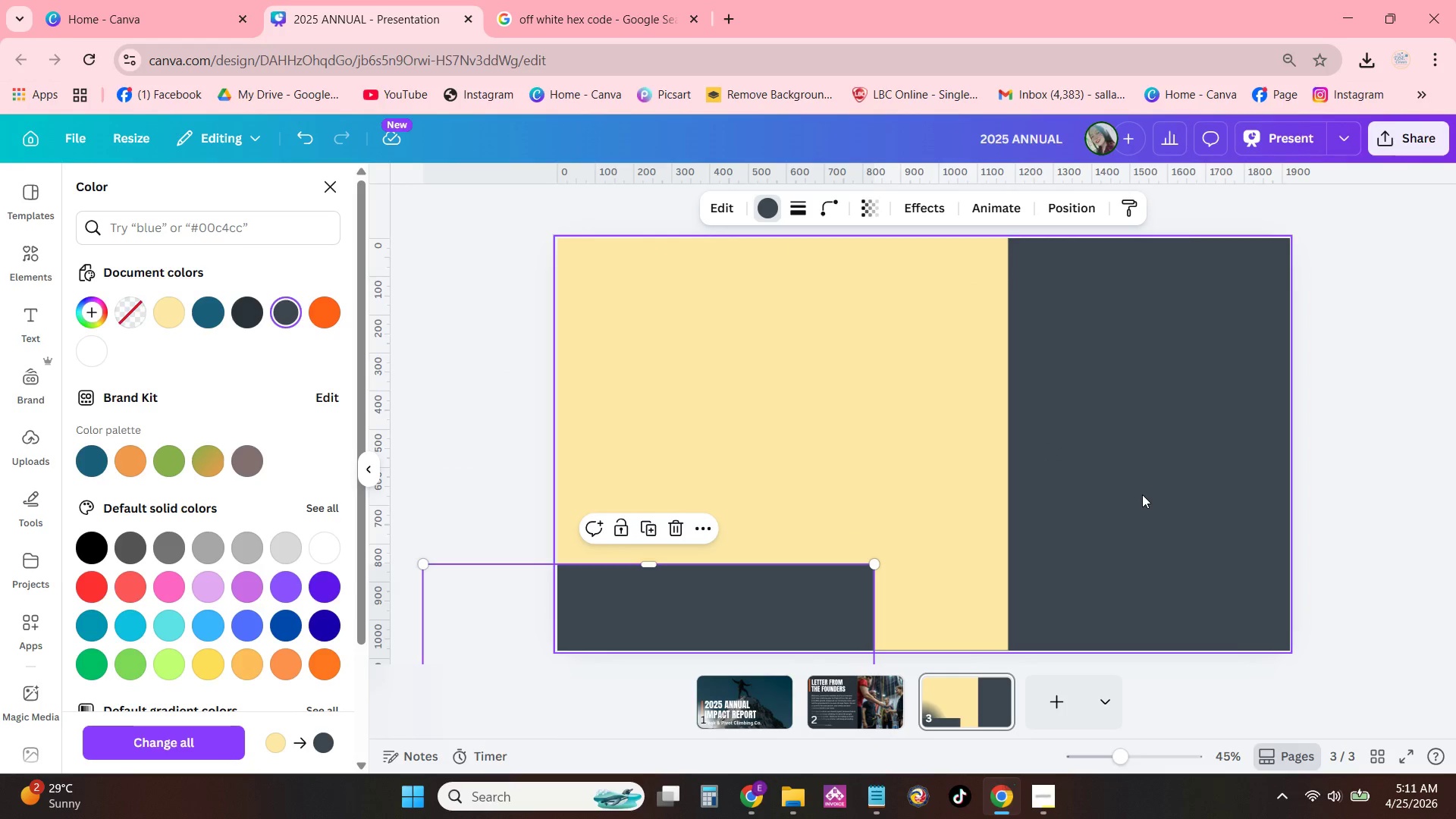 
left_click([1144, 493])
 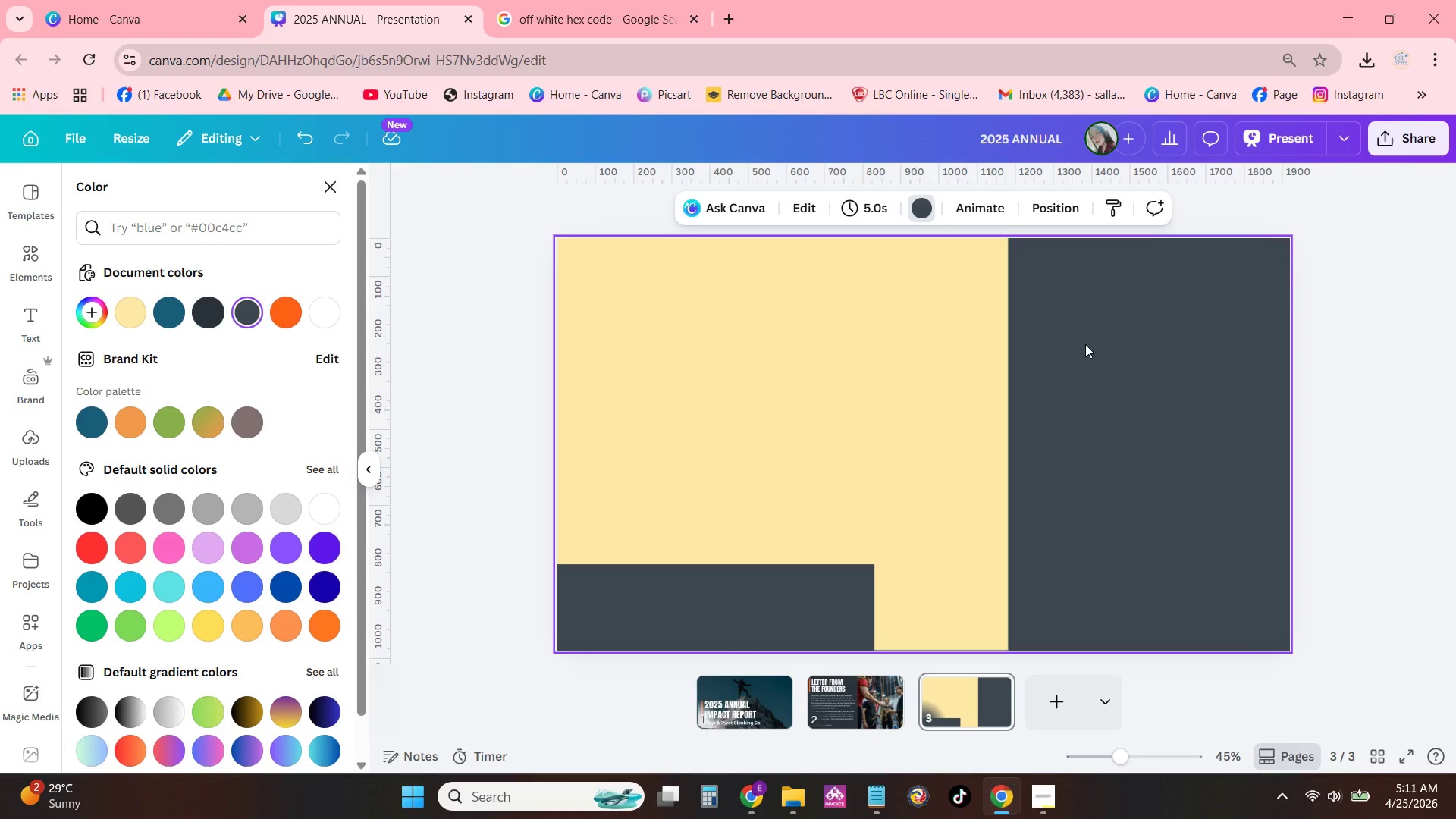 
wait(51.2)
 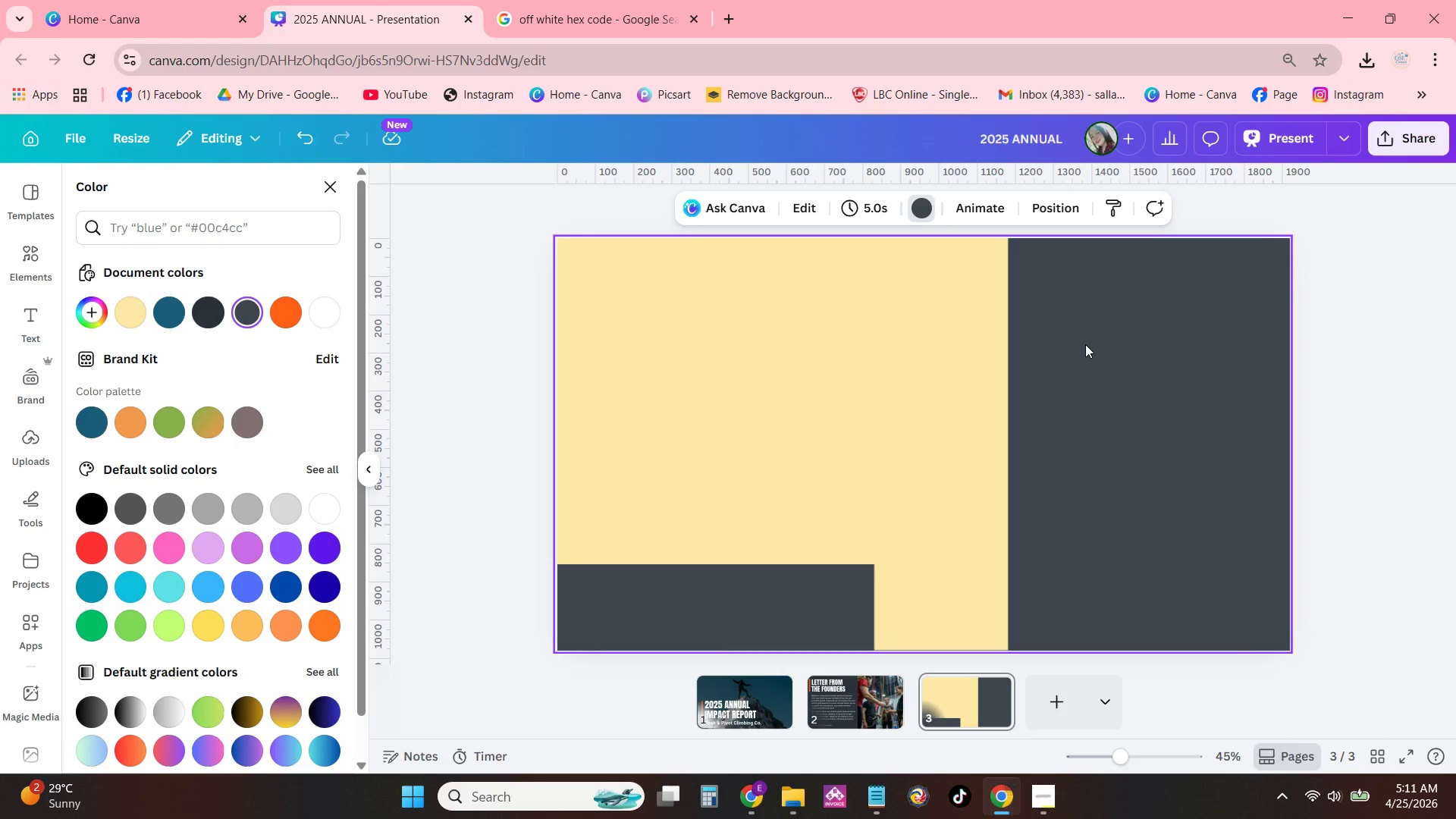 
double_click([752, 700])
 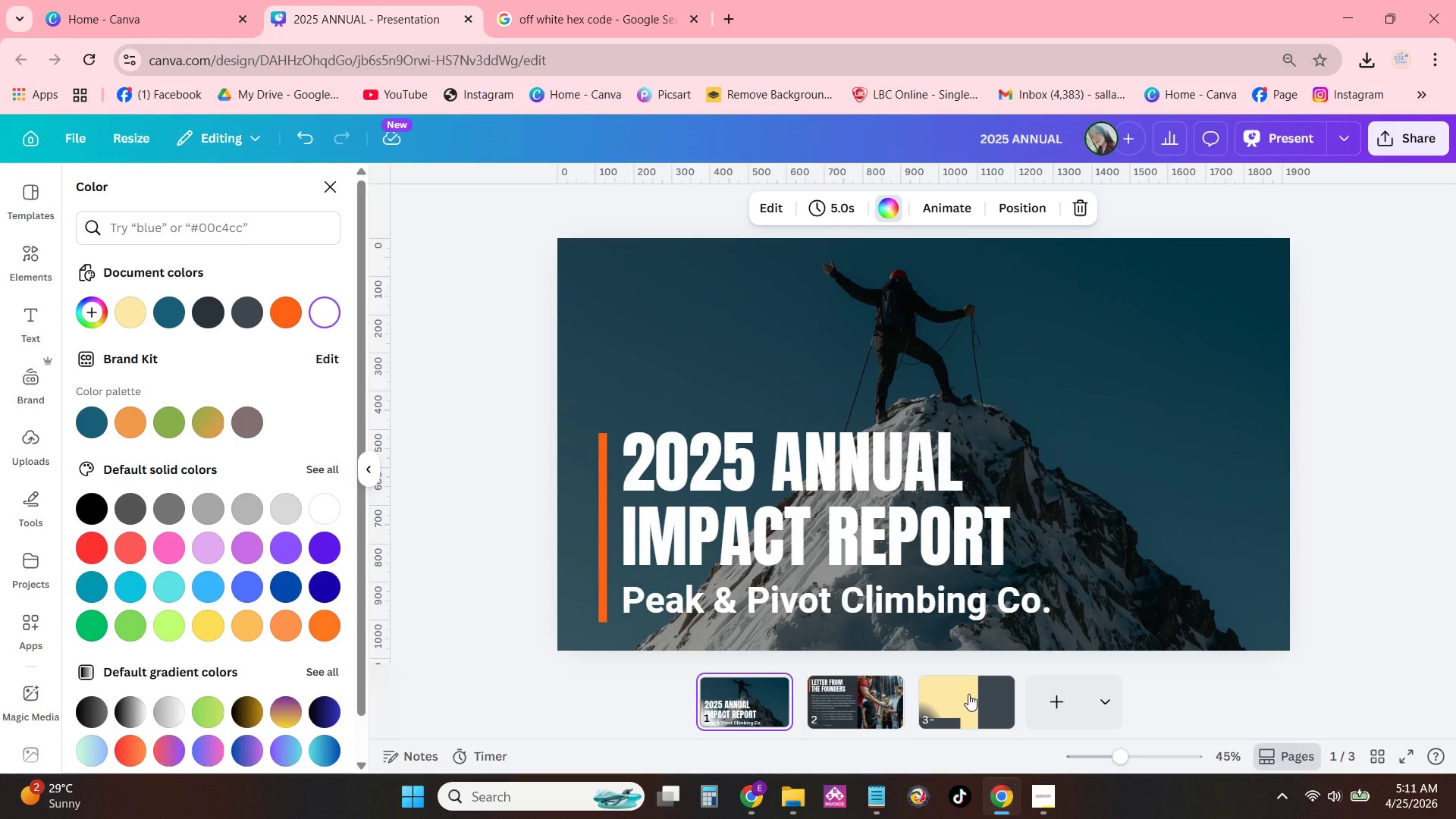 
wait(5.91)
 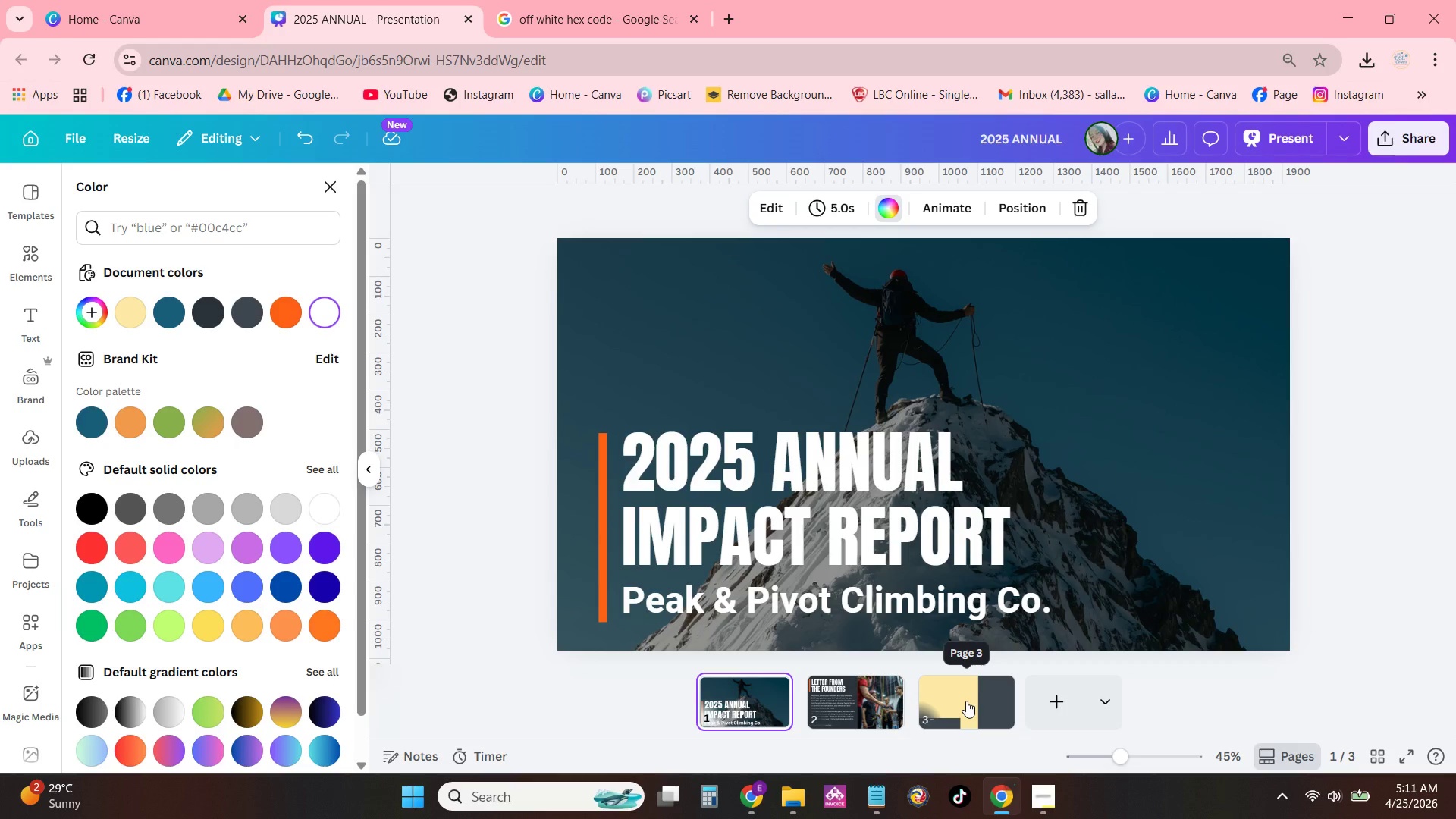 
left_click([966, 690])
 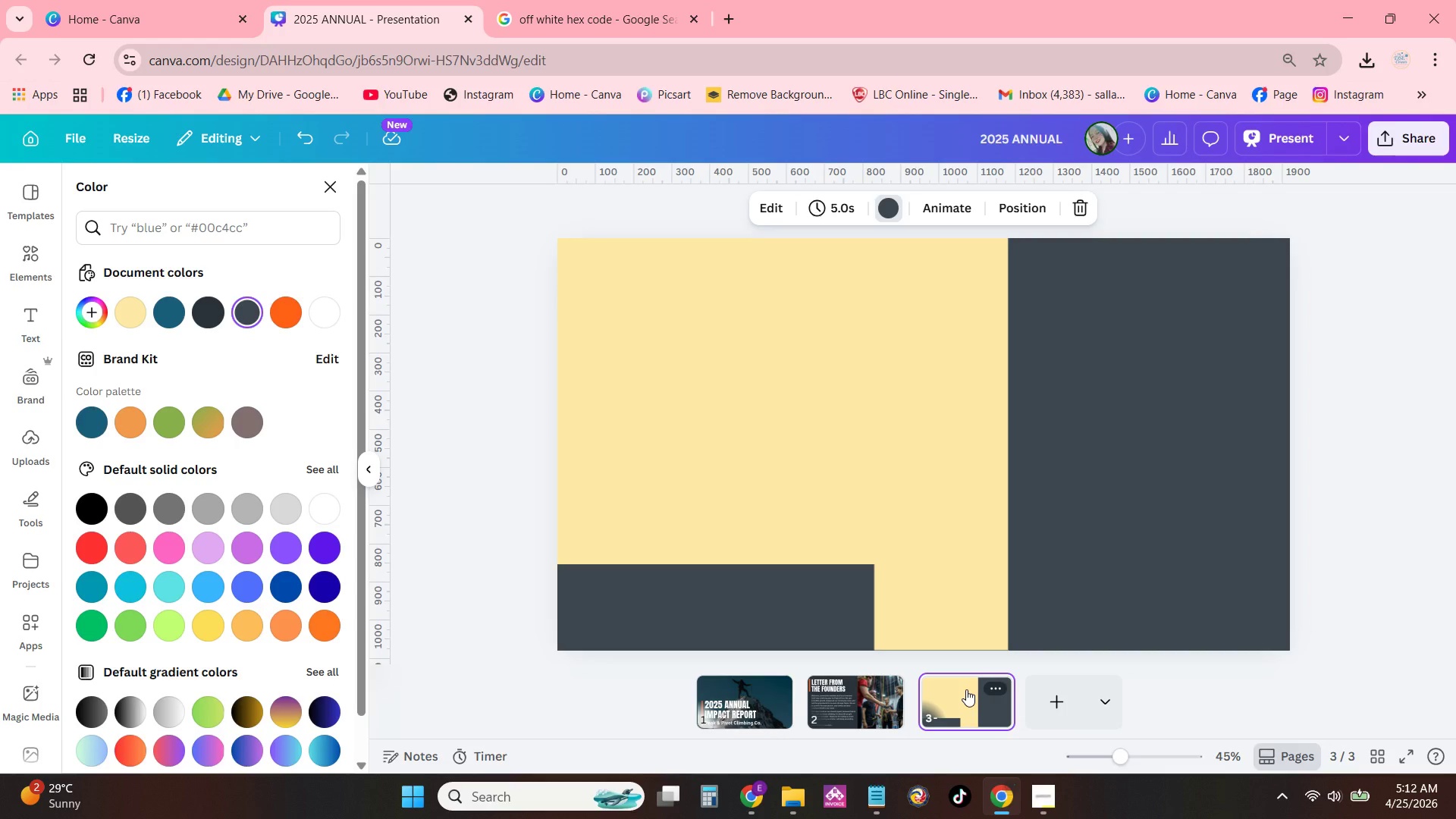 
wait(8.03)
 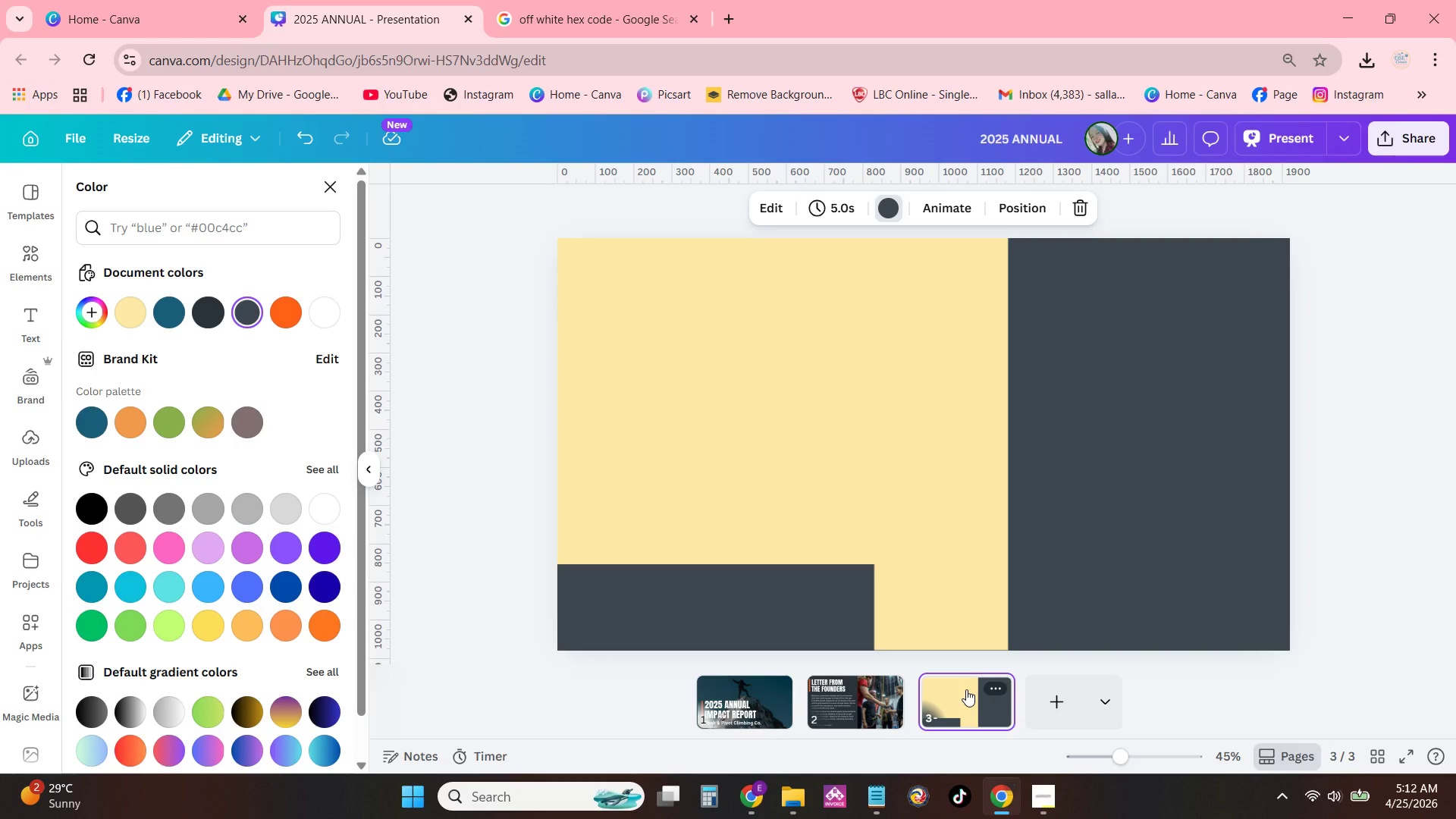 
left_click([876, 694])
 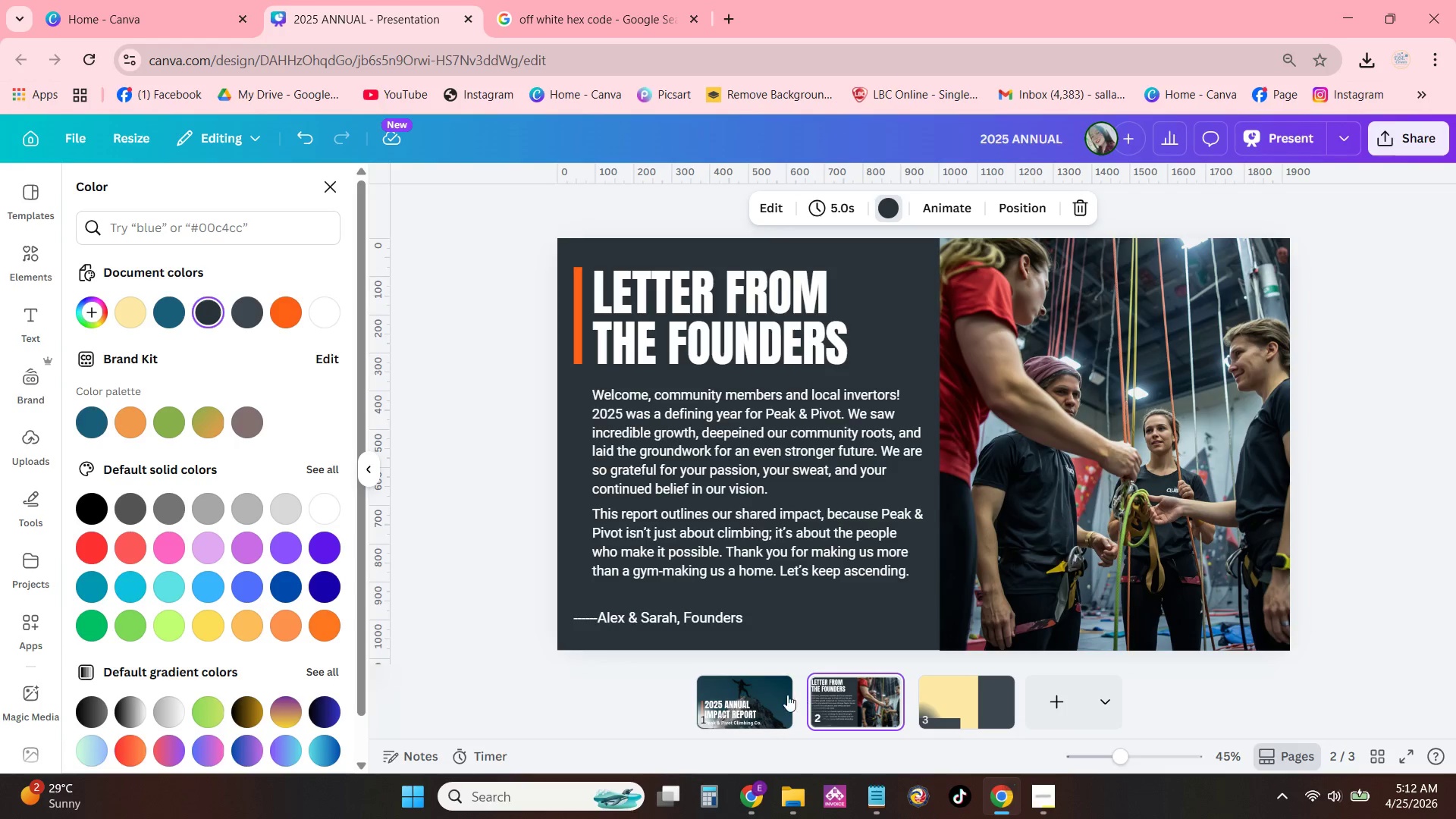 
left_click([760, 697])
 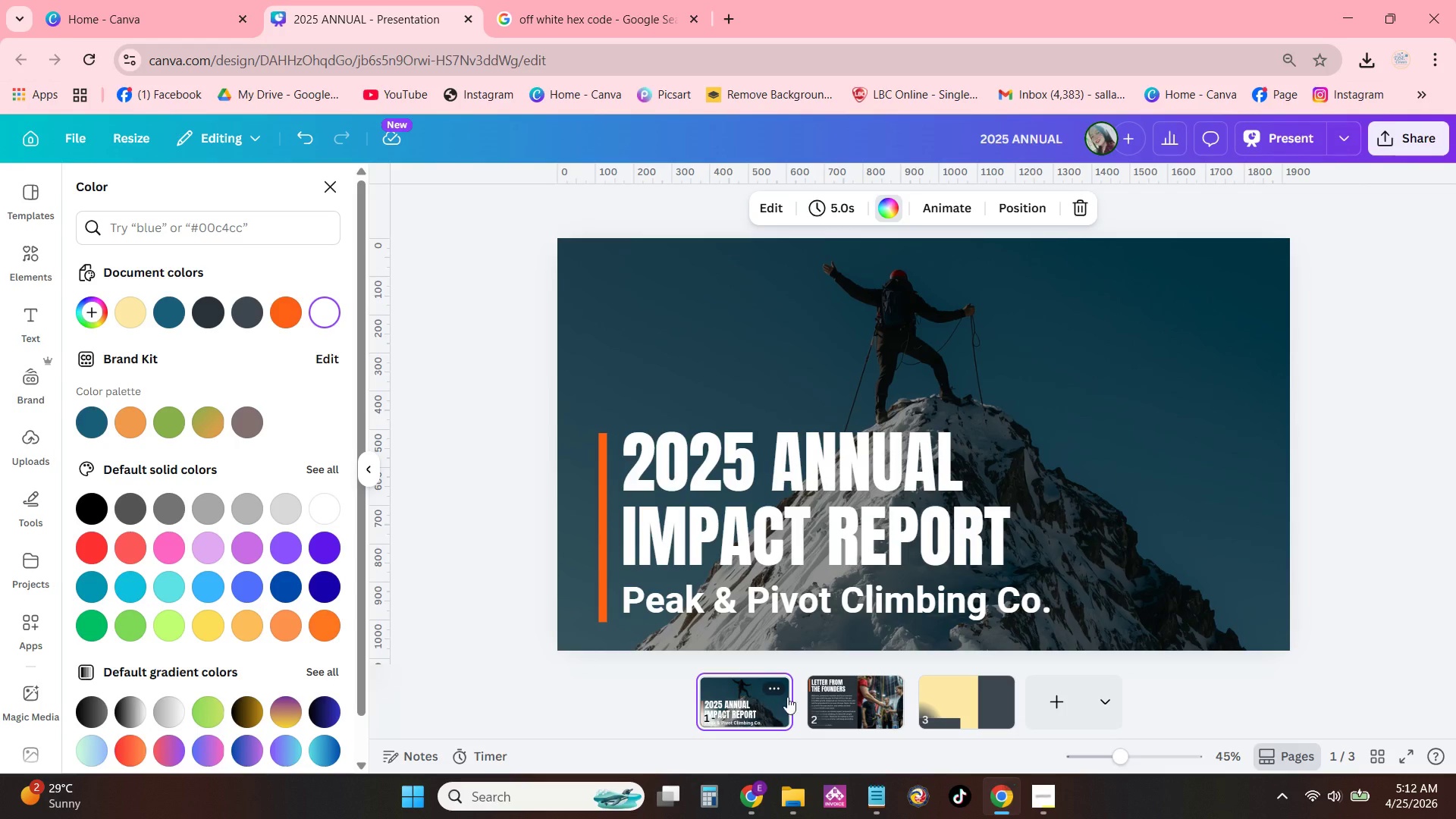 
left_click([842, 692])
 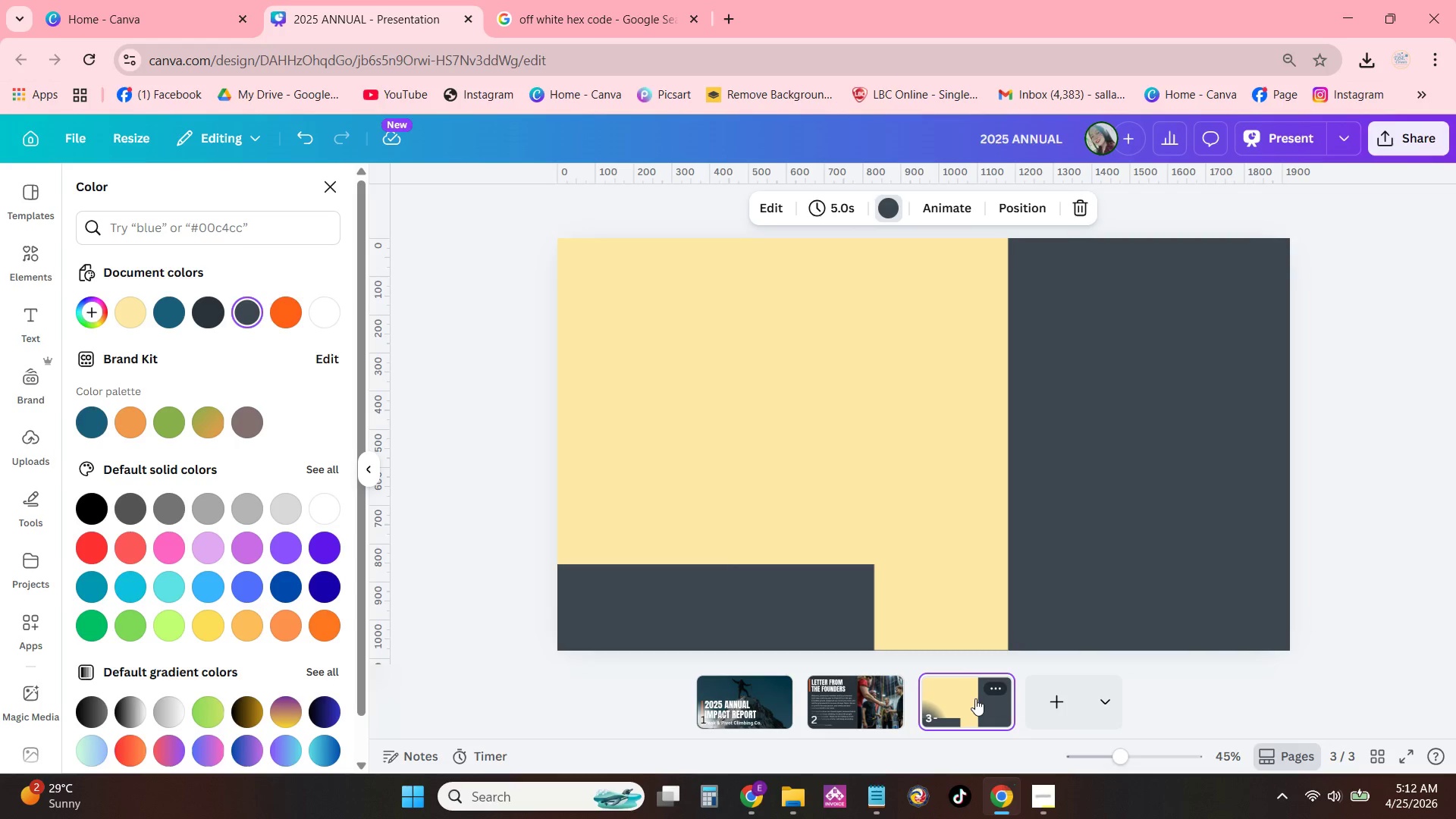 
left_click([870, 700])
 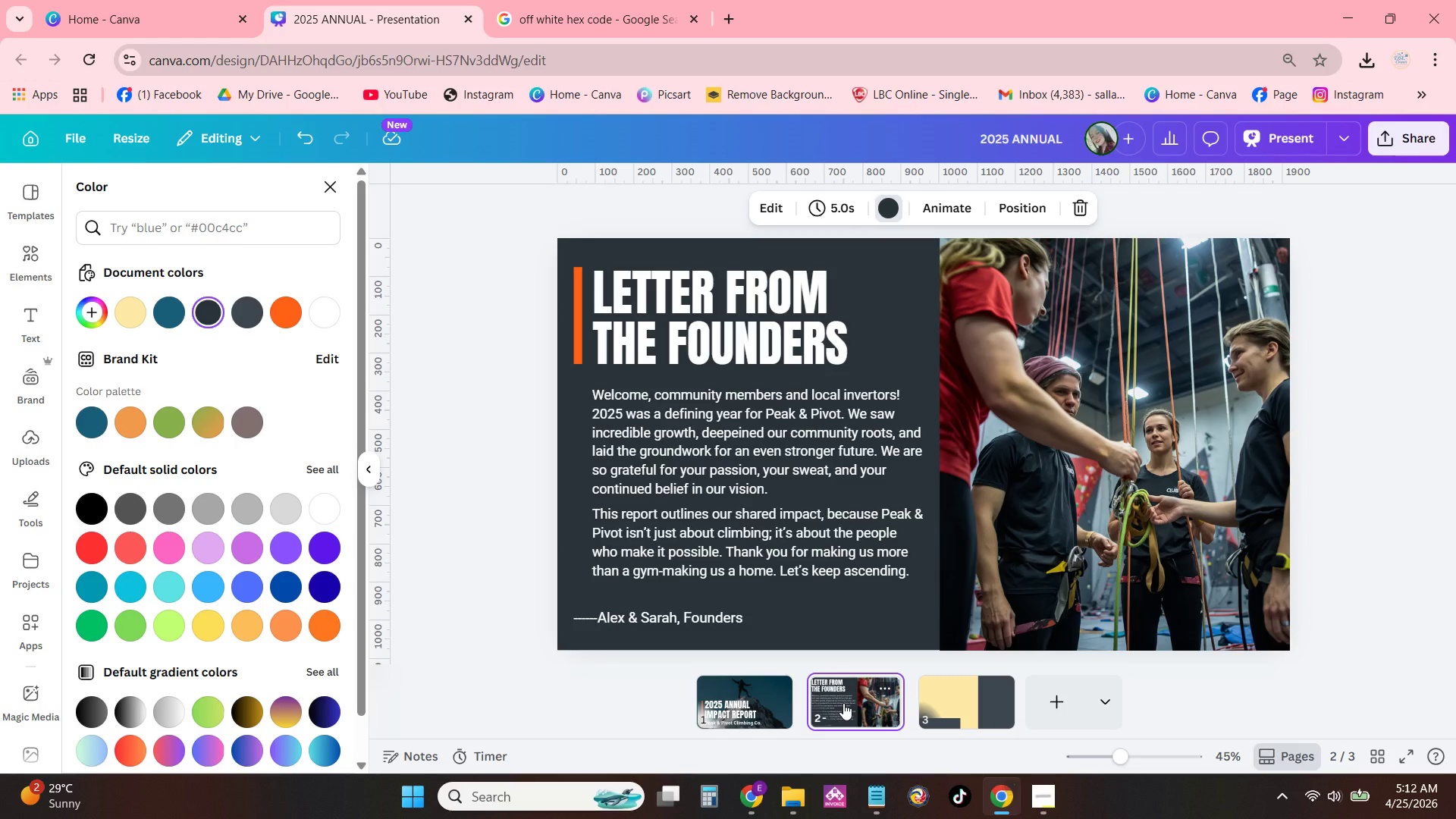 
wait(9.24)
 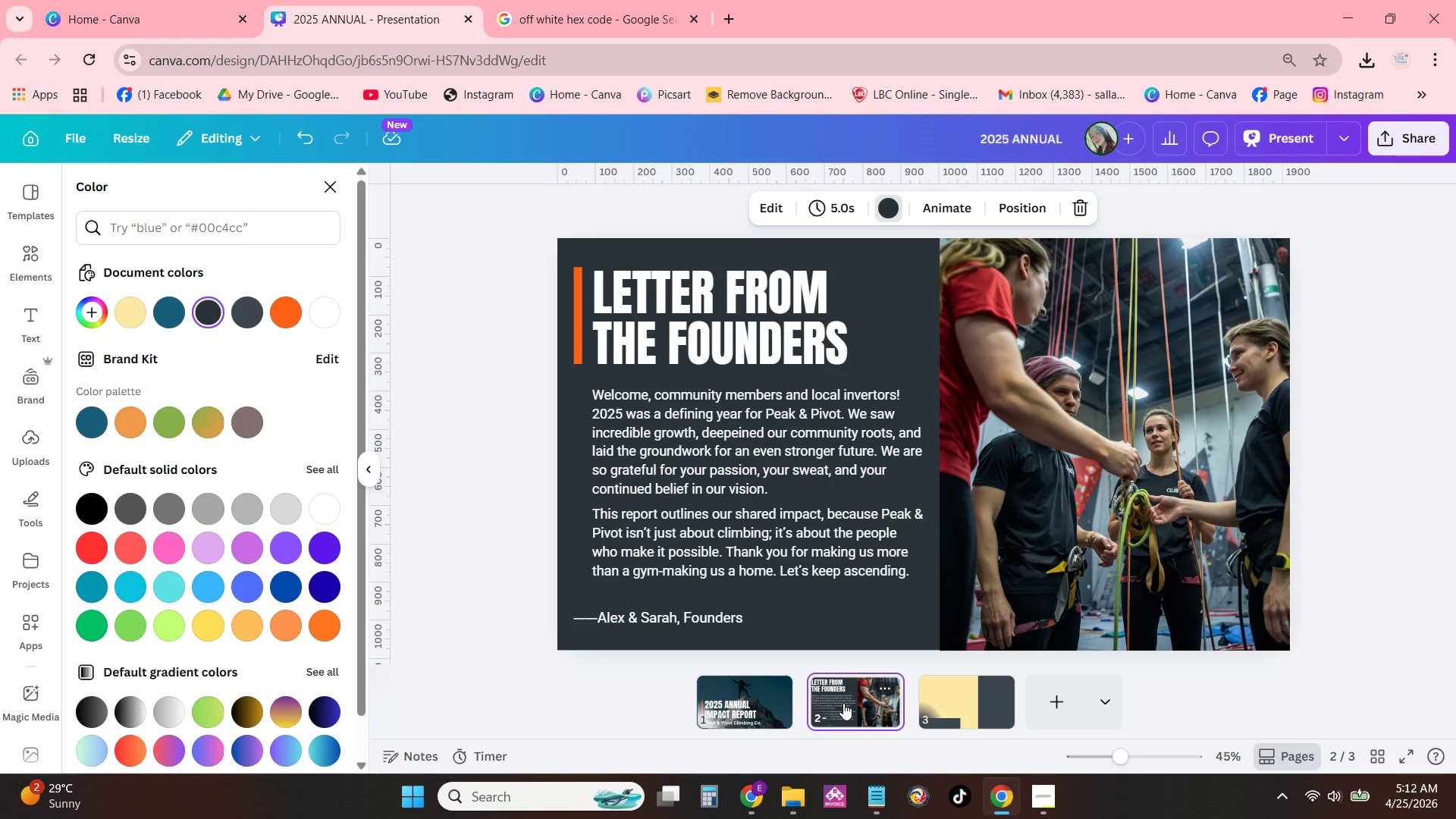 
left_click([974, 708])
 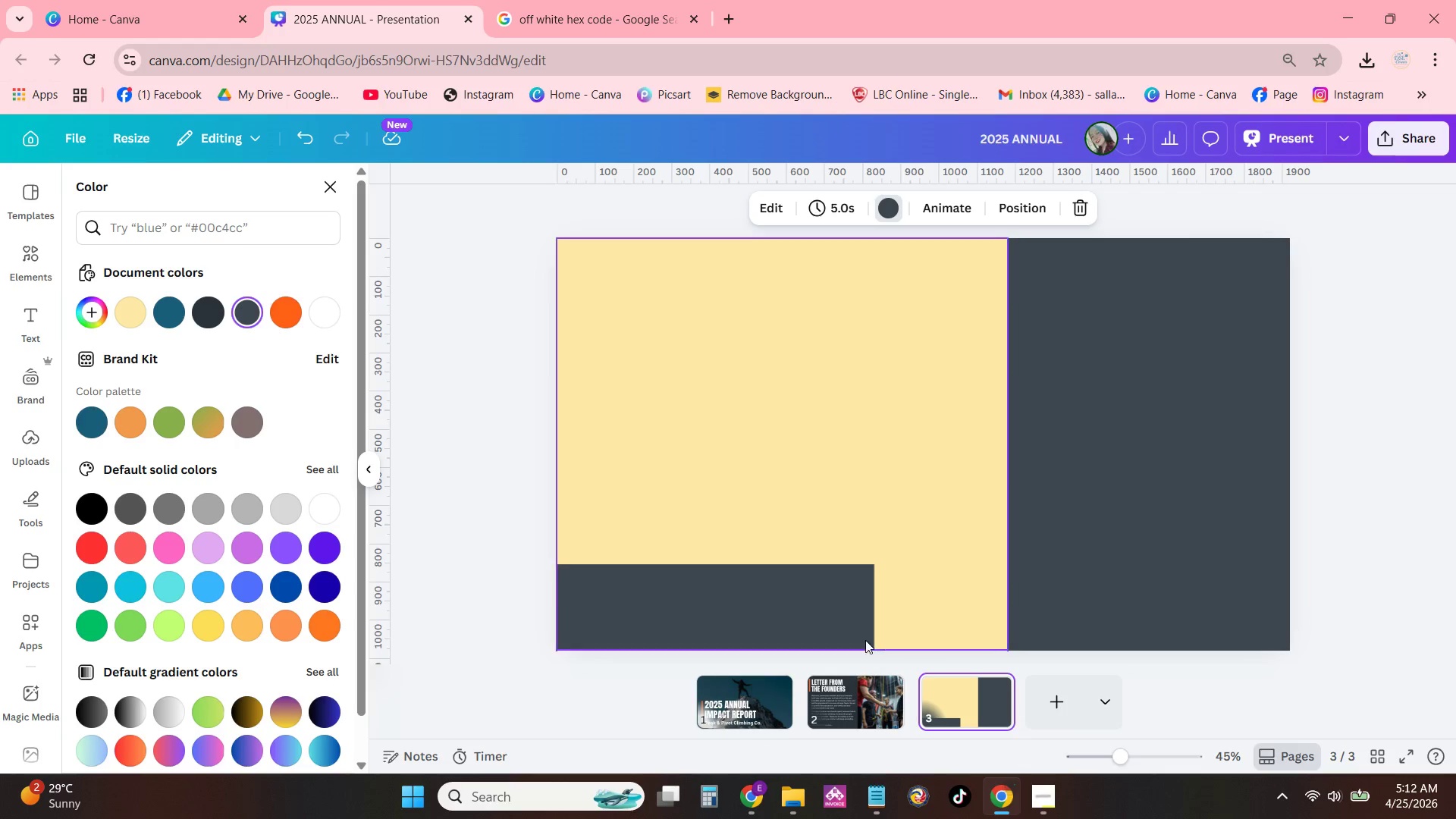 
left_click([767, 588])
 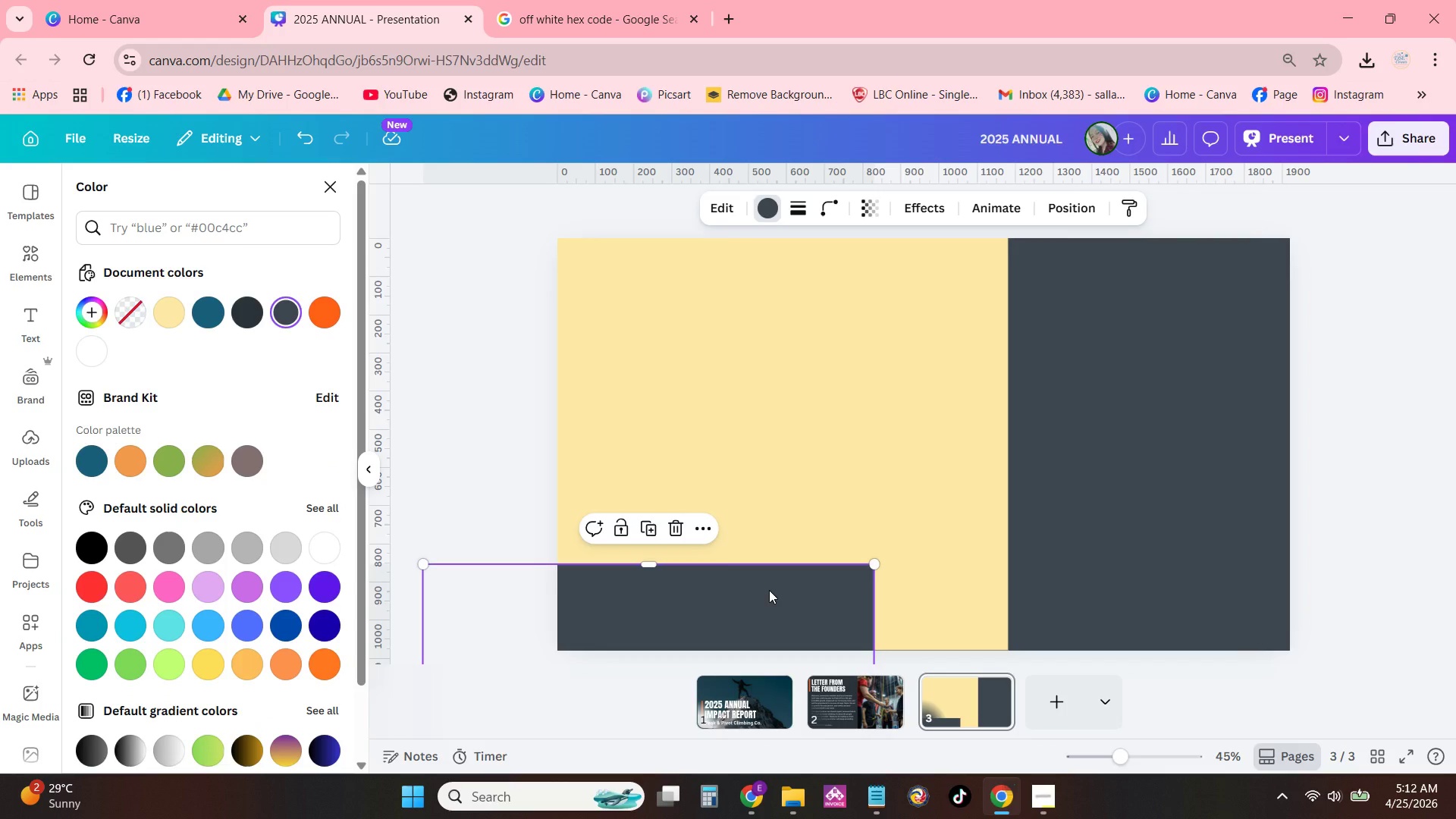 
key(Control+ControlLeft)
 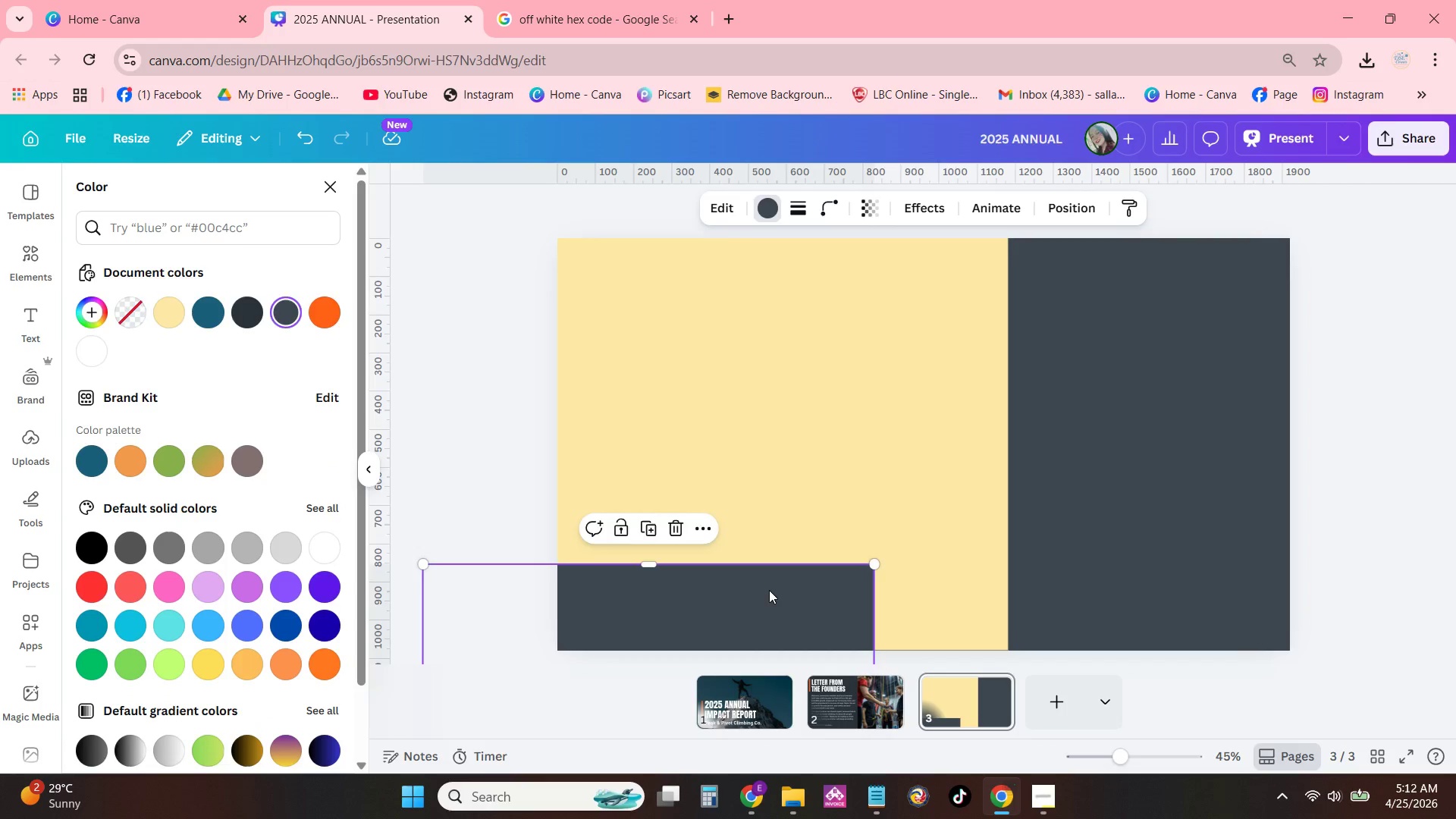 
key(C)
 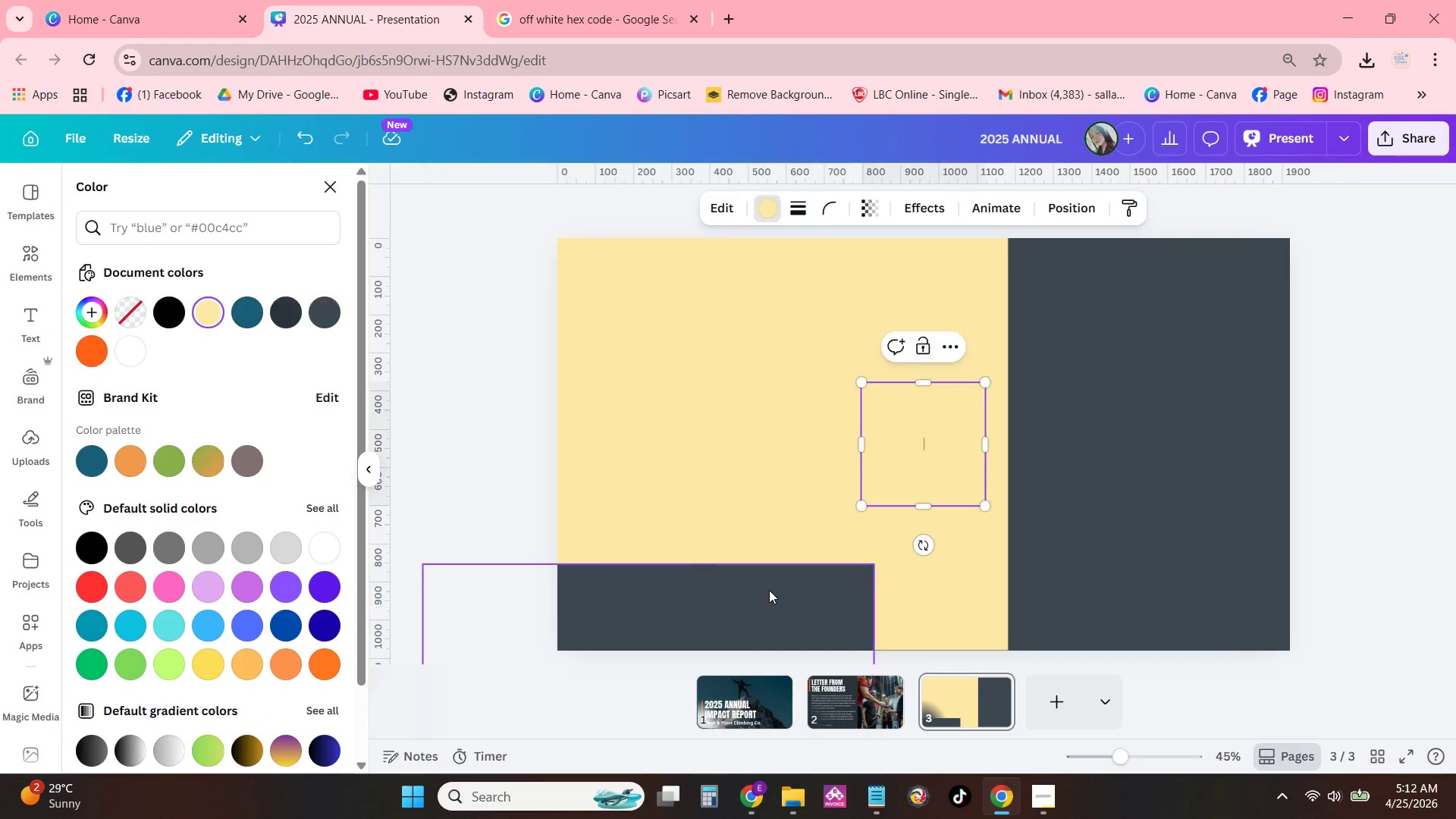 
key(Control+ControlLeft)
 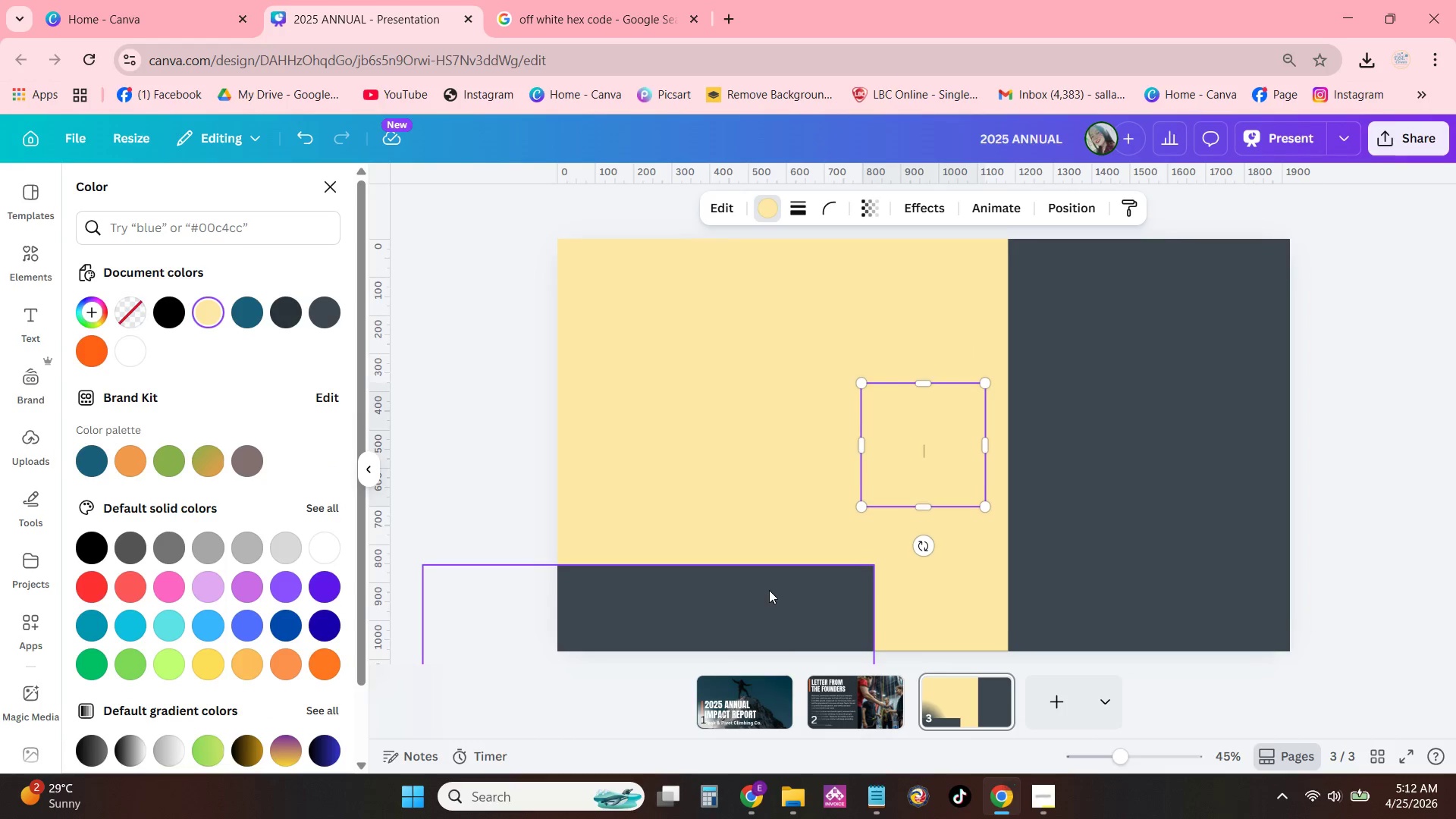 
key(V)
 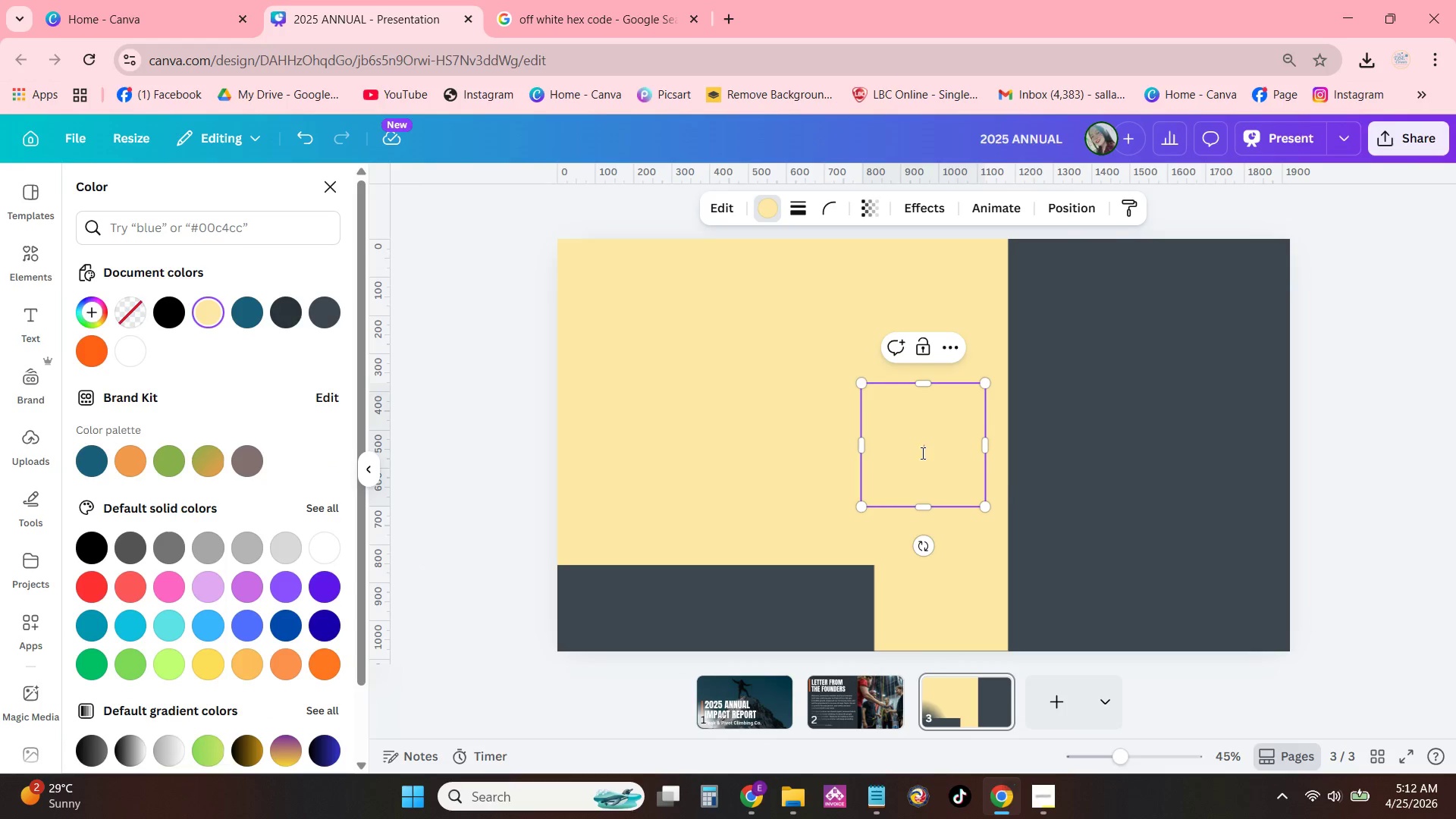 
double_click([1055, 497])
 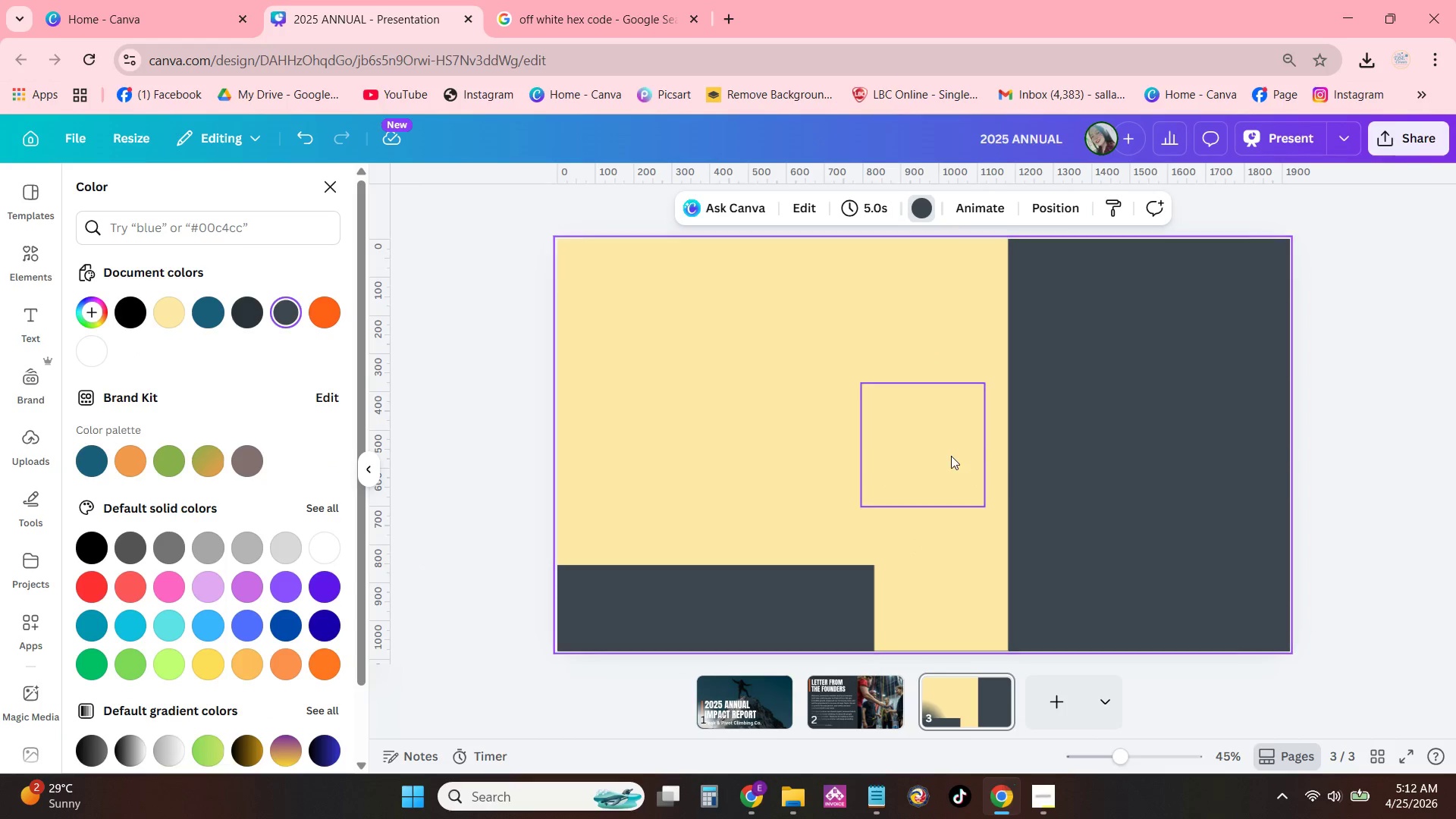 
triple_click([951, 456])
 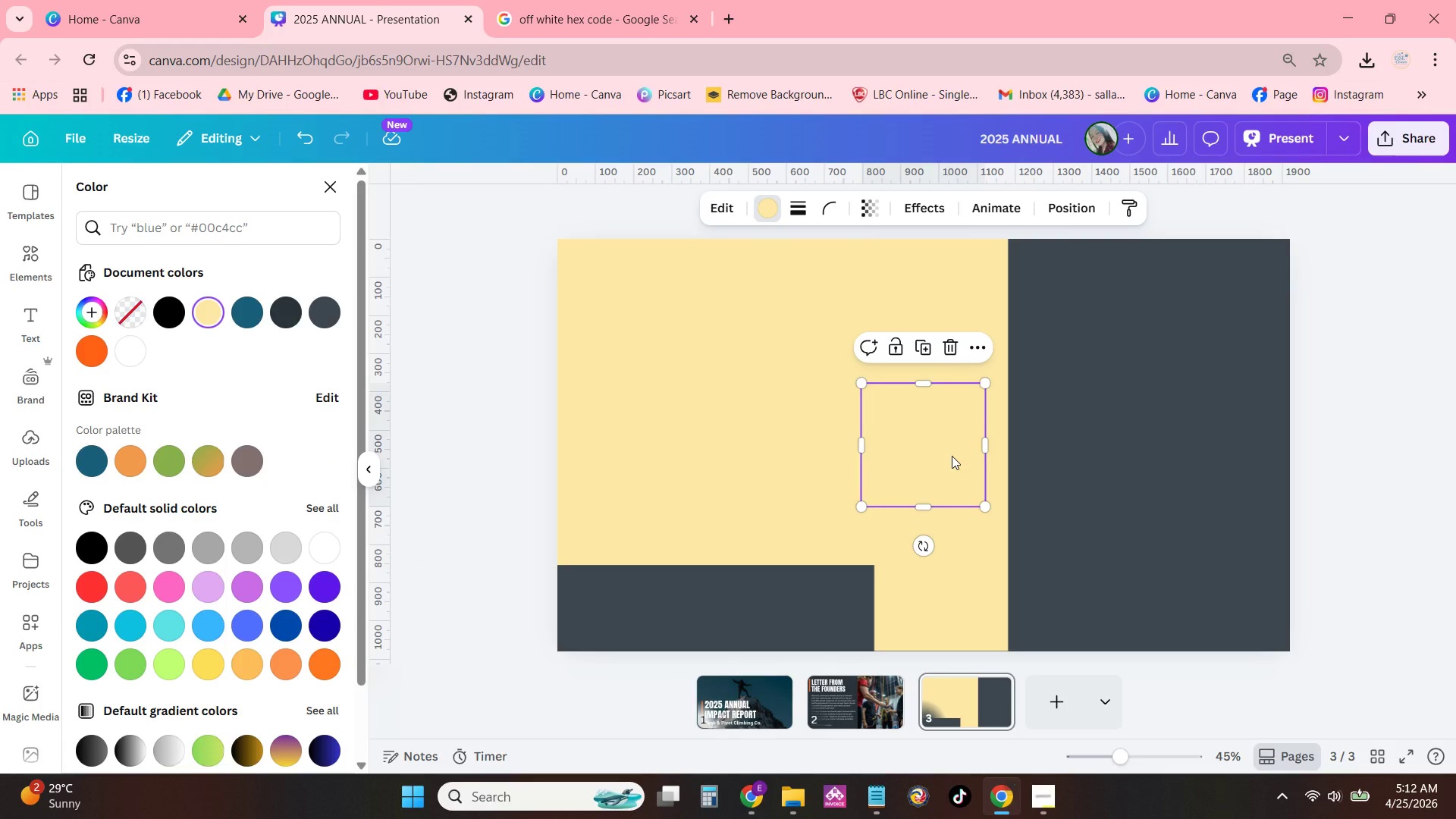 
key(Backspace)
 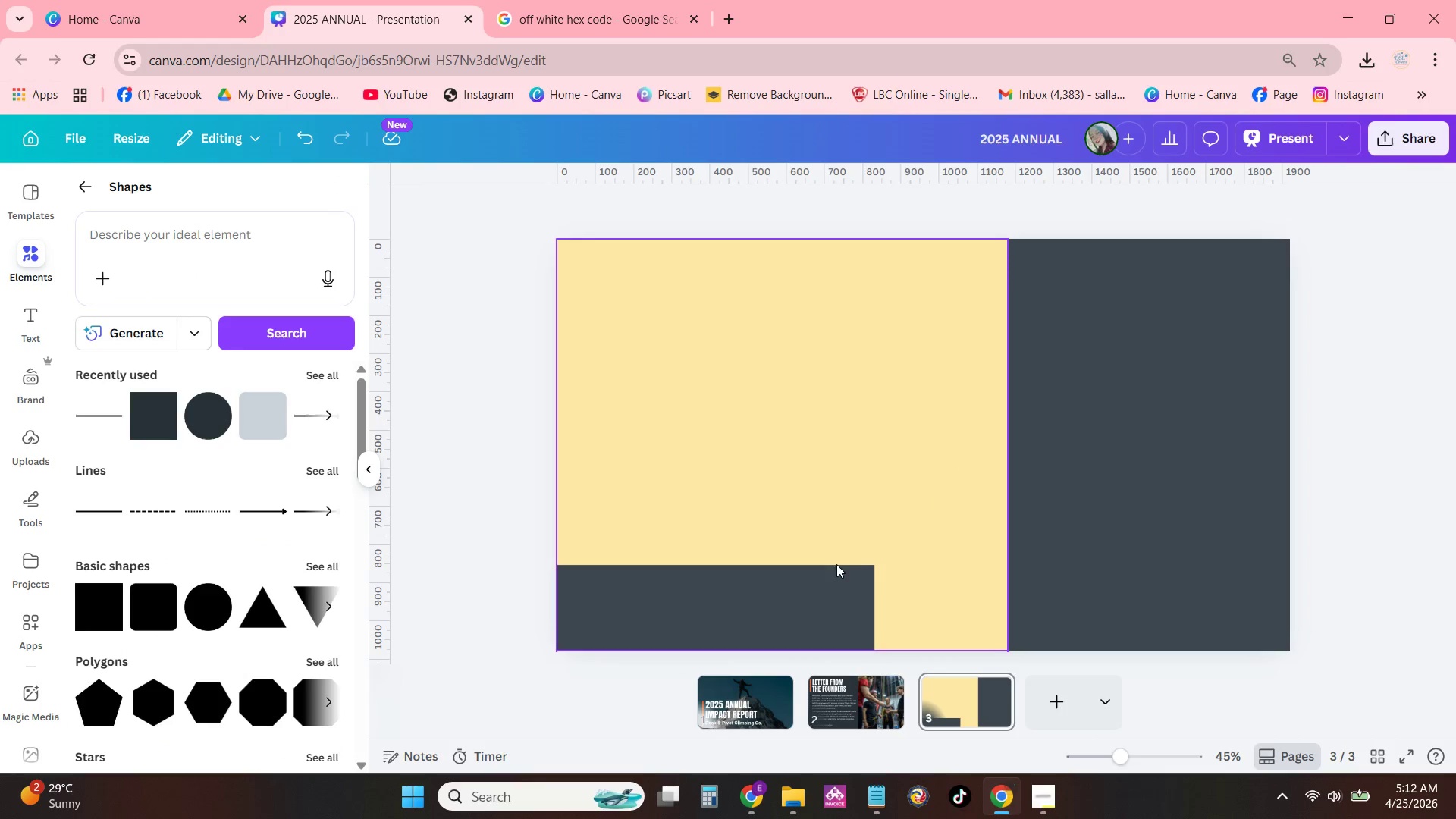 
left_click([805, 589])
 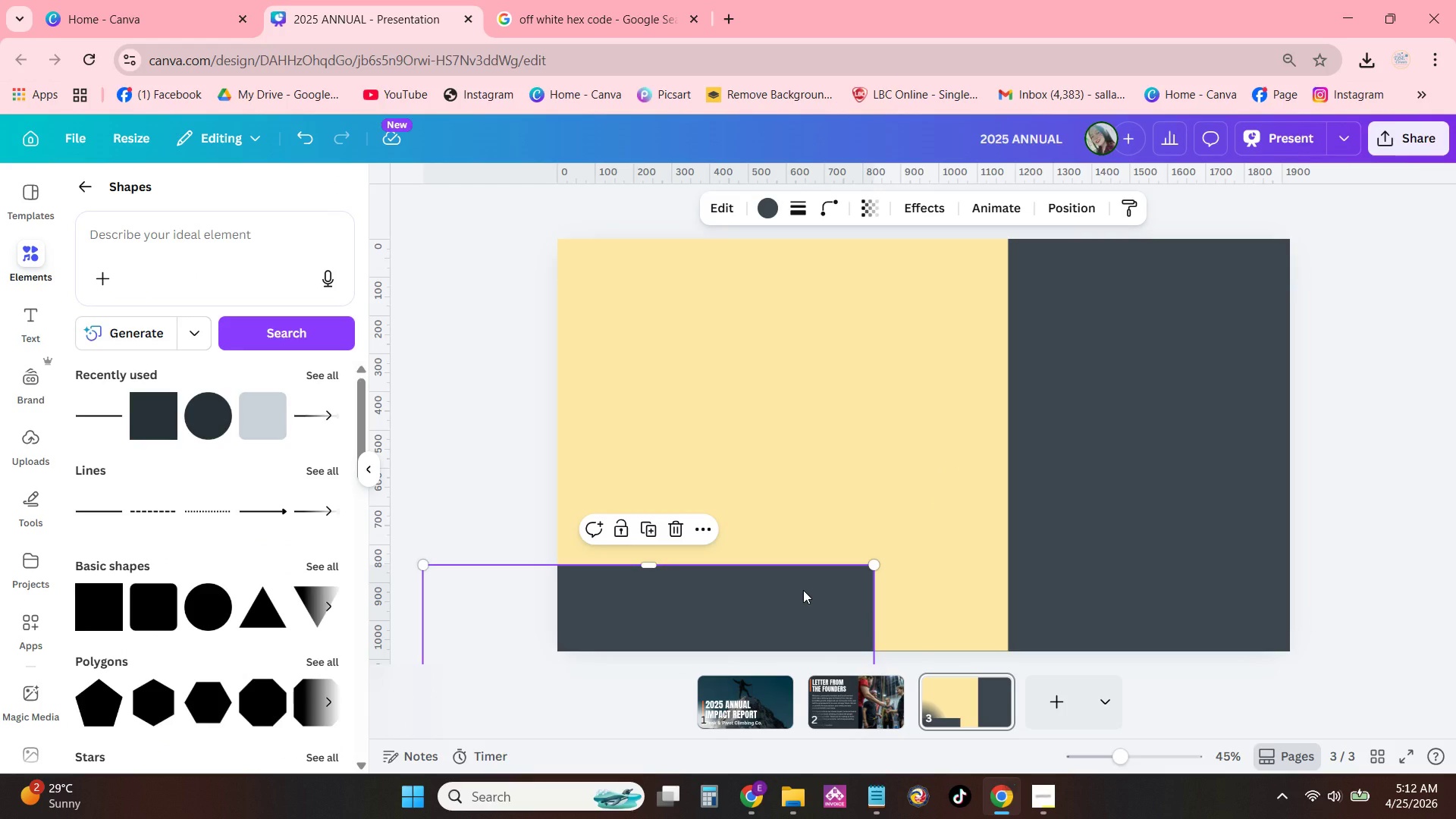 
key(Control+C)
 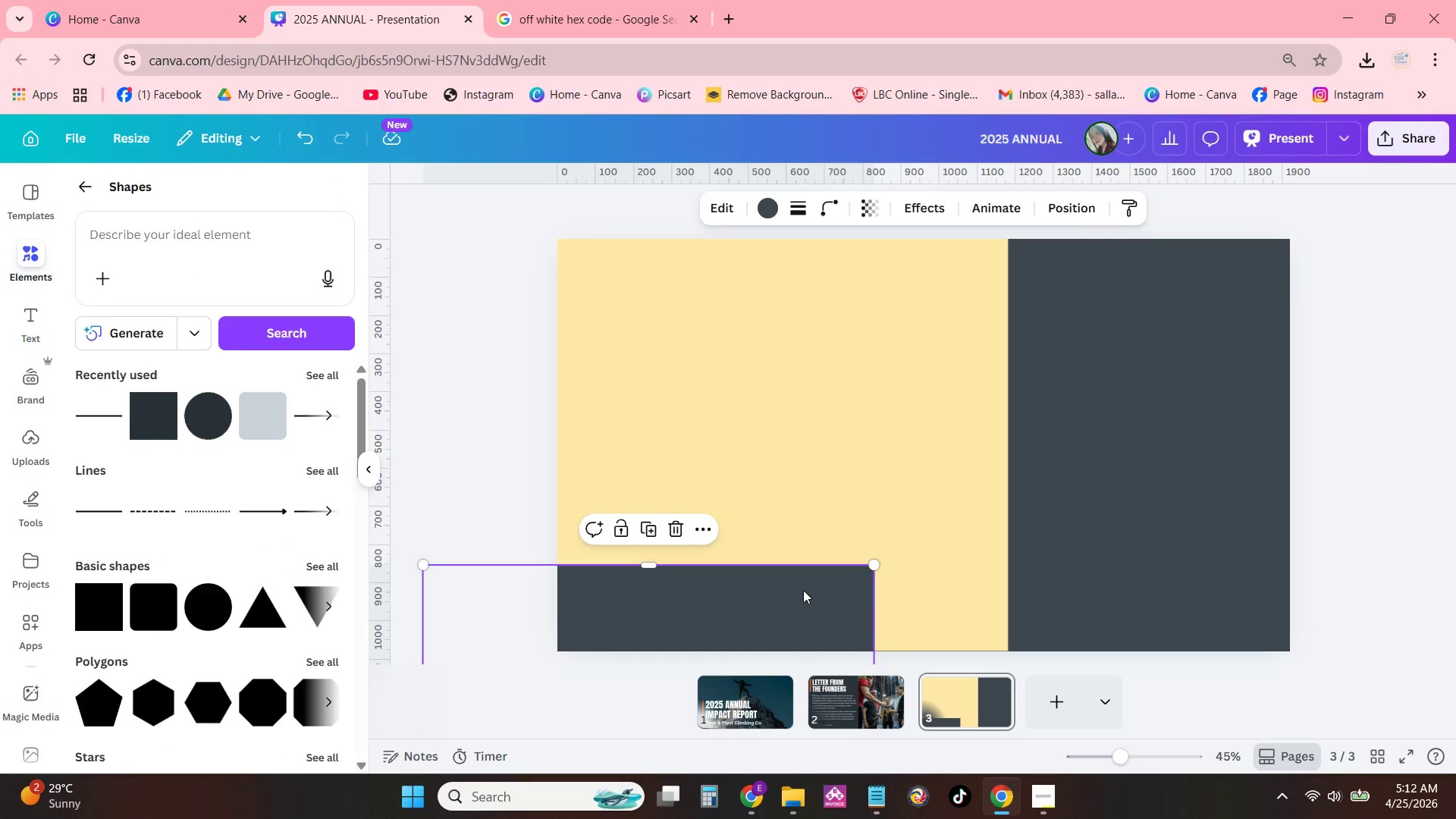 
key(Control+ControlLeft)
 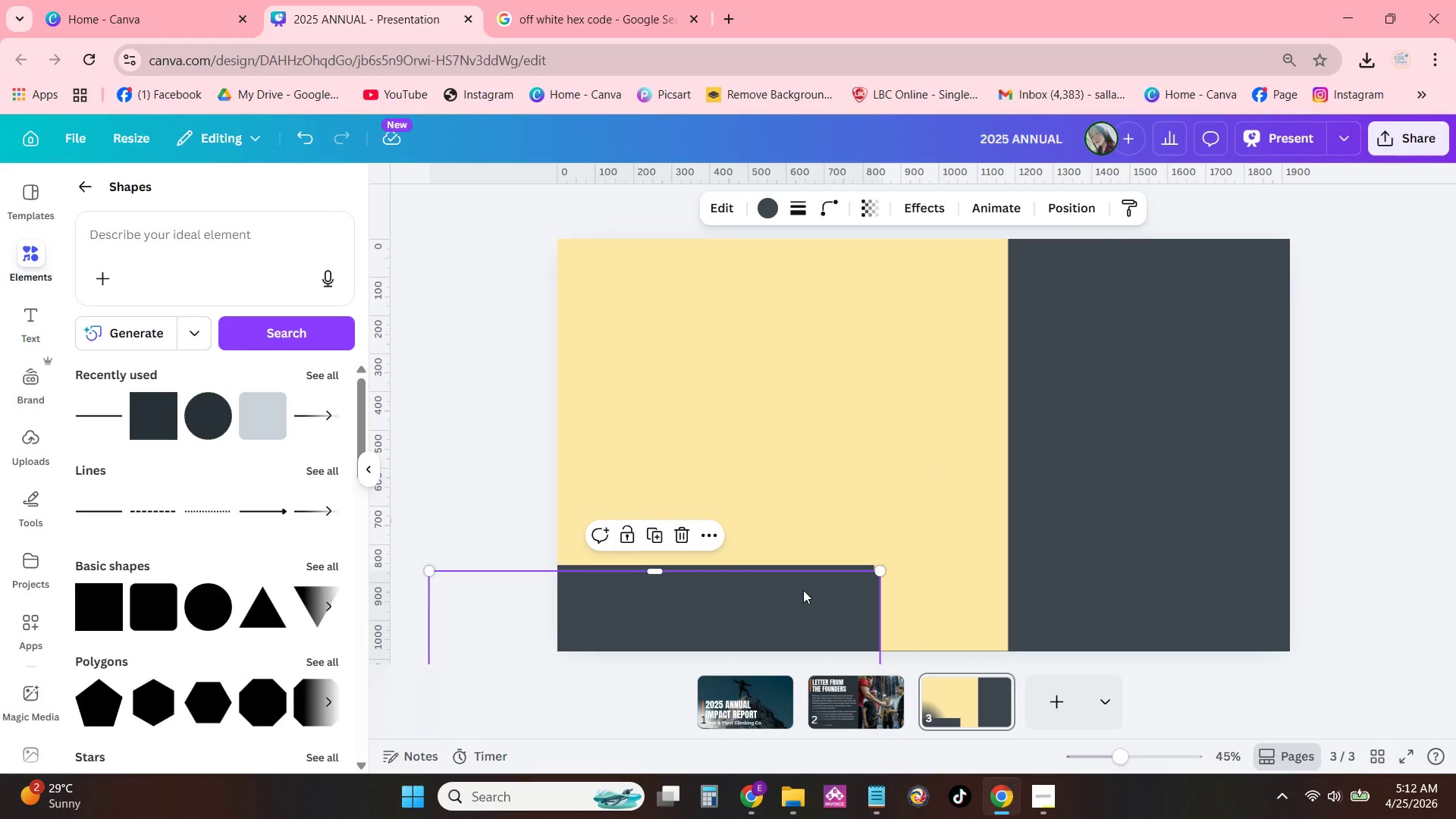 
key(Control+V)
 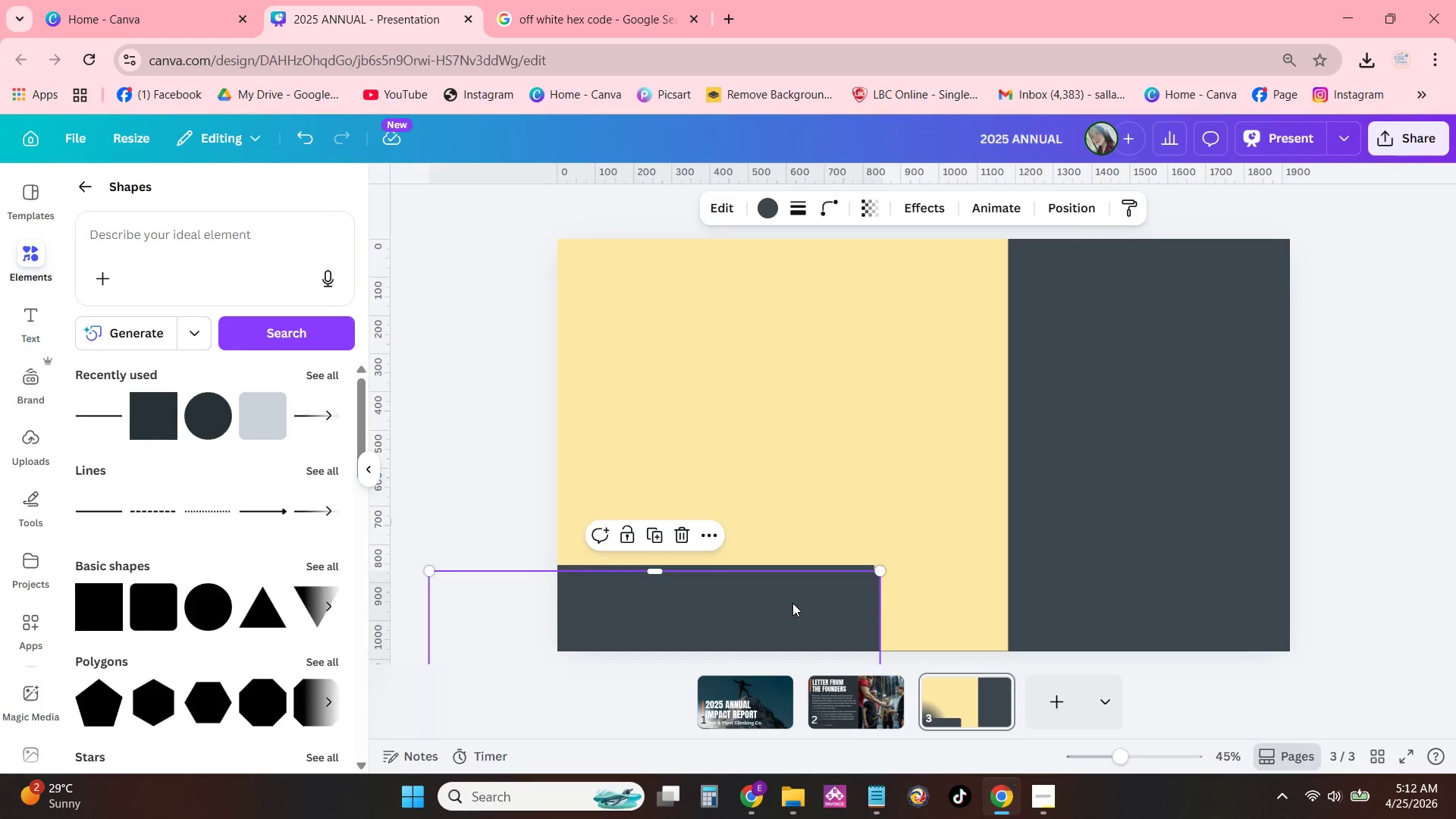 
left_click_drag(start_coordinate=[792, 604], to_coordinate=[957, 328])
 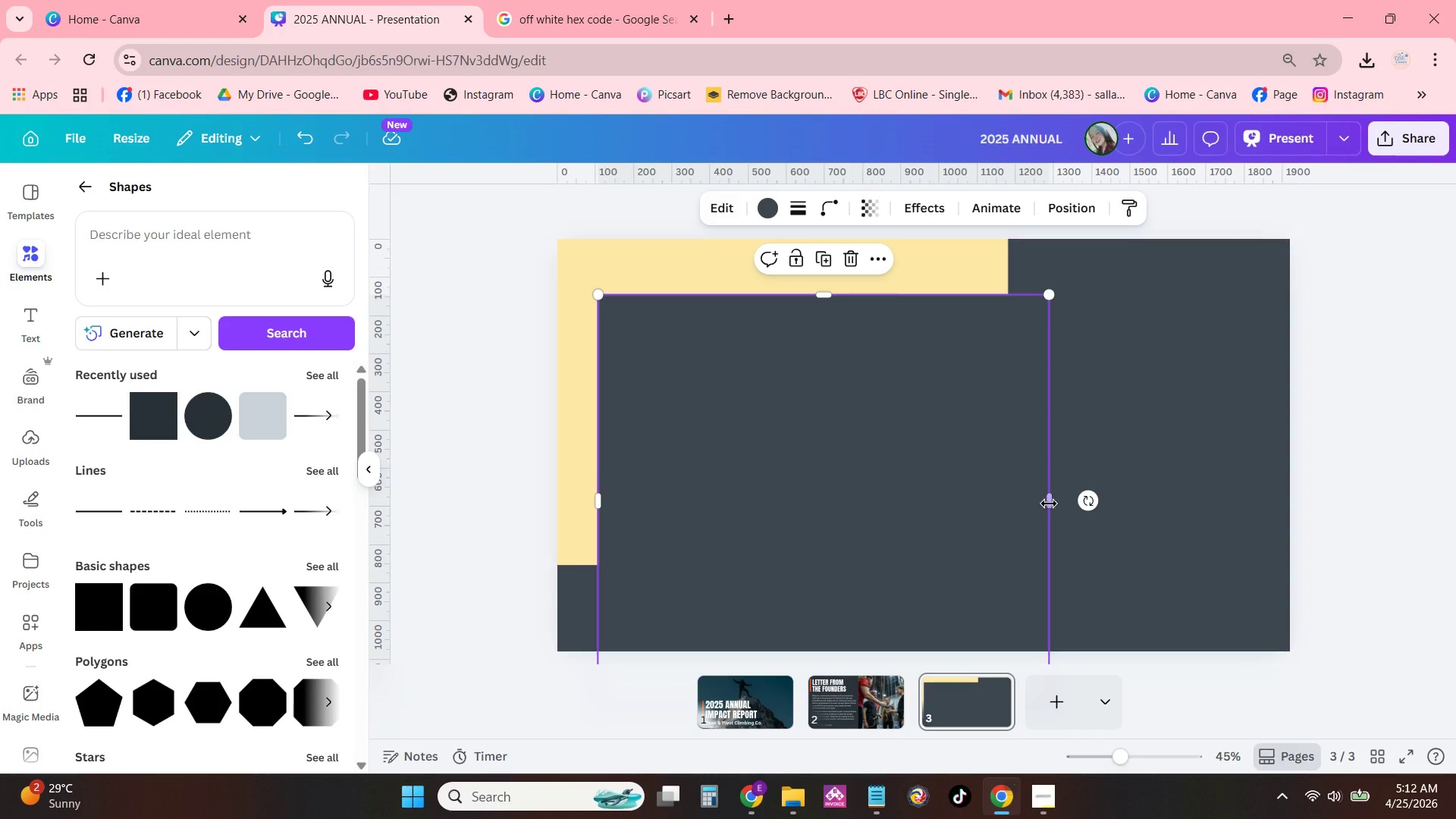 
left_click_drag(start_coordinate=[1047, 504], to_coordinate=[812, 456])
 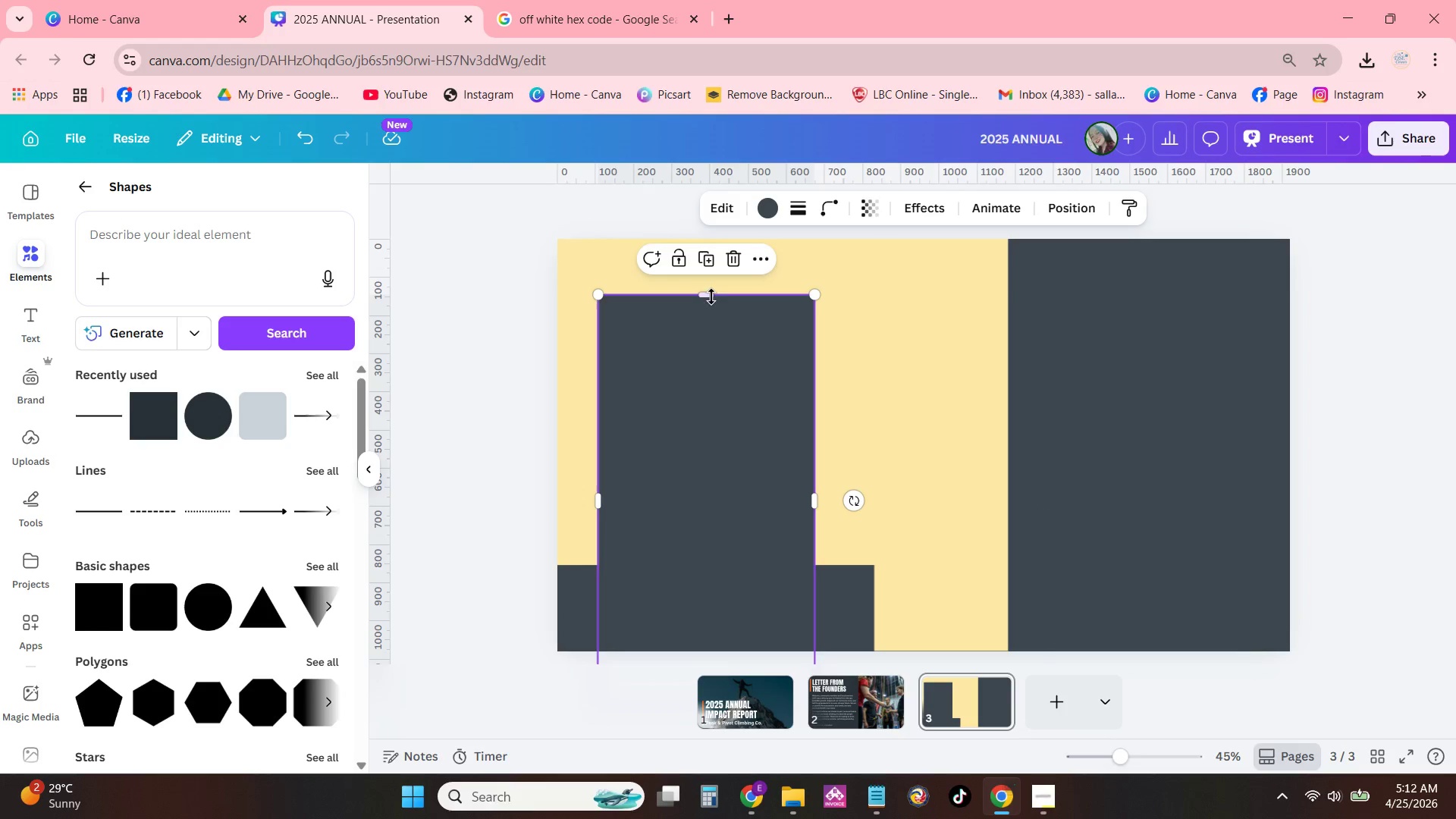 
left_click_drag(start_coordinate=[707, 293], to_coordinate=[717, 414])
 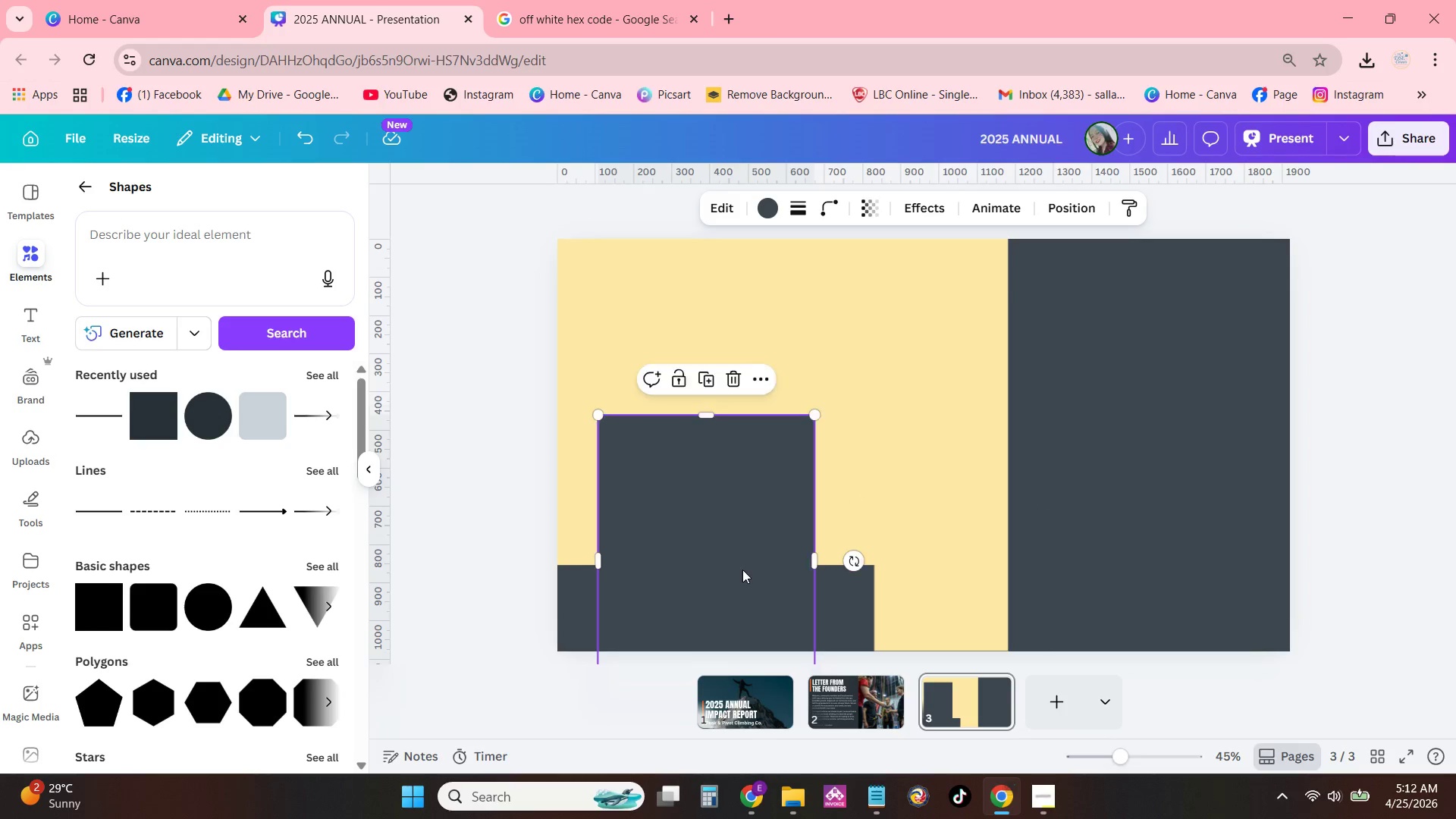 
left_click_drag(start_coordinate=[742, 570], to_coordinate=[743, 471])
 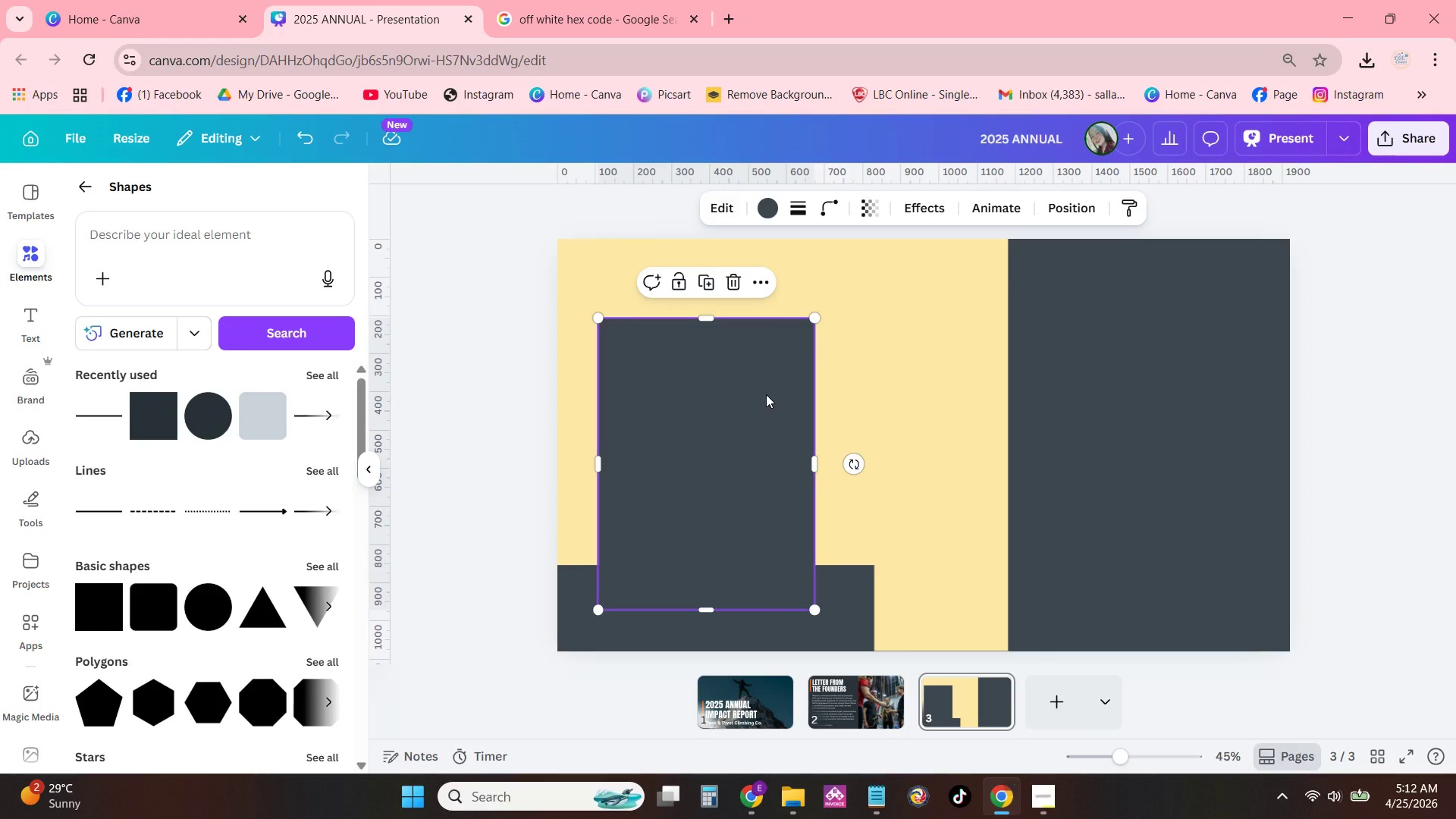 
left_click_drag(start_coordinate=[706, 319], to_coordinate=[704, 404])
 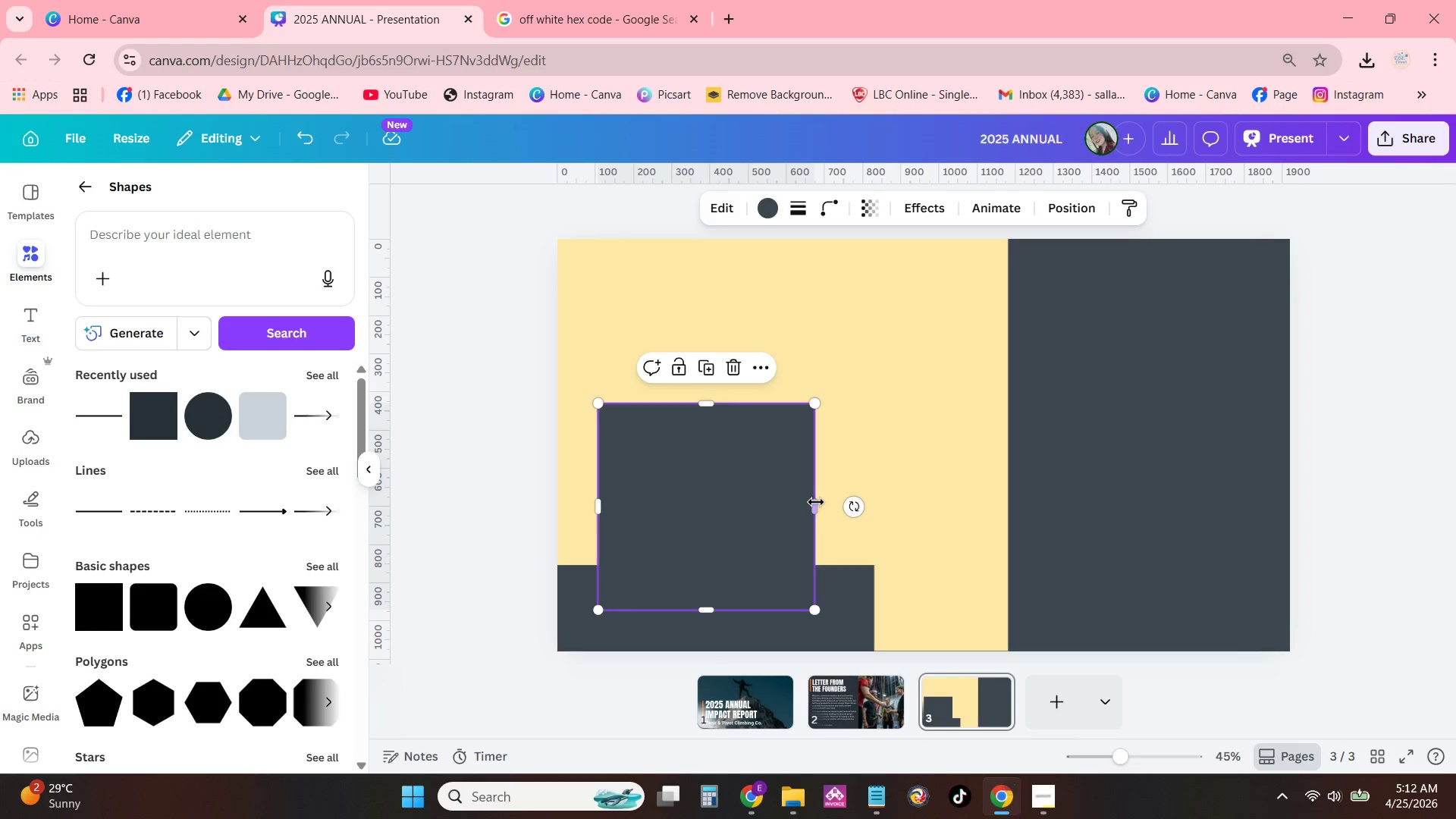 
left_click_drag(start_coordinate=[816, 502], to_coordinate=[795, 498])
 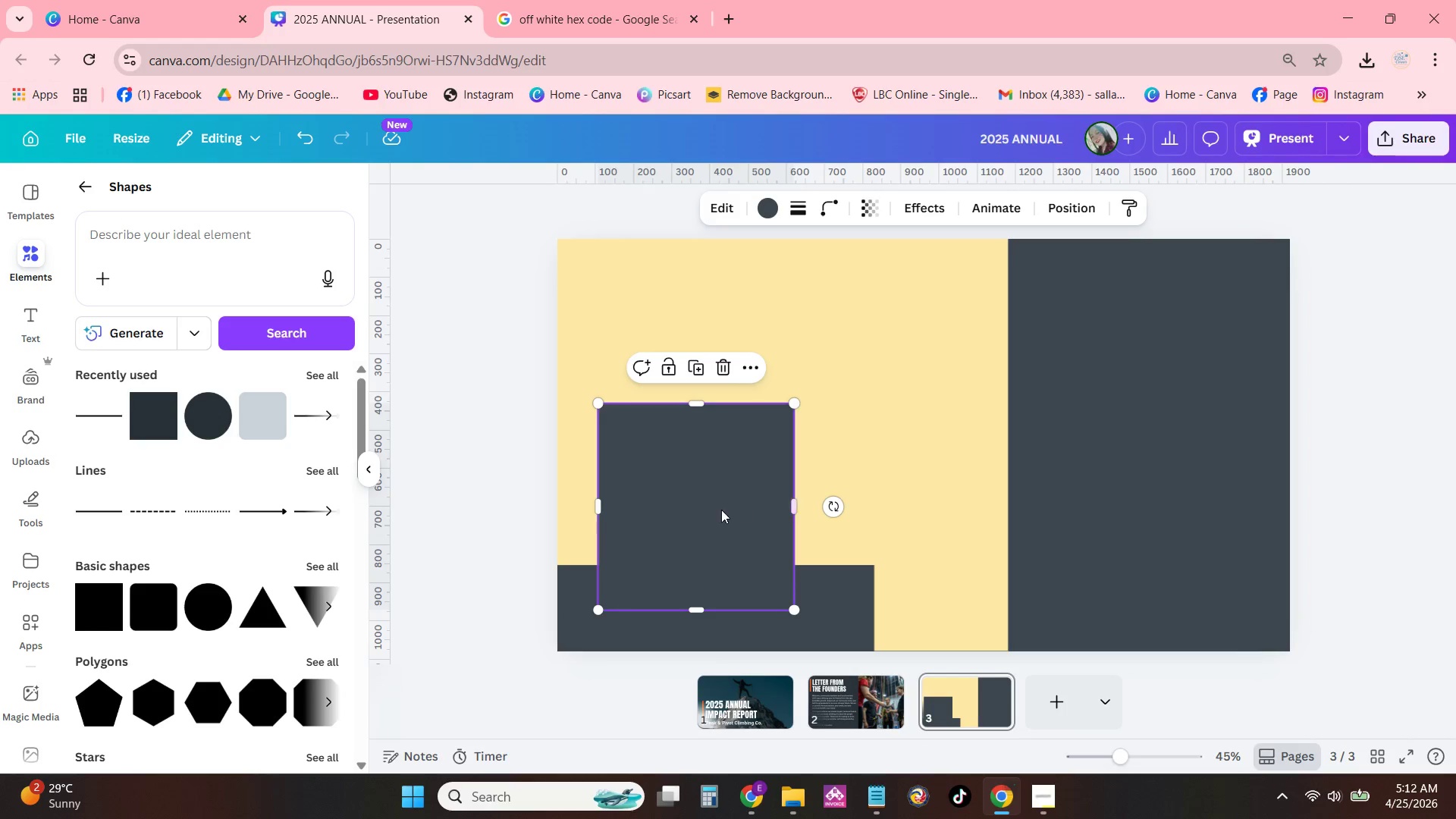 
left_click_drag(start_coordinate=[721, 510], to_coordinate=[728, 510])
 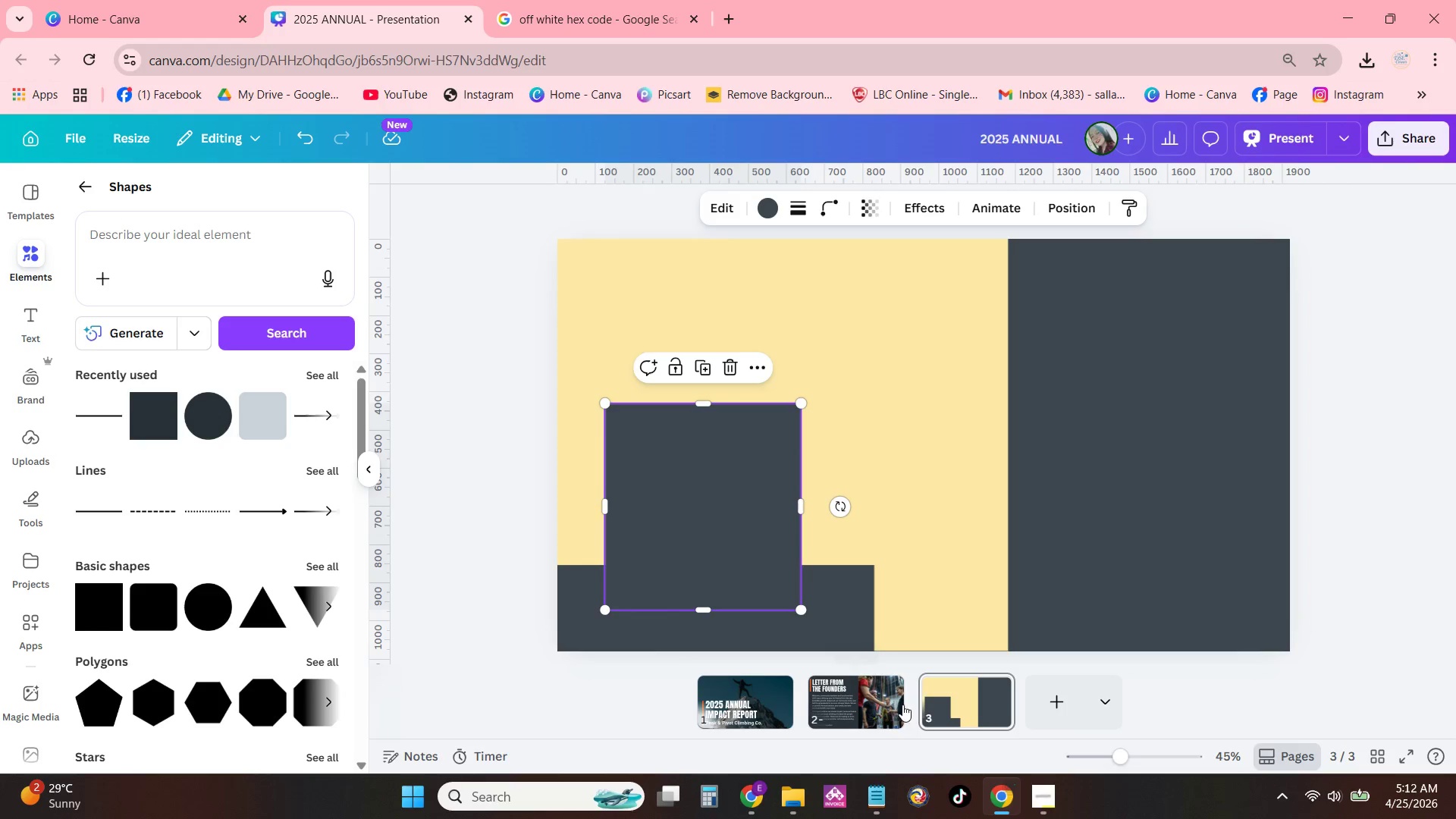 
left_click([883, 704])
 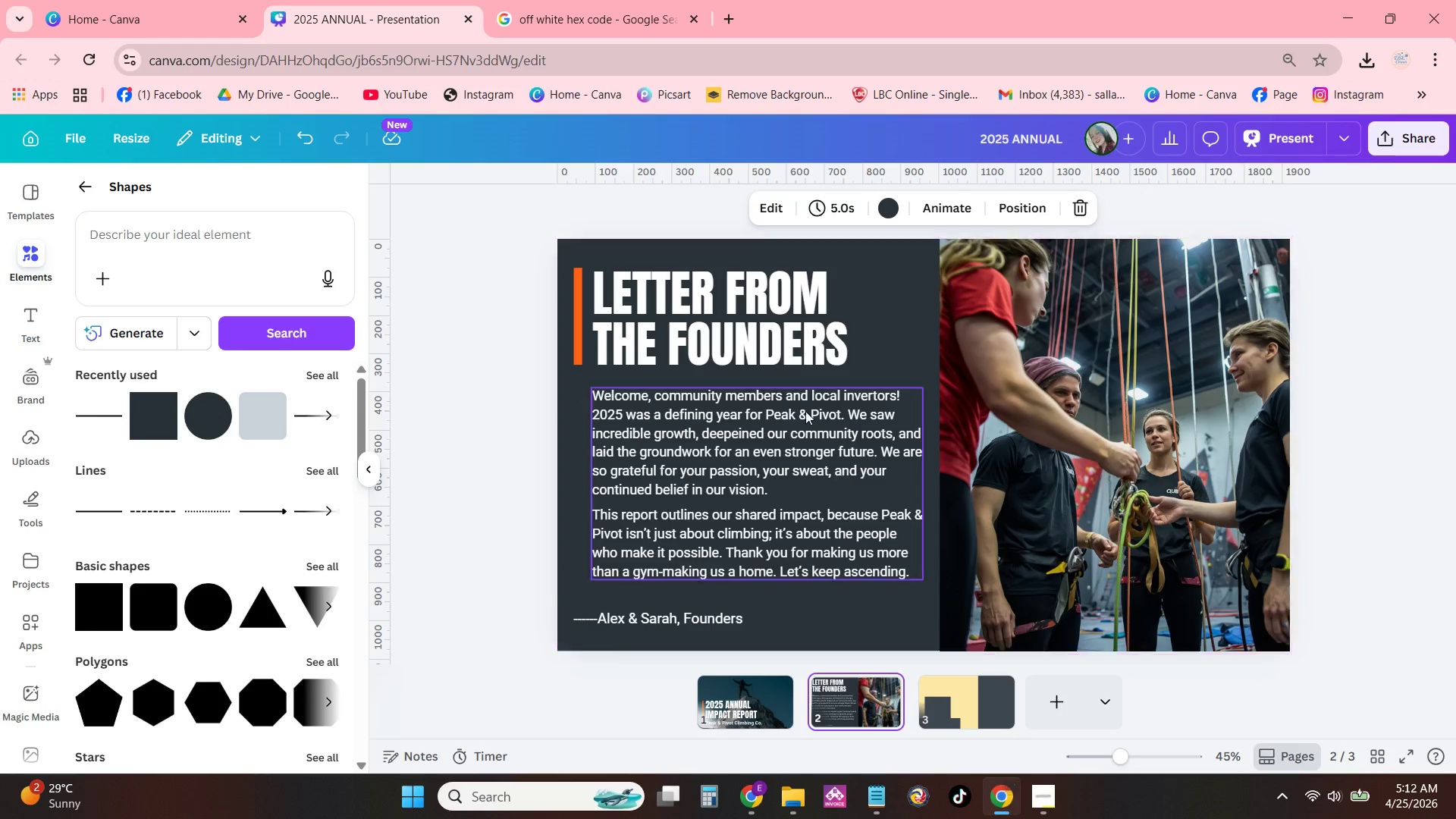 
left_click([760, 343])
 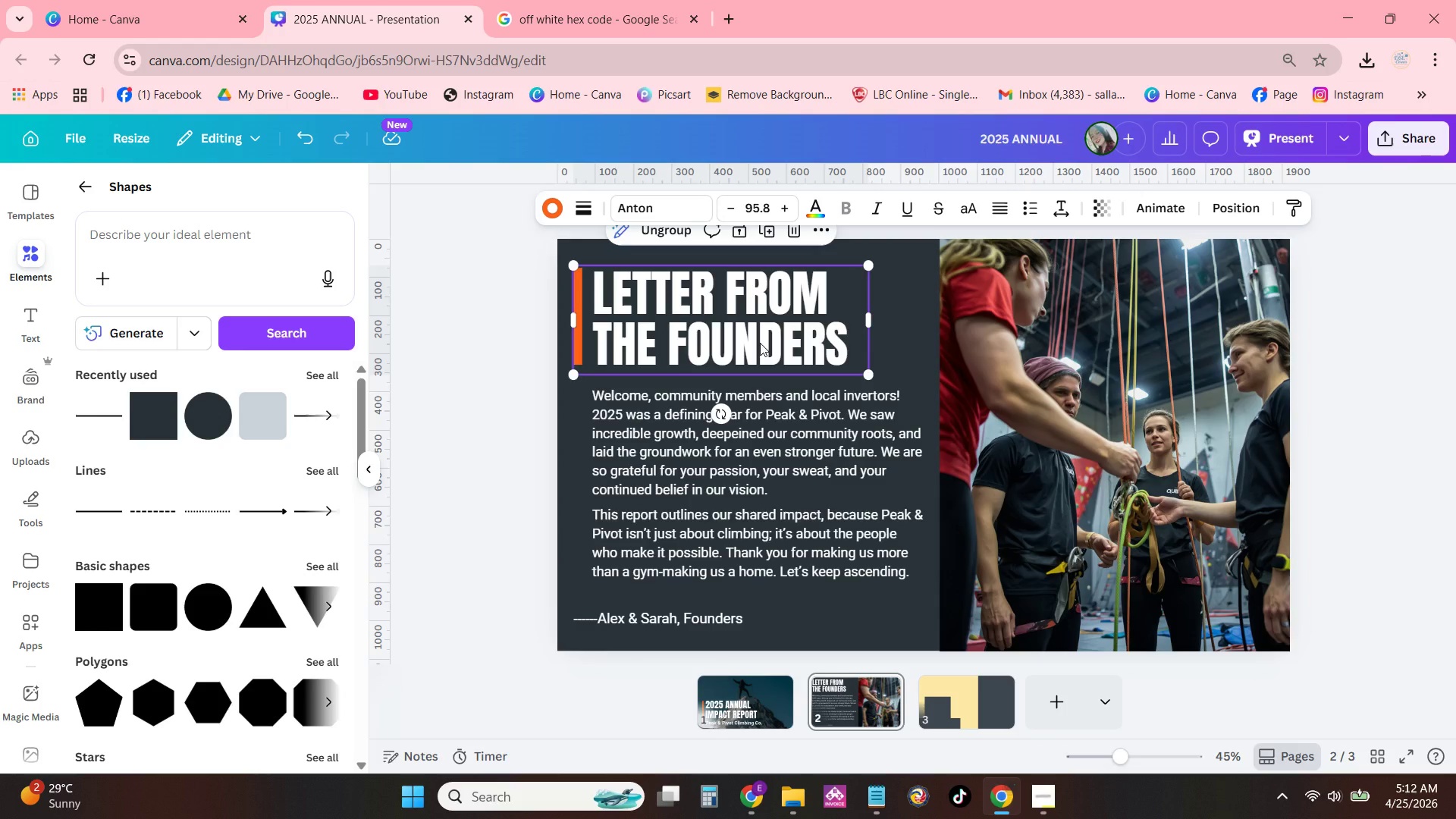 
key(Control+ControlLeft)
 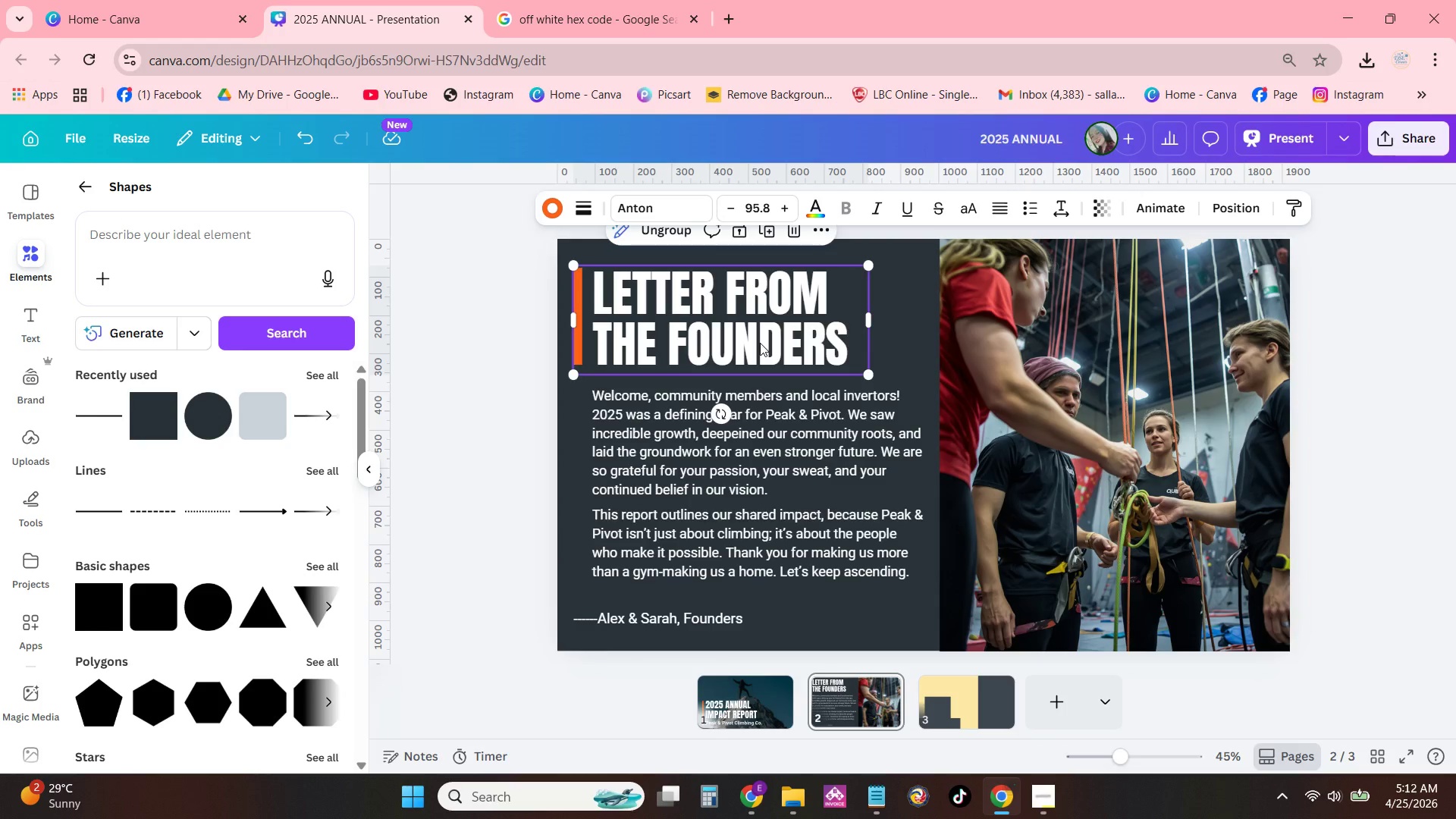 
key(Control+C)
 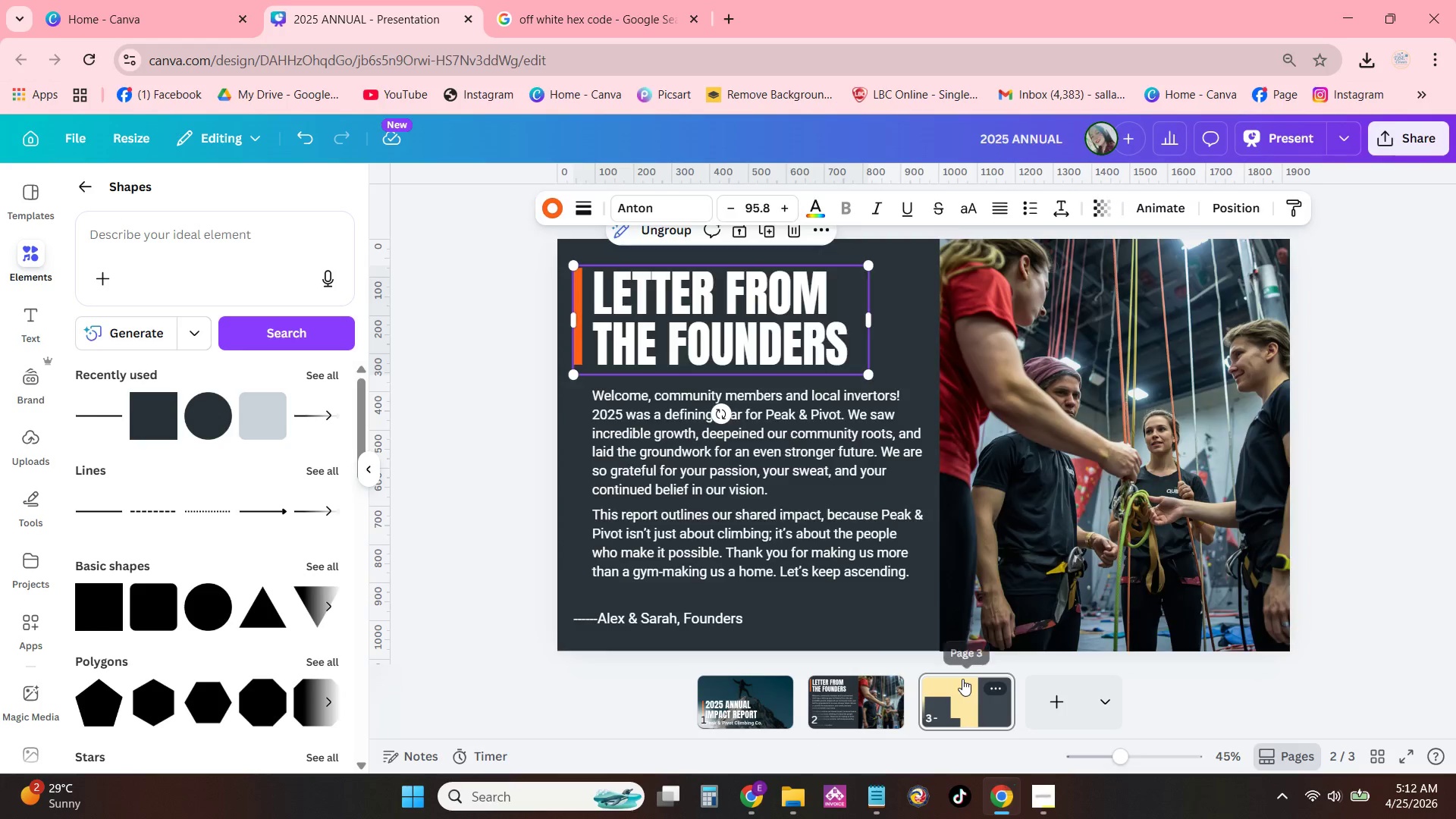 
double_click([790, 366])
 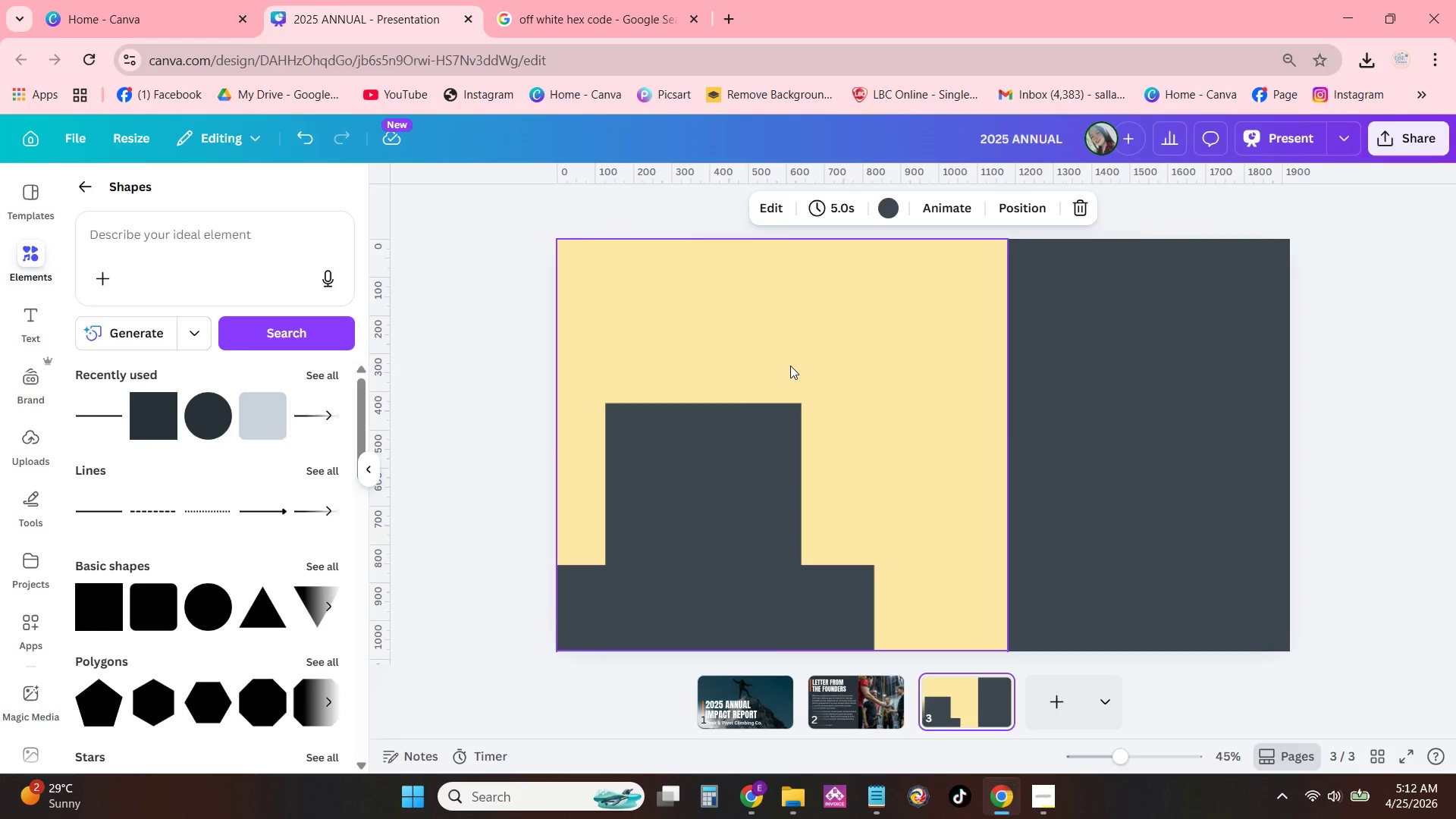 
key(Control+ControlLeft)
 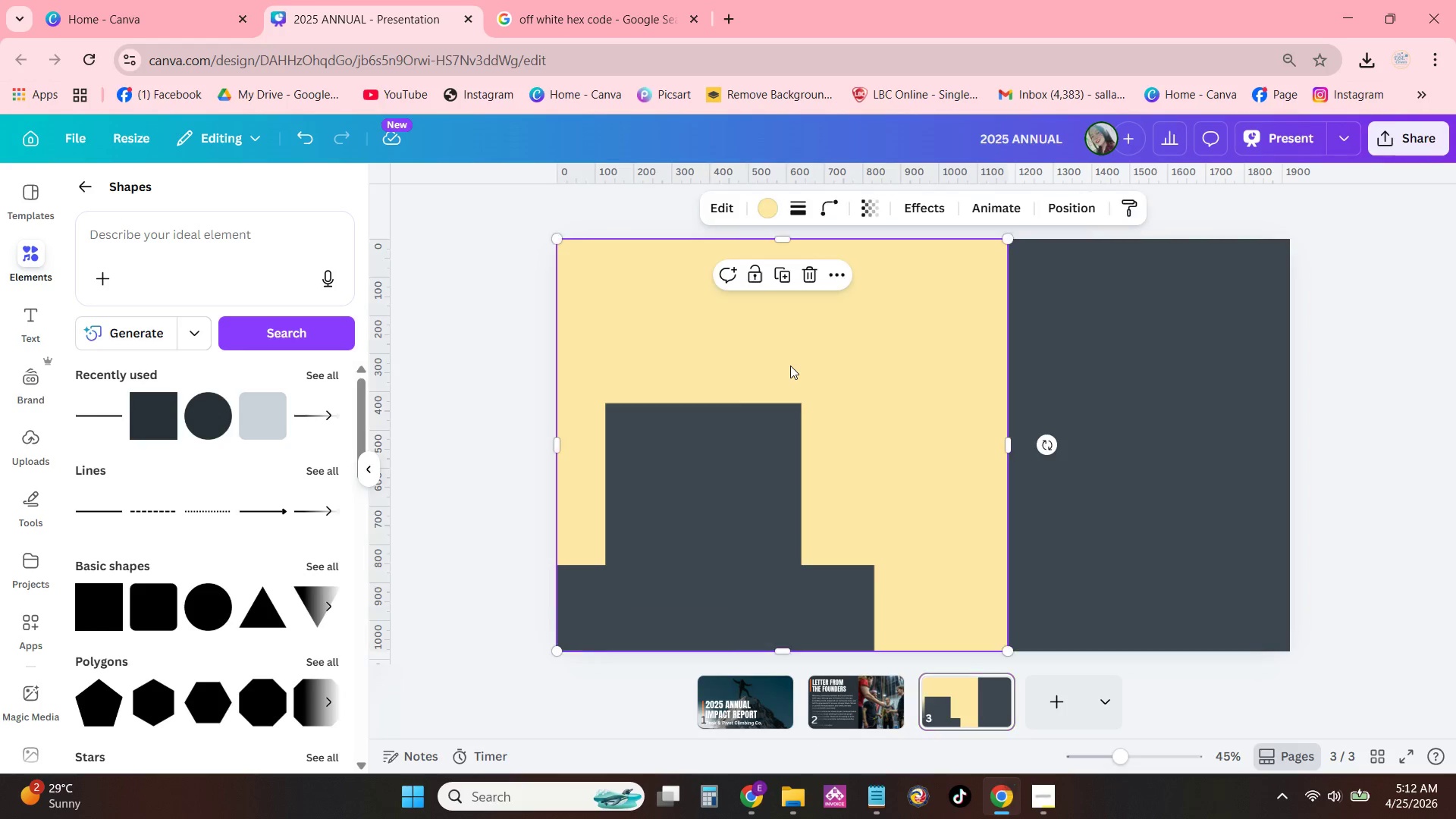 
key(Control+V)
 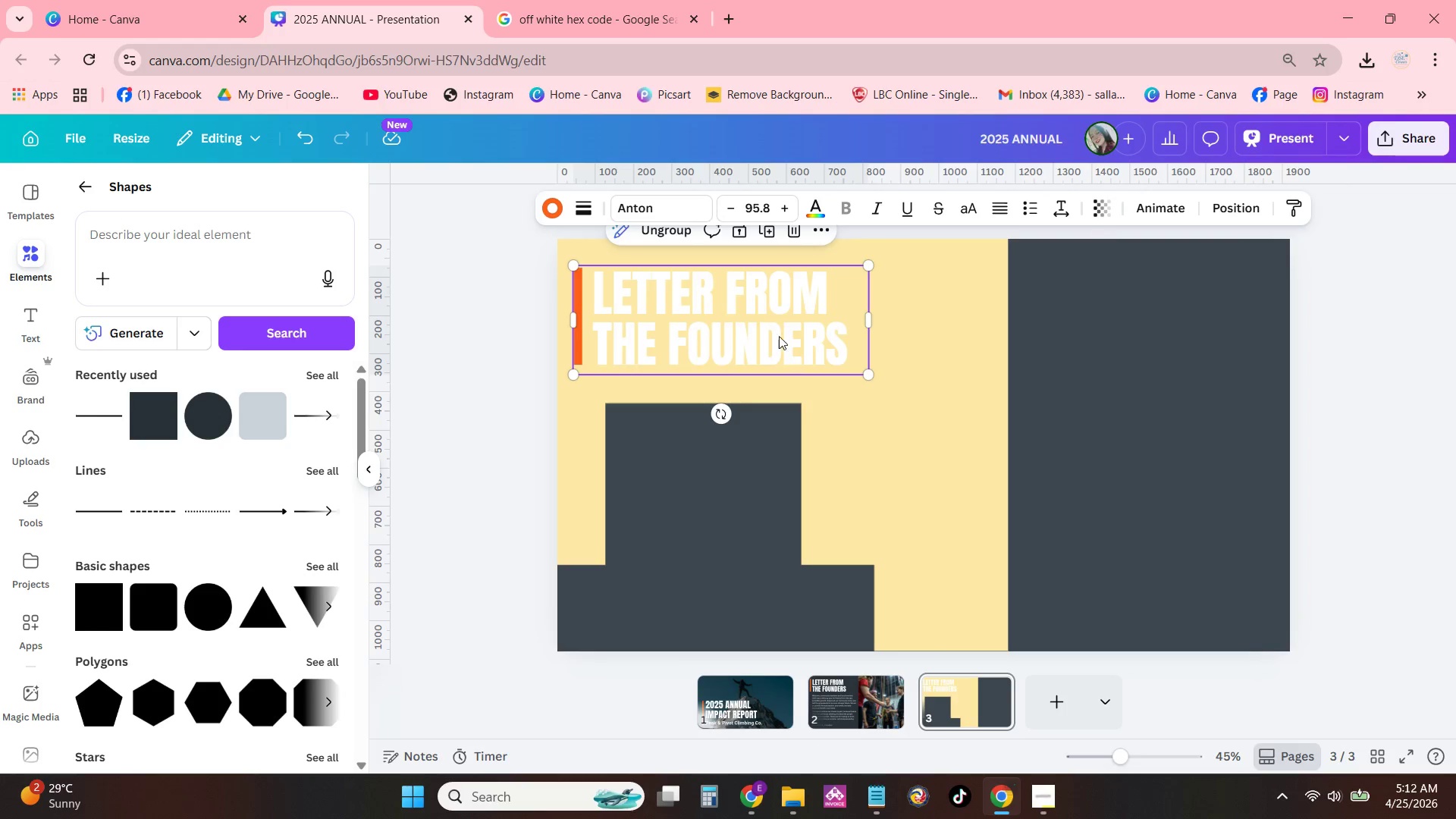 
left_click_drag(start_coordinate=[772, 317], to_coordinate=[837, 308])
 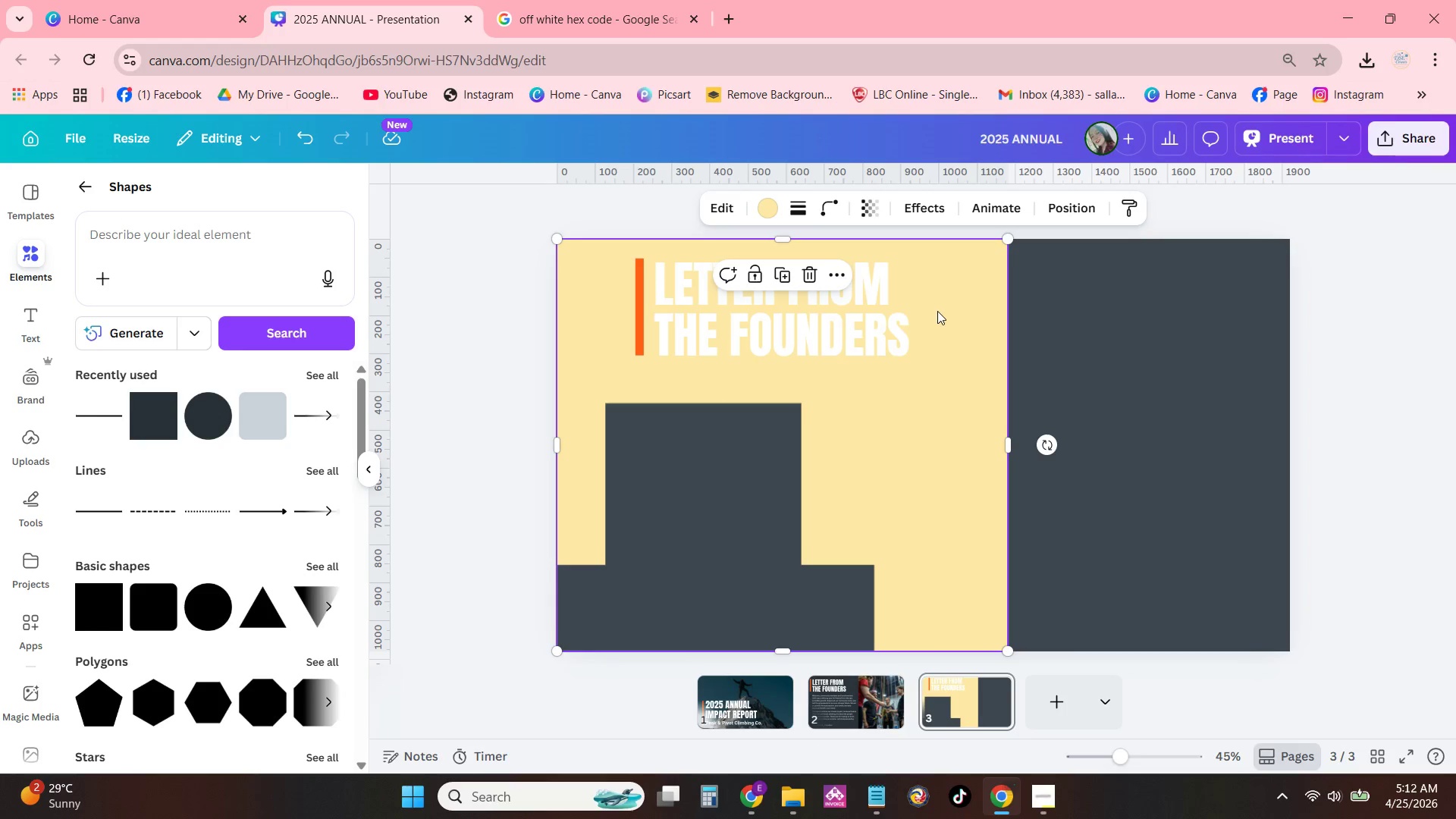 
double_click([913, 306])
 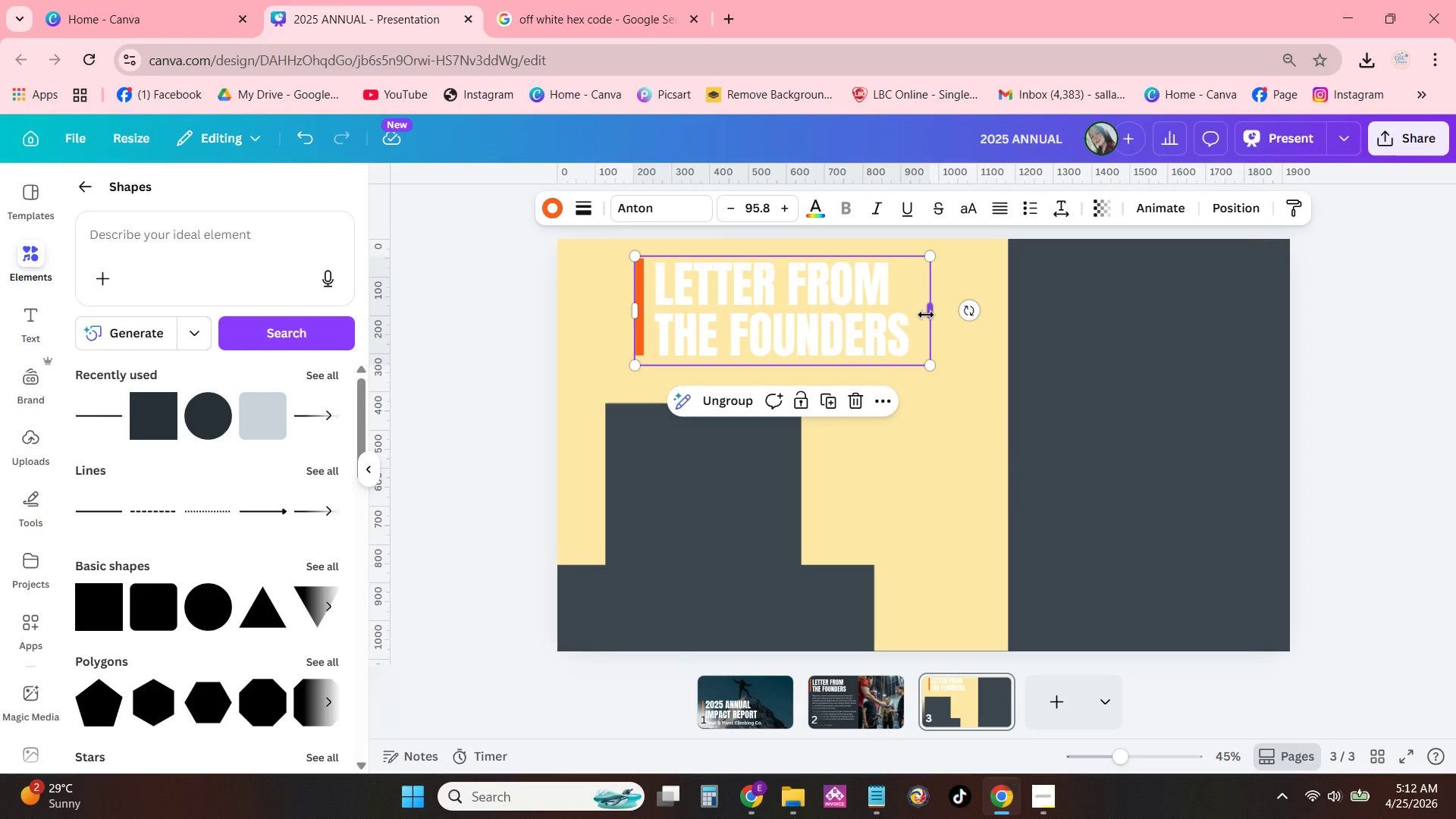 
left_click_drag(start_coordinate=[926, 315], to_coordinate=[1245, 293])
 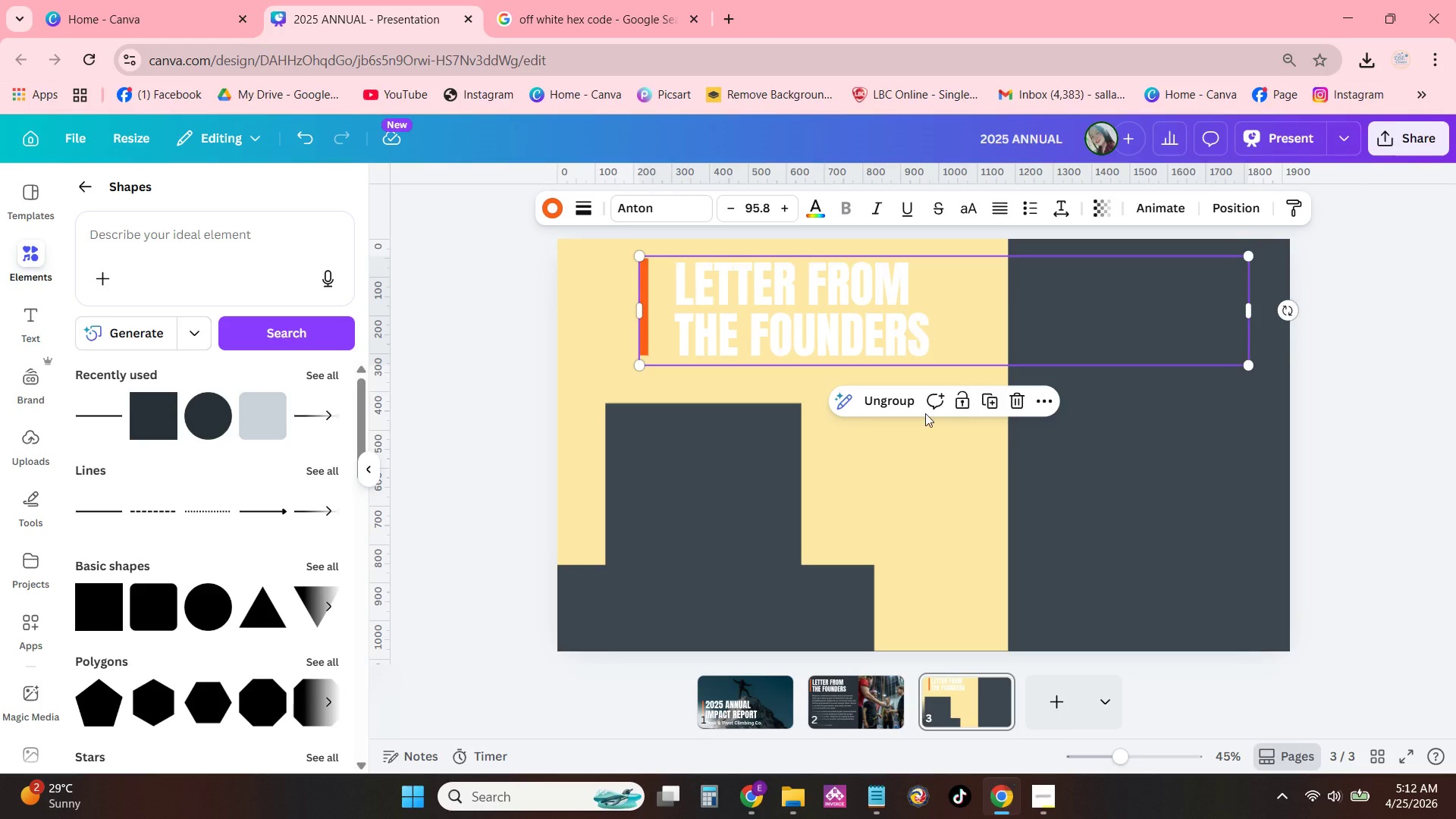 
left_click([925, 413])
 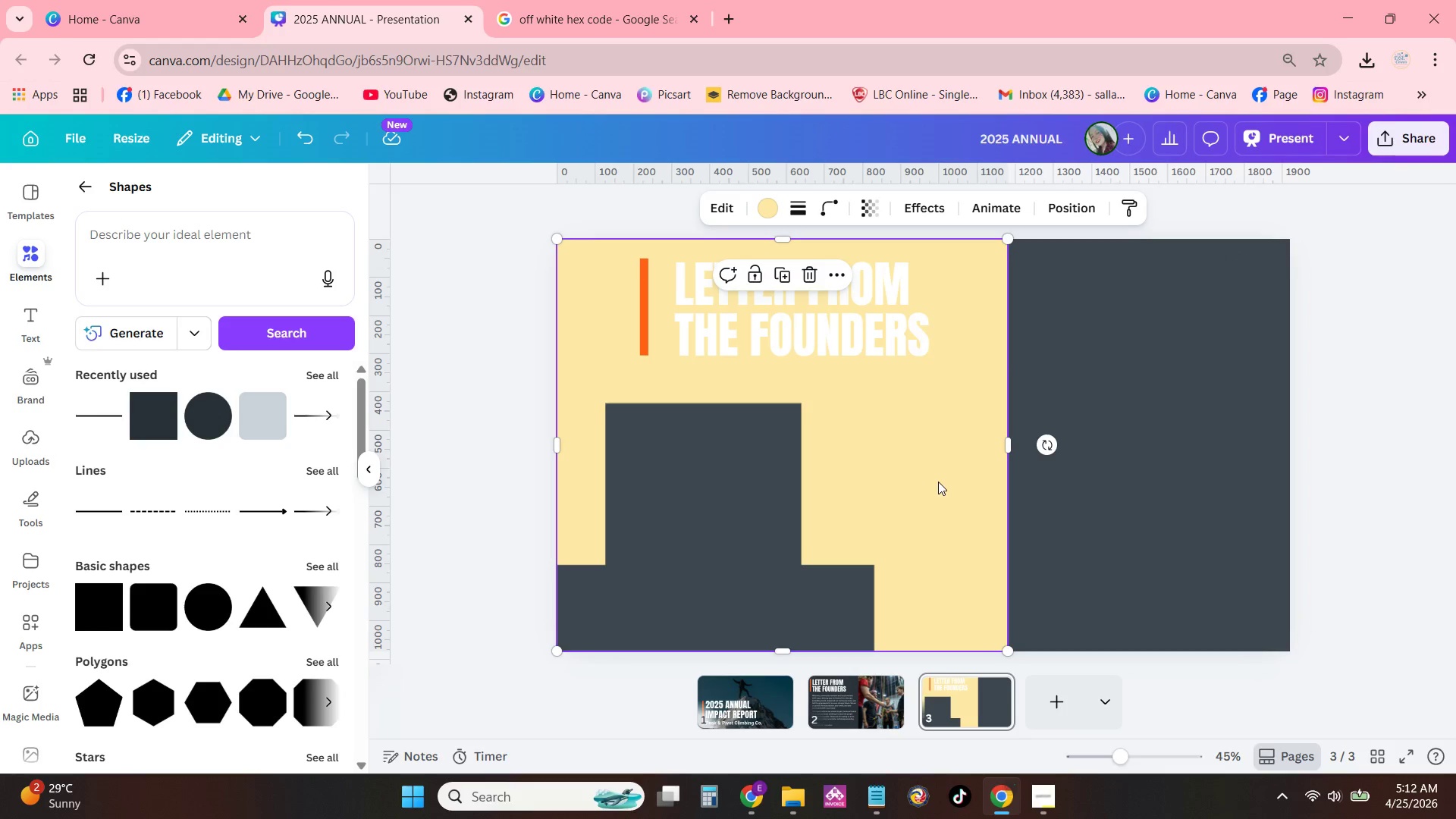 
left_click([737, 542])
 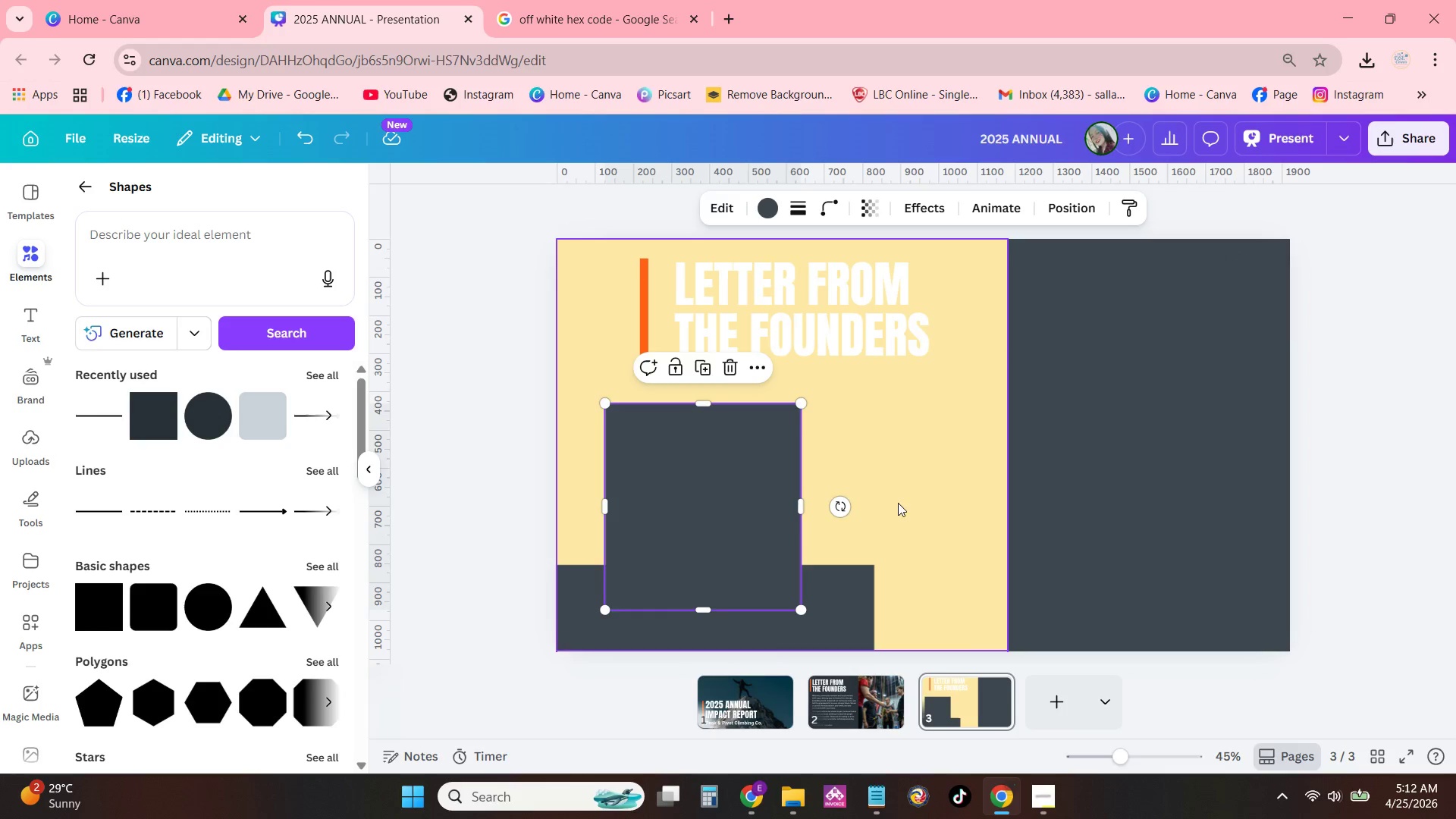 
key(Backspace)
 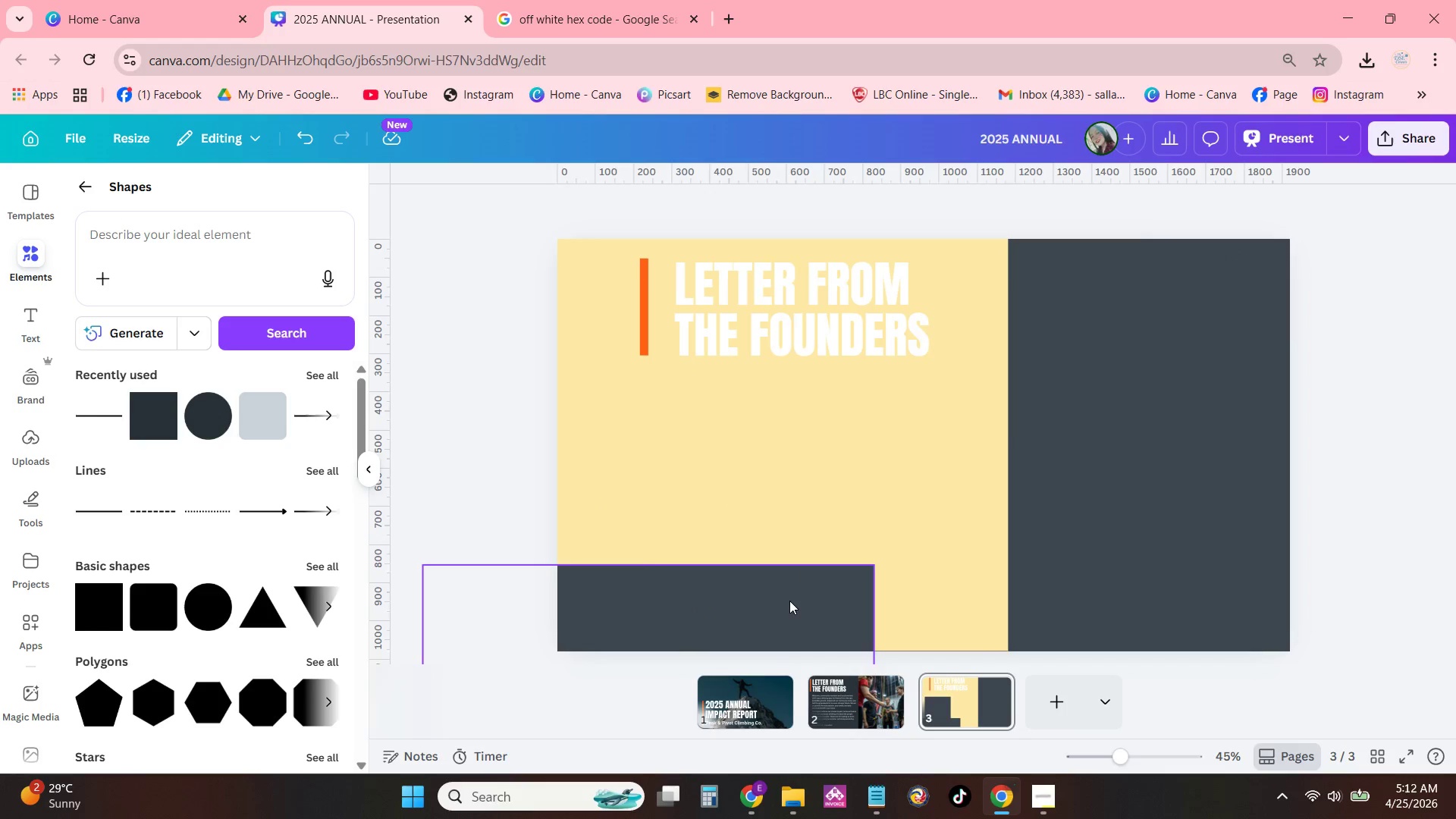 
left_click([789, 601])
 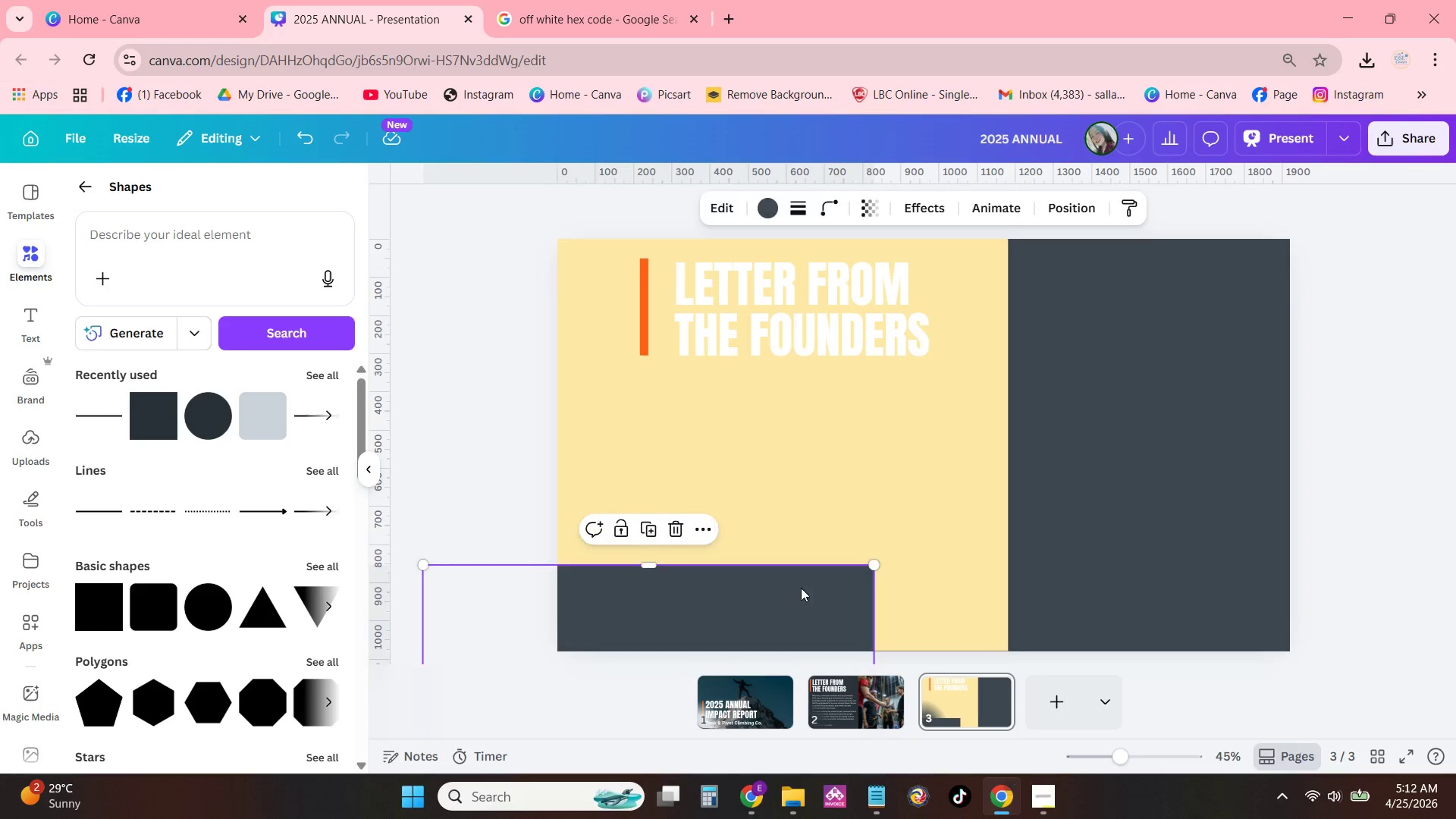 
key(Backspace)
 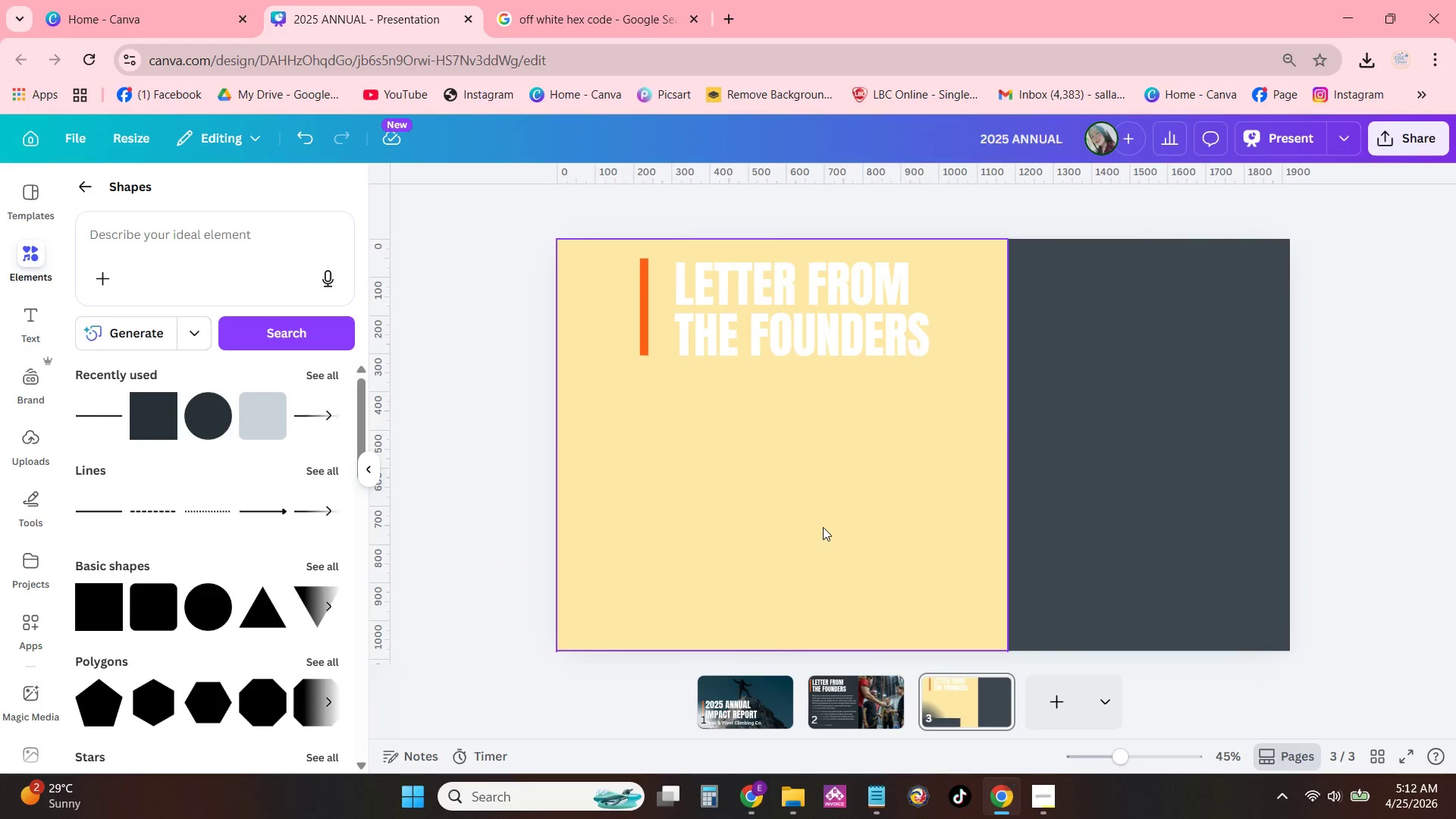 
double_click([823, 527])
 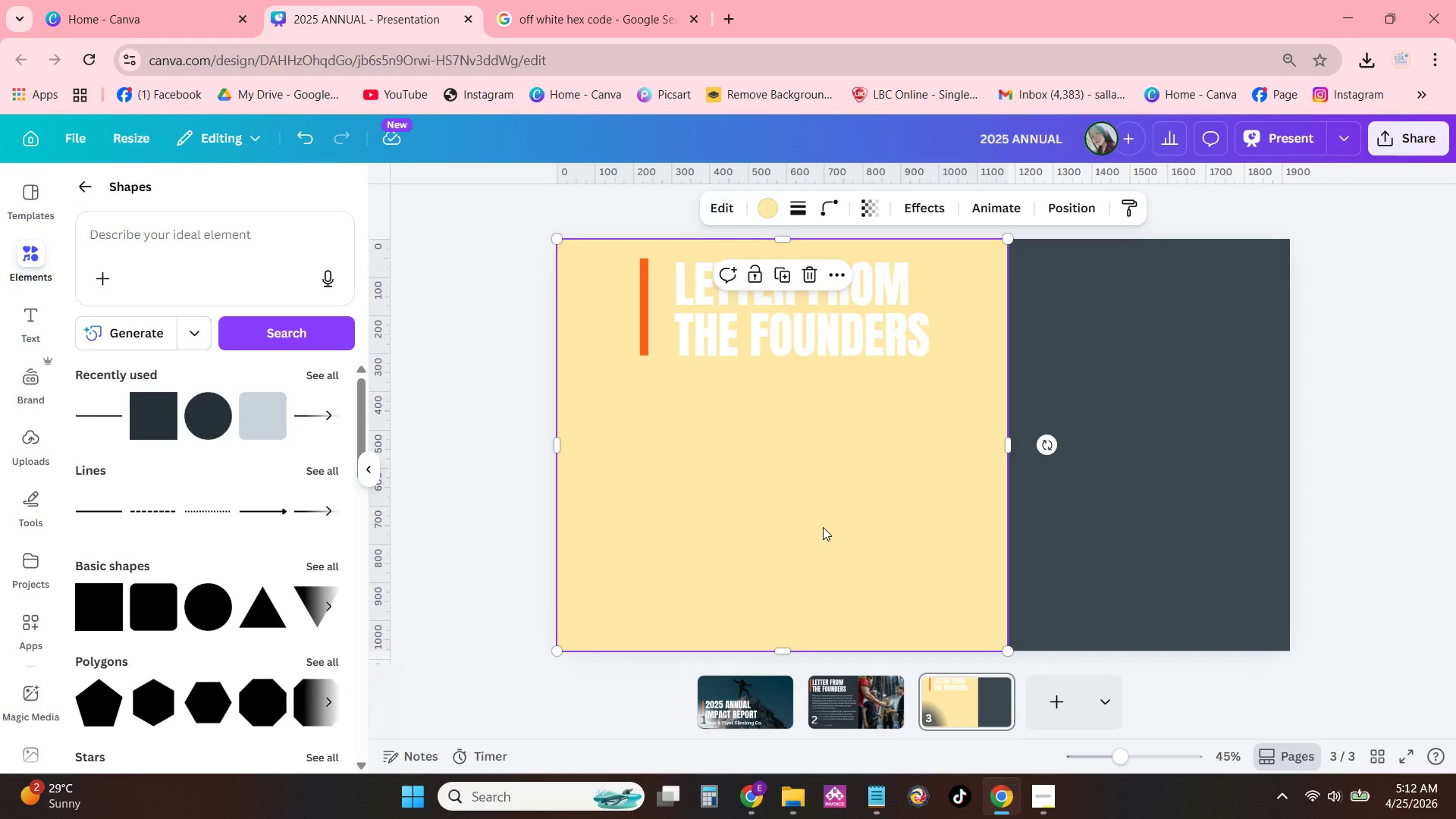 
key(Backspace)
 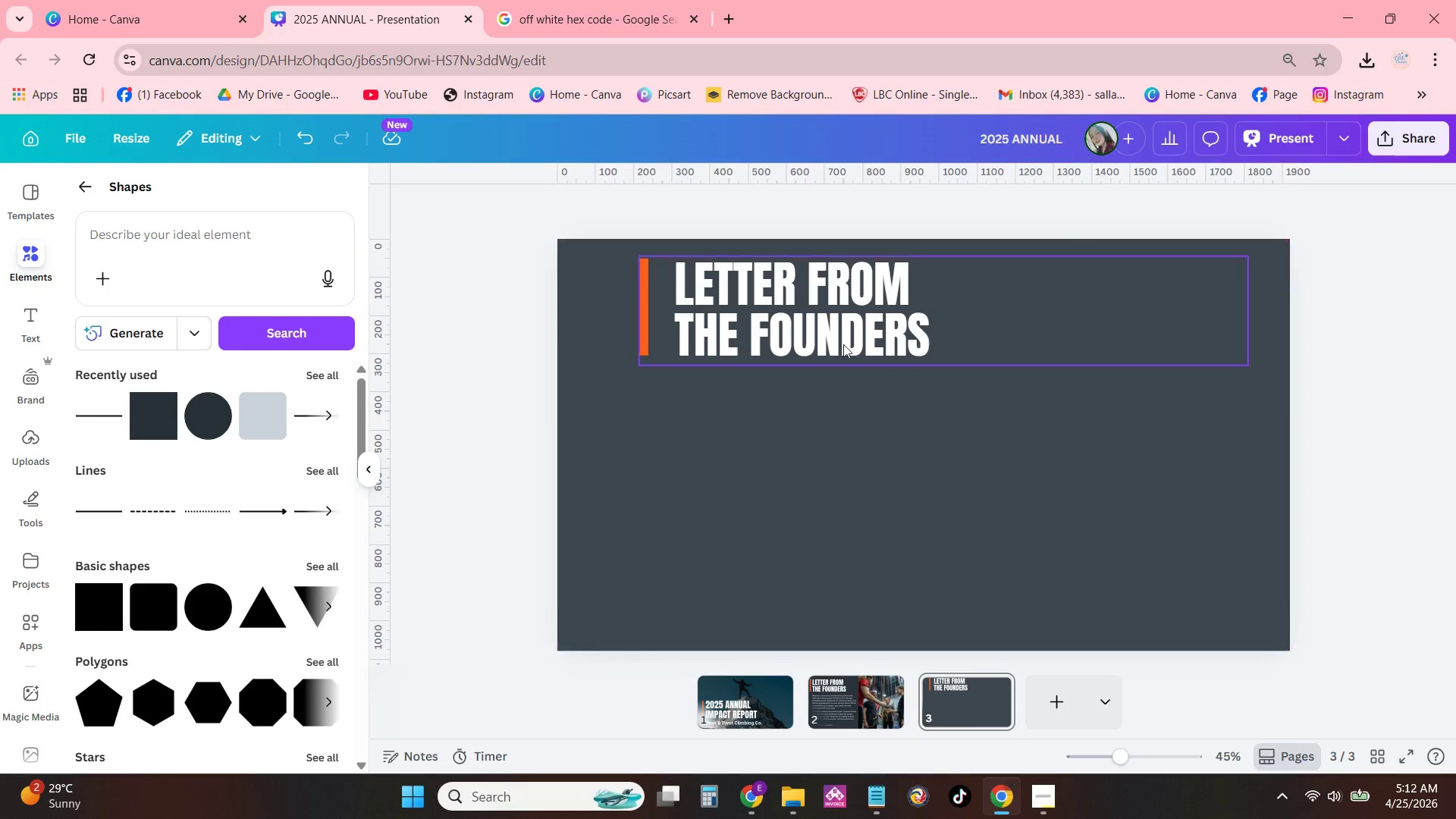 
left_click([839, 327])
 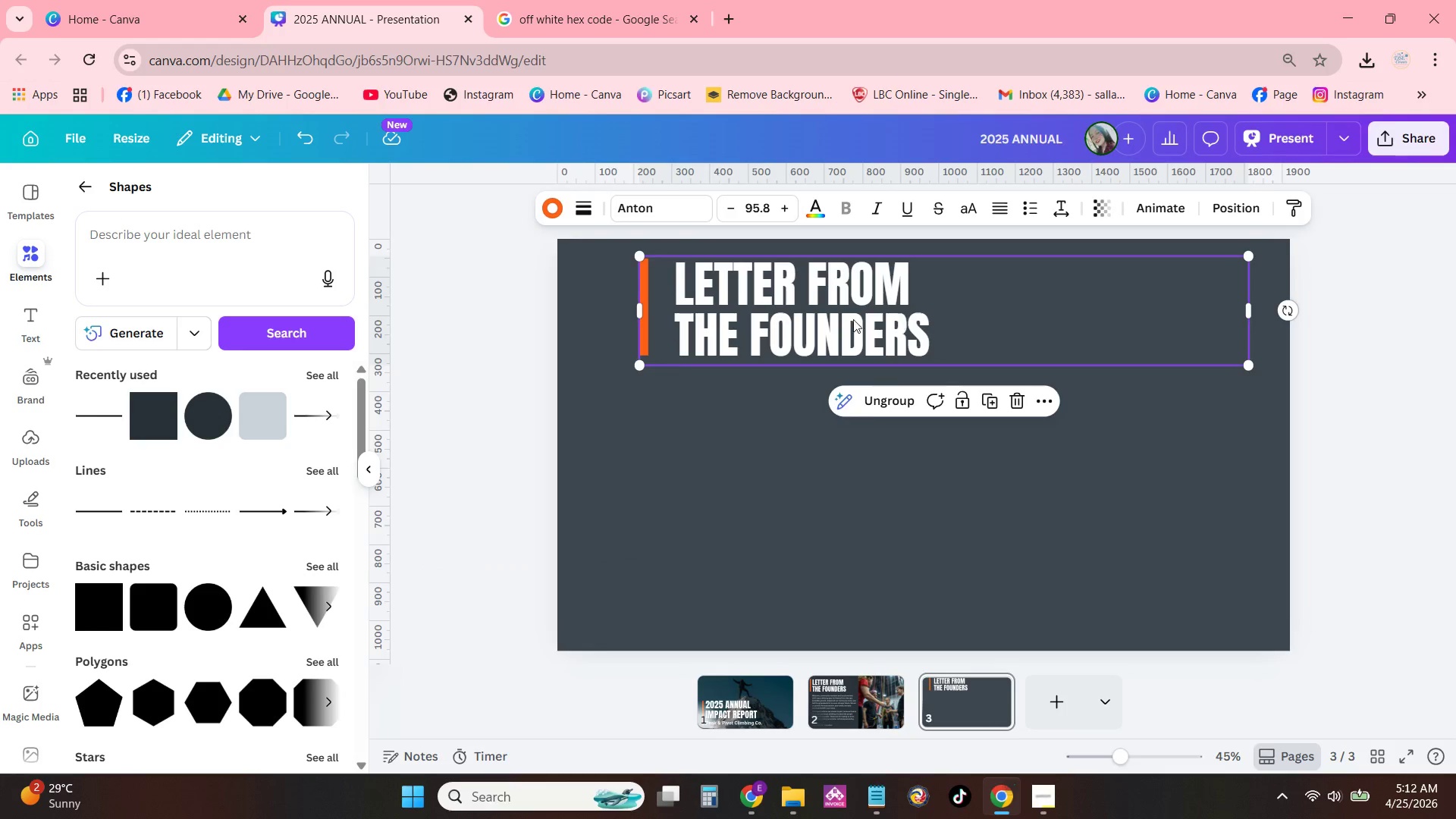 
double_click([852, 318])
 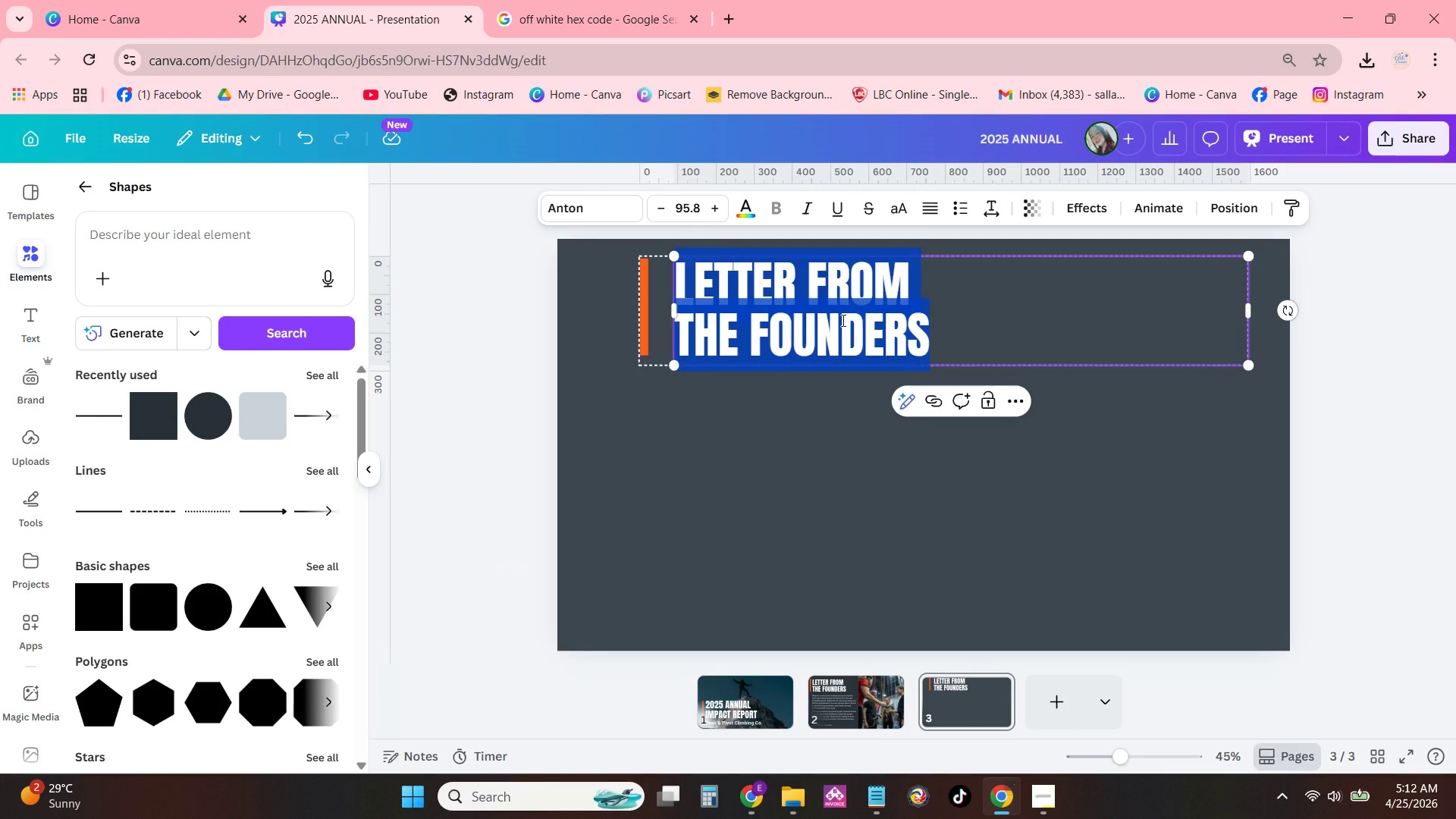 
triple_click([842, 320])
 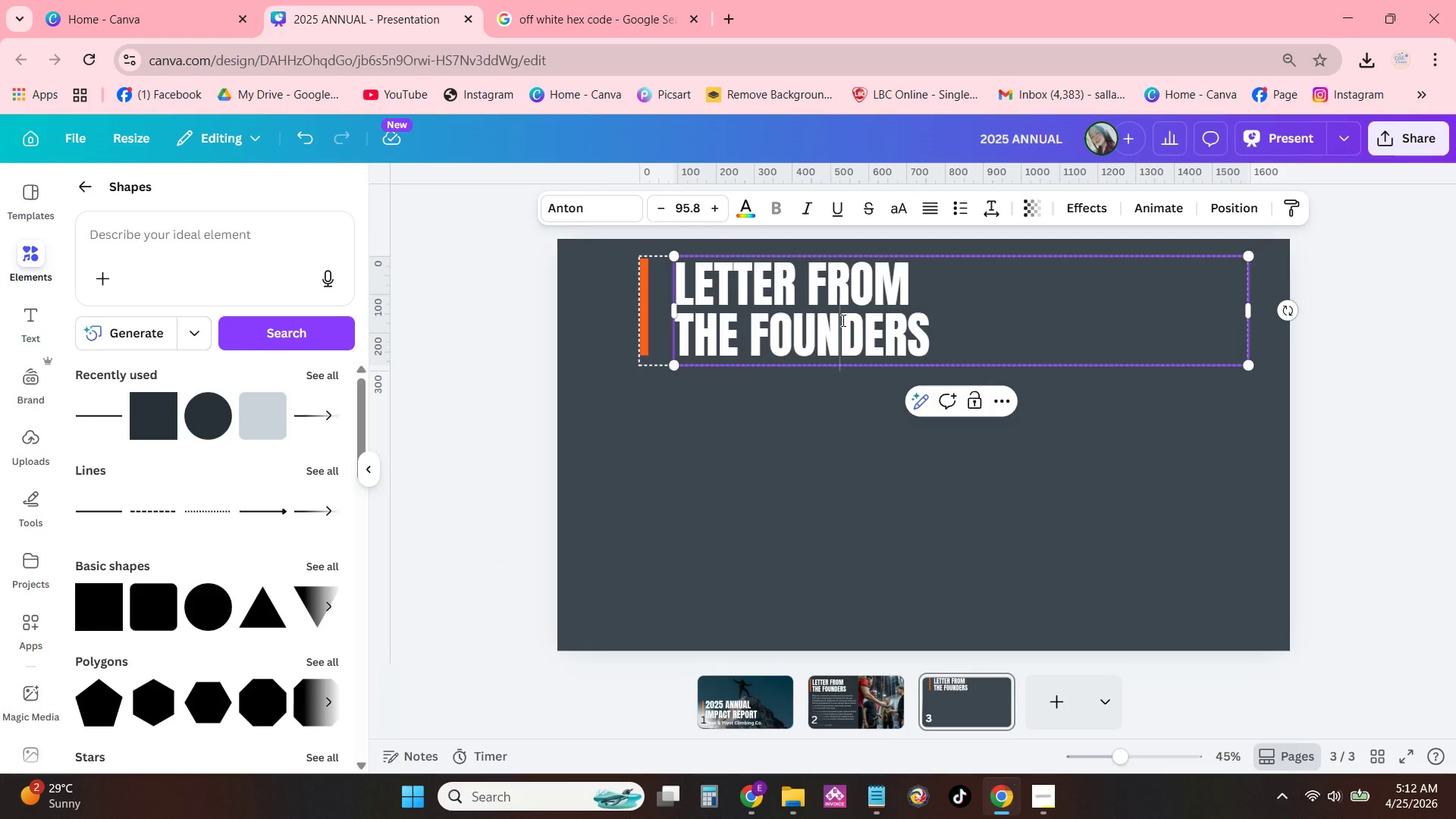 
triple_click([842, 320])
 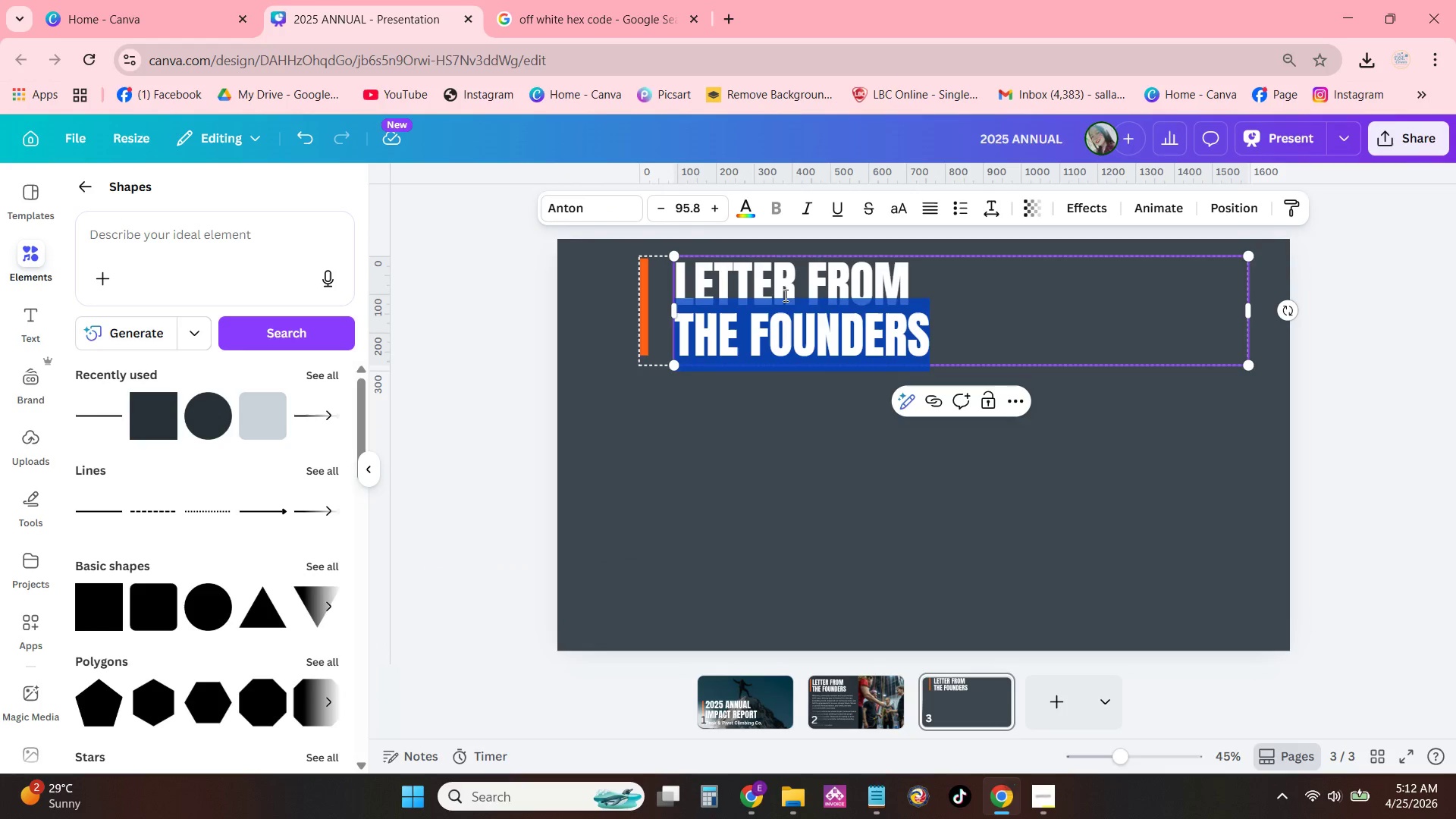 
left_click([721, 274])
 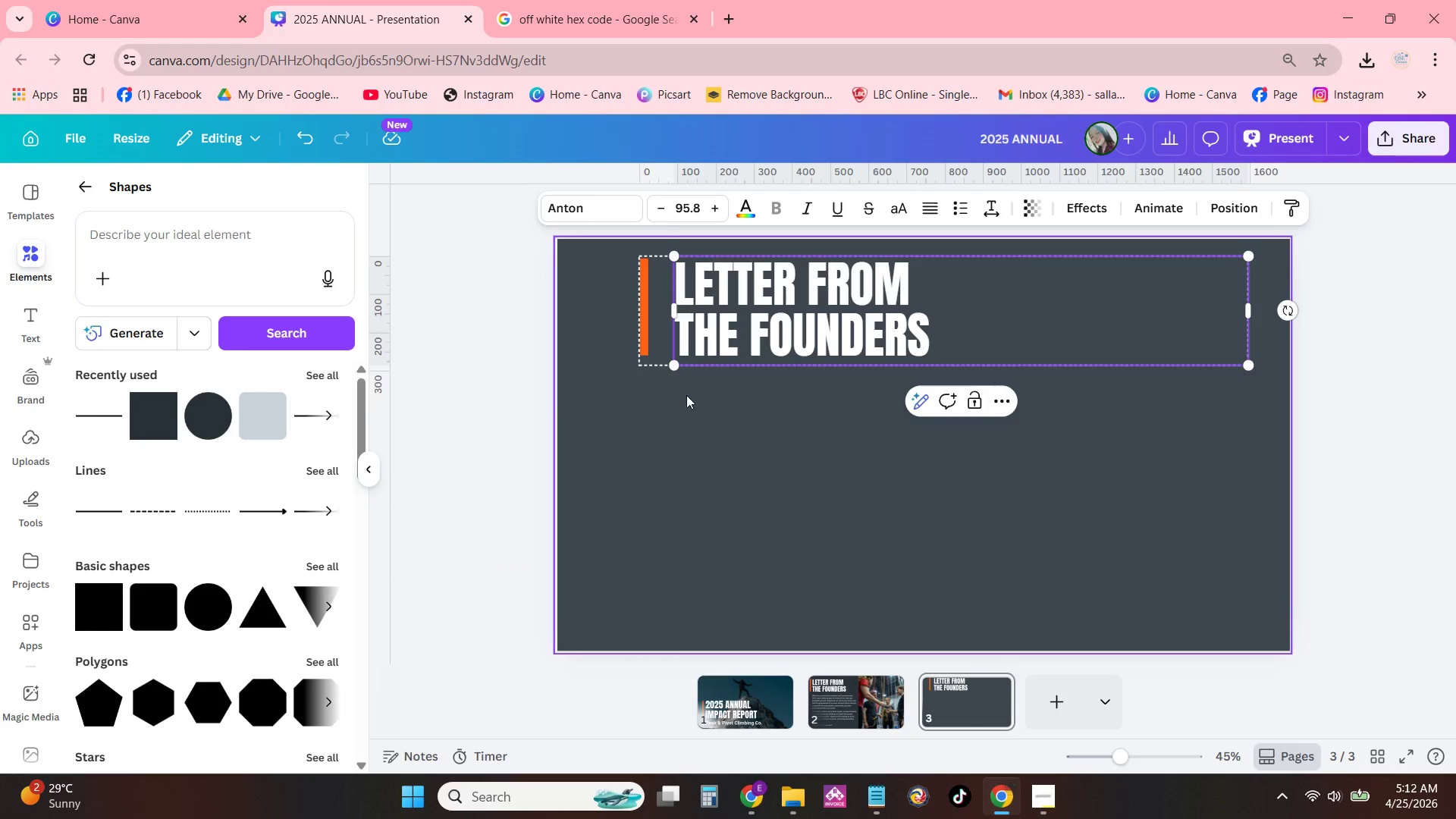 
double_click([751, 320])
 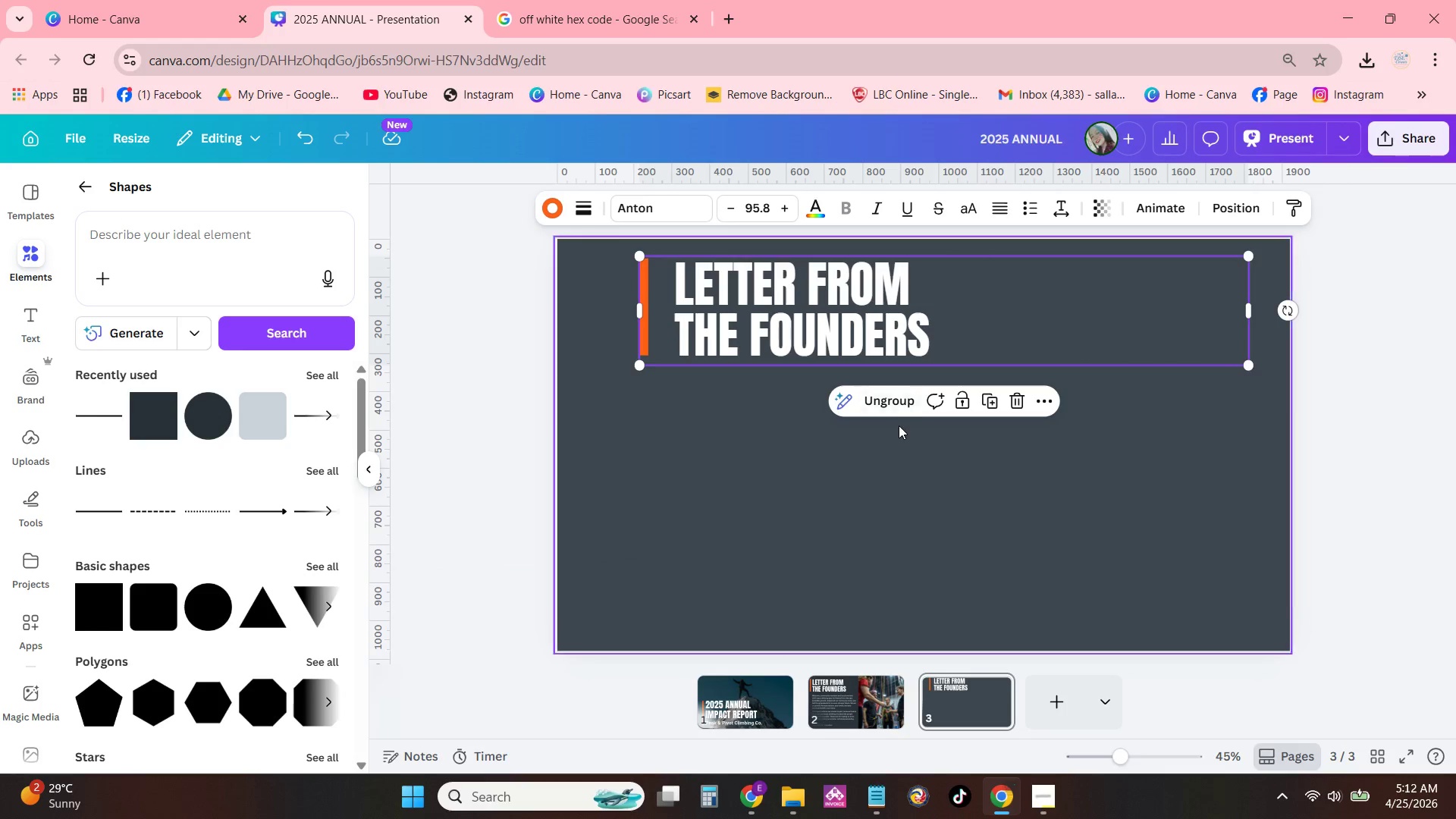 
left_click([890, 406])
 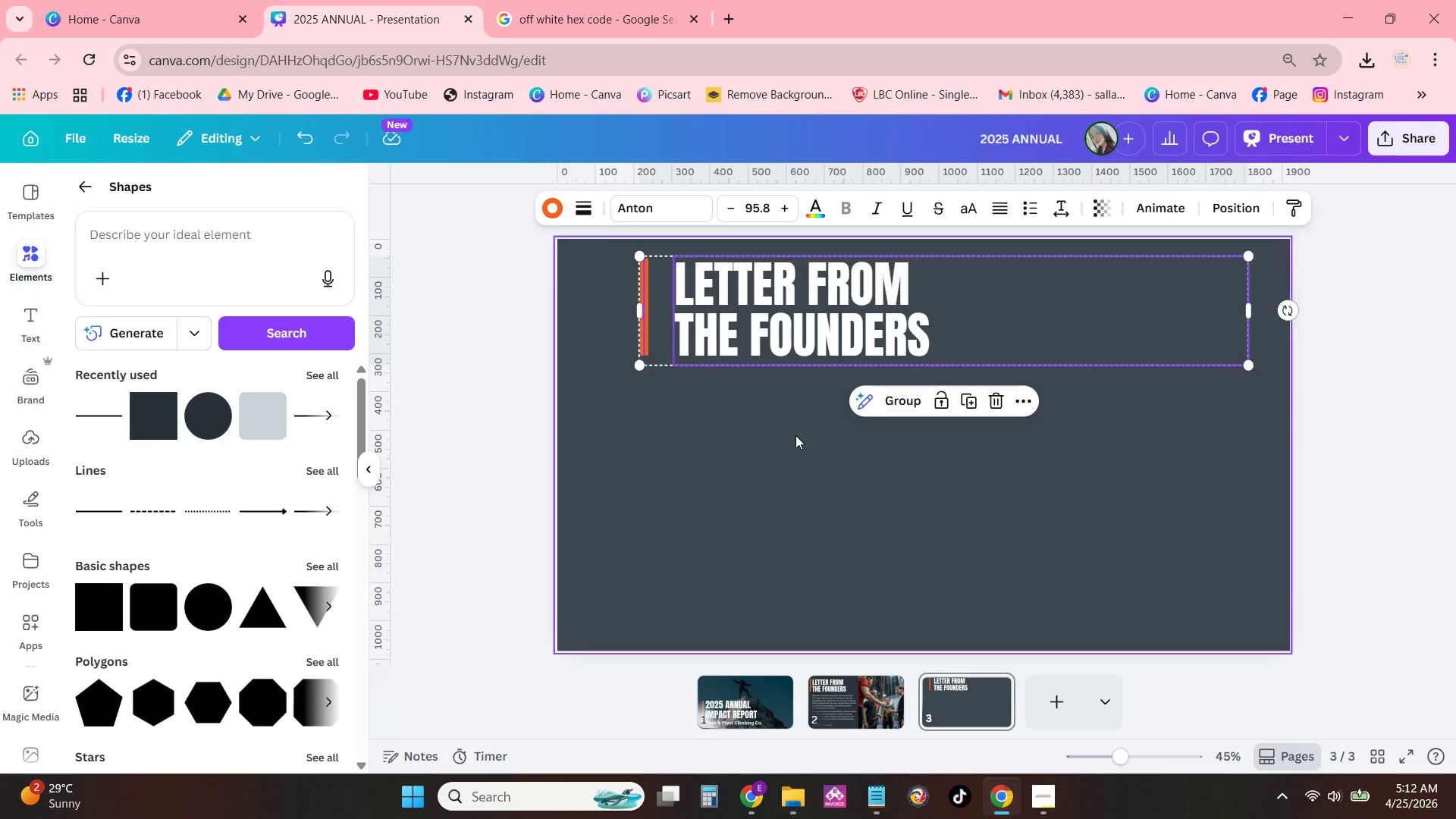 
left_click_drag(start_coordinate=[795, 435], to_coordinate=[789, 432])
 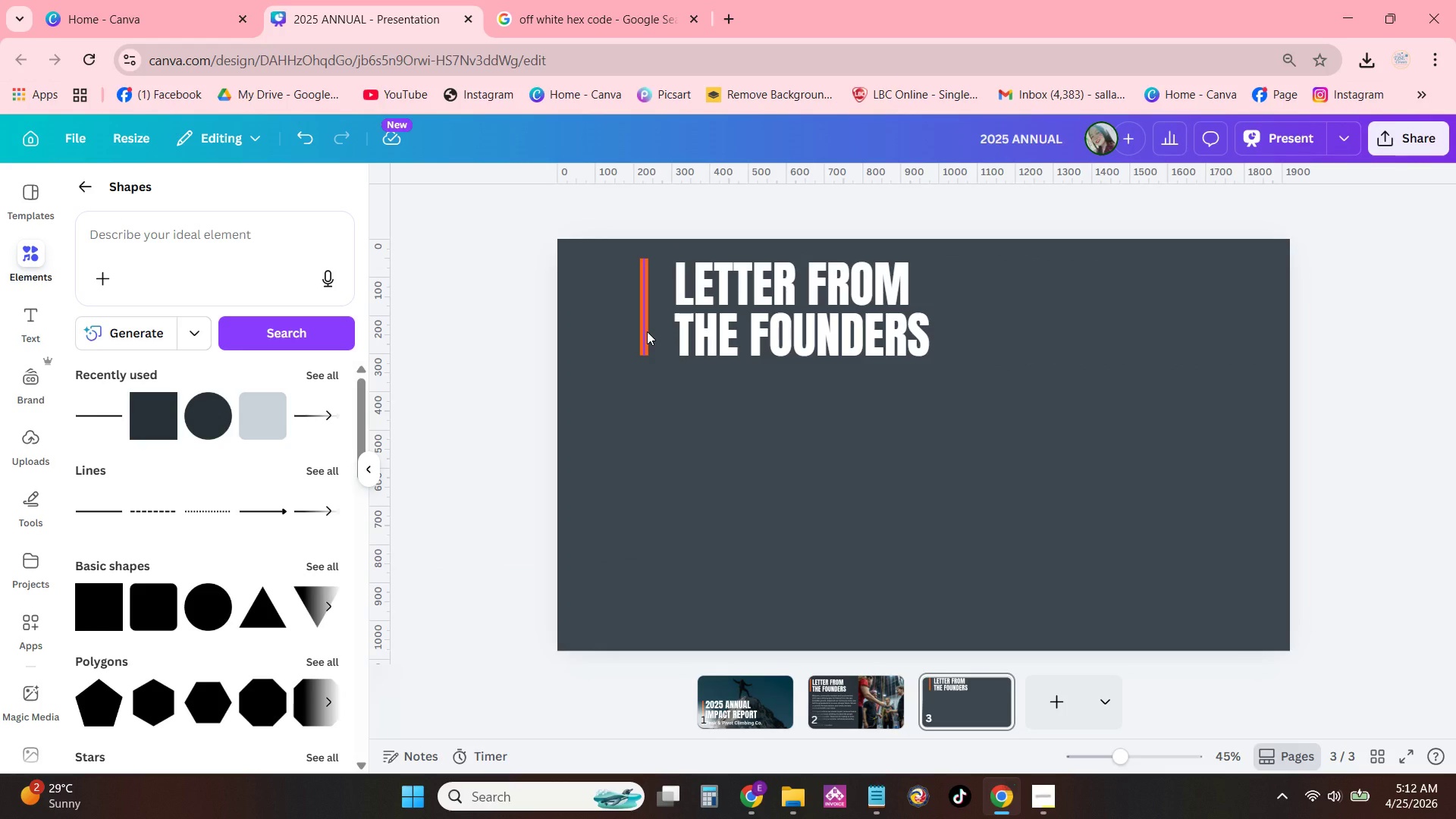 
left_click_drag(start_coordinate=[647, 331], to_coordinate=[599, 322])
 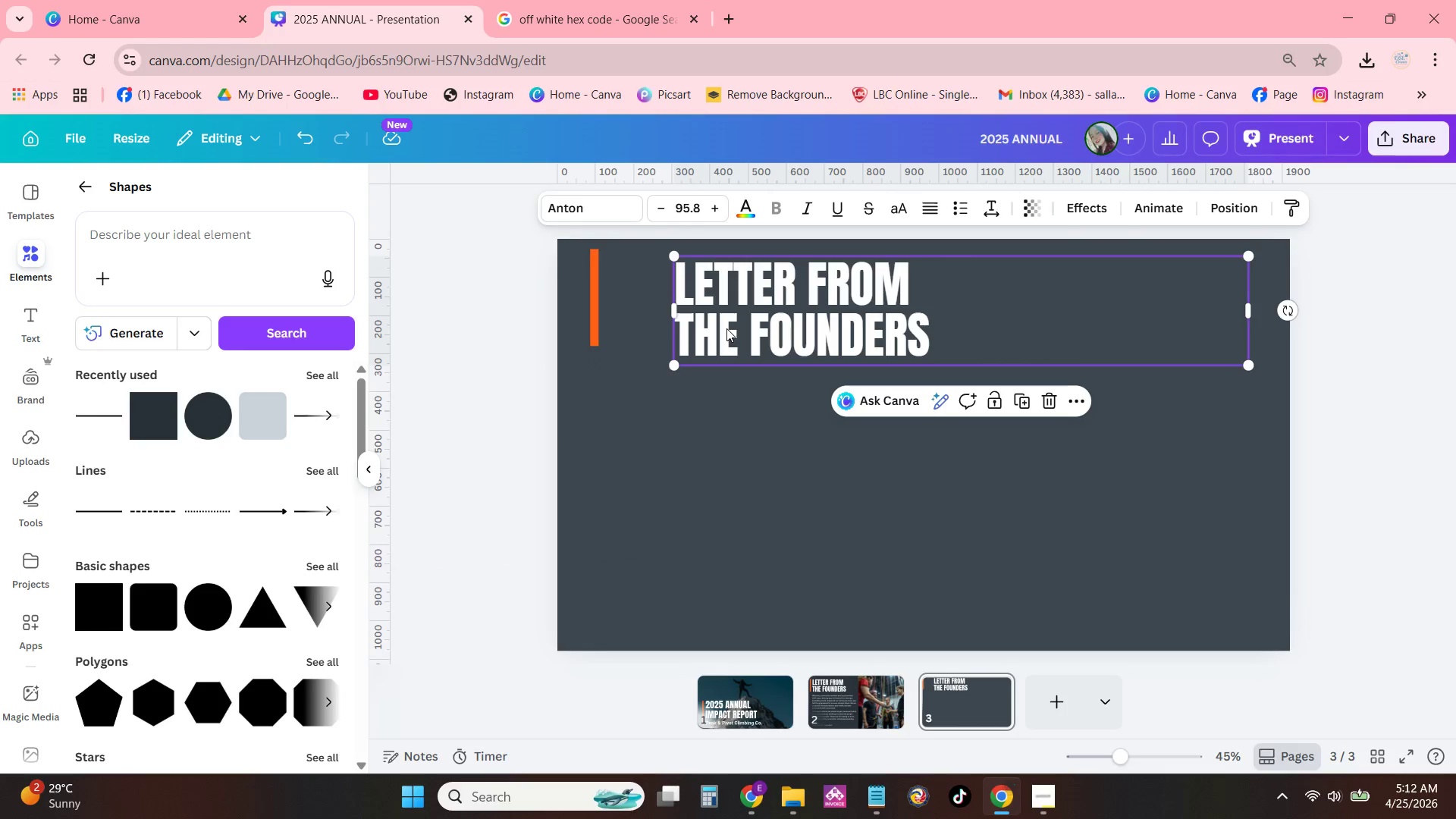 
double_click([726, 328])
 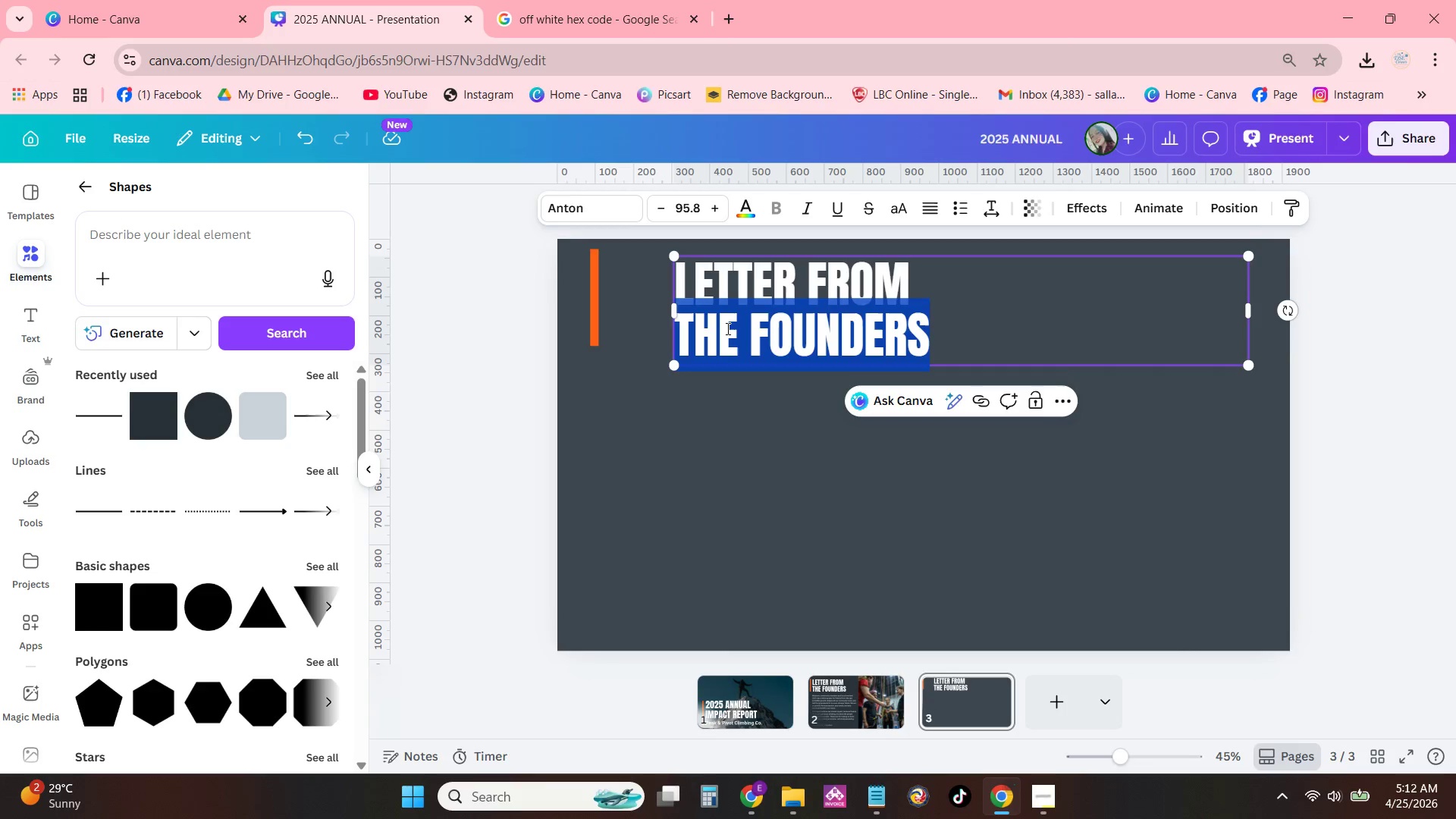 
triple_click([726, 328])
 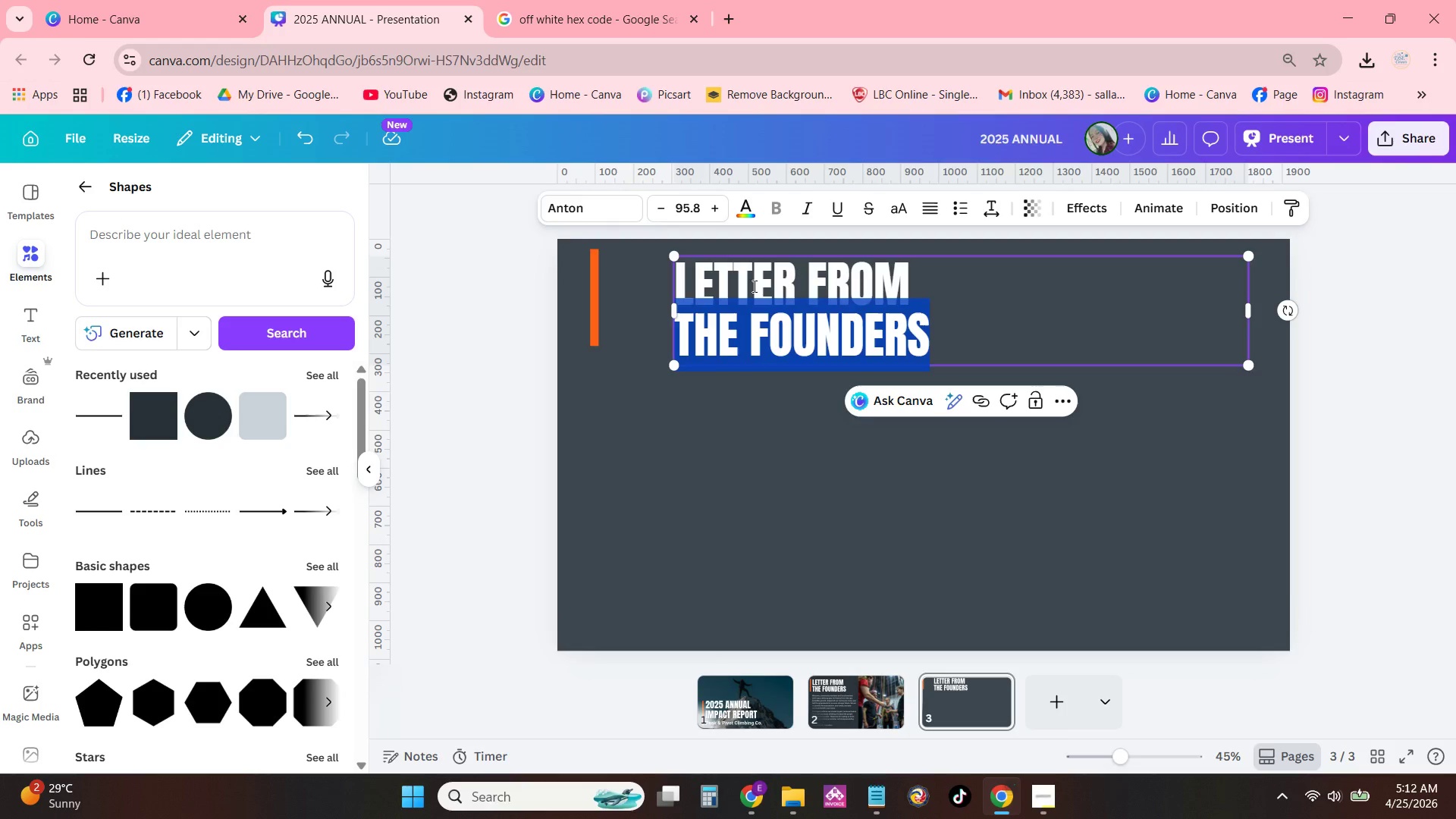 
double_click([762, 276])
 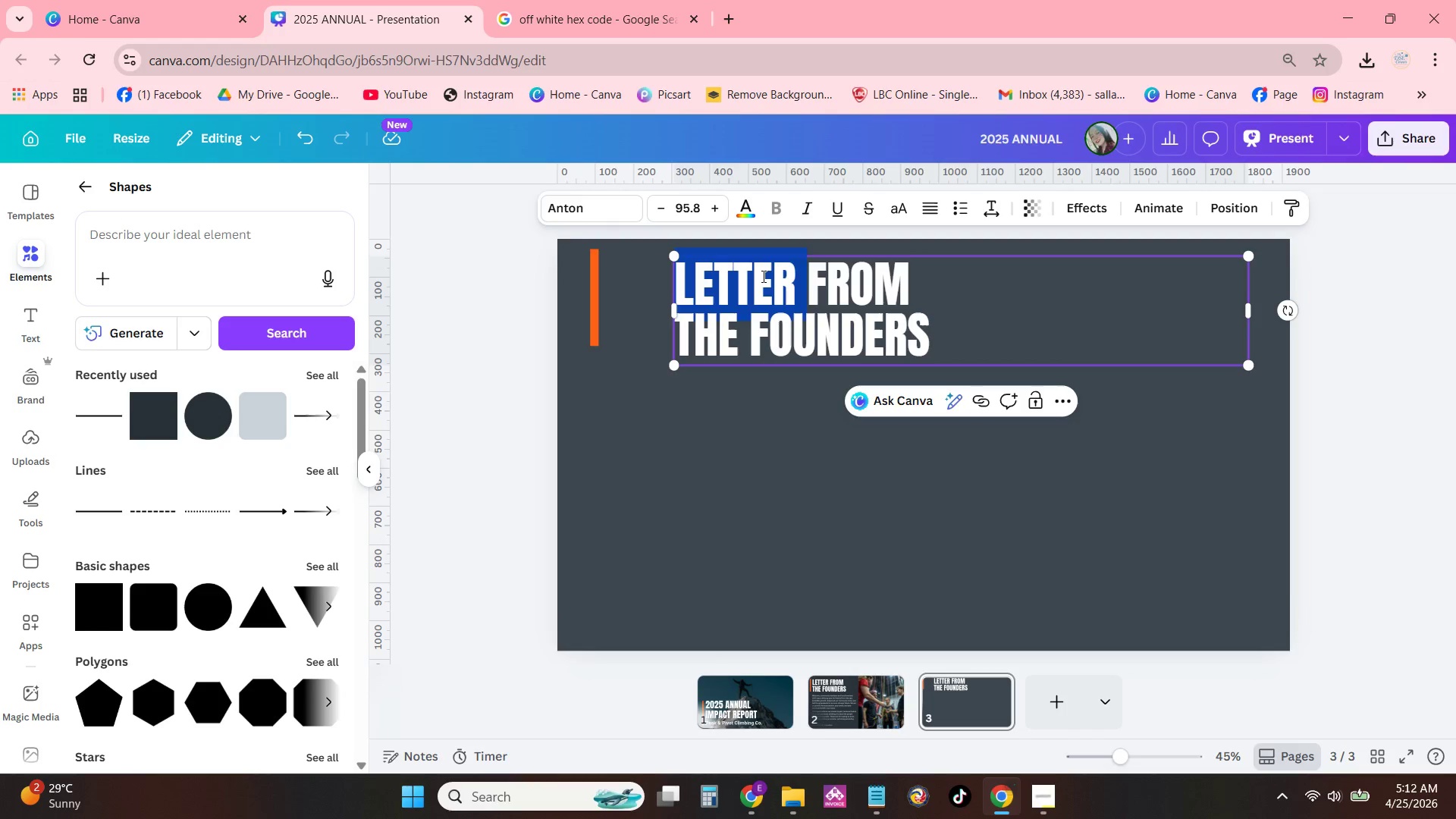 
triple_click([762, 276])
 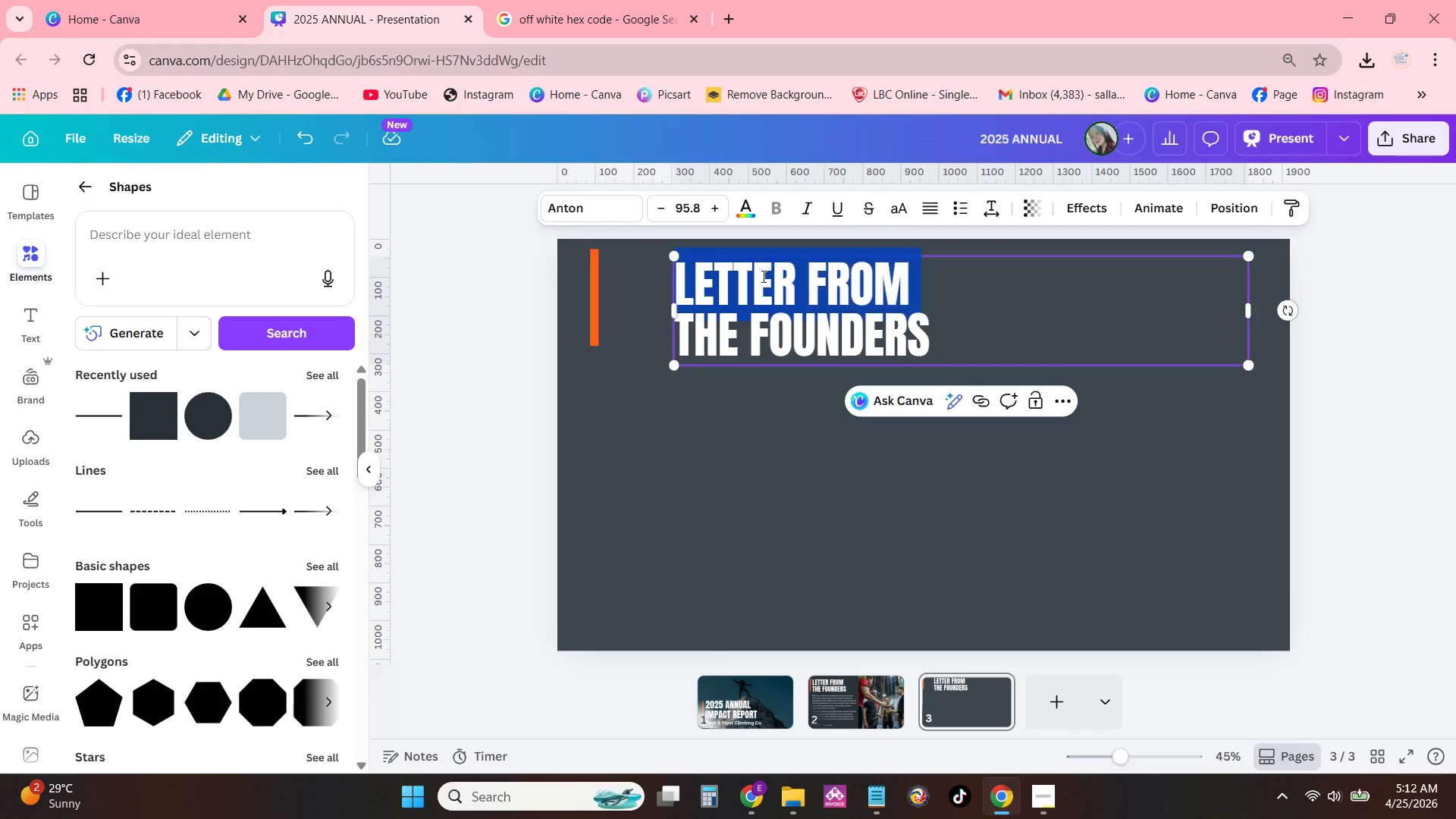 
triple_click([762, 276])
 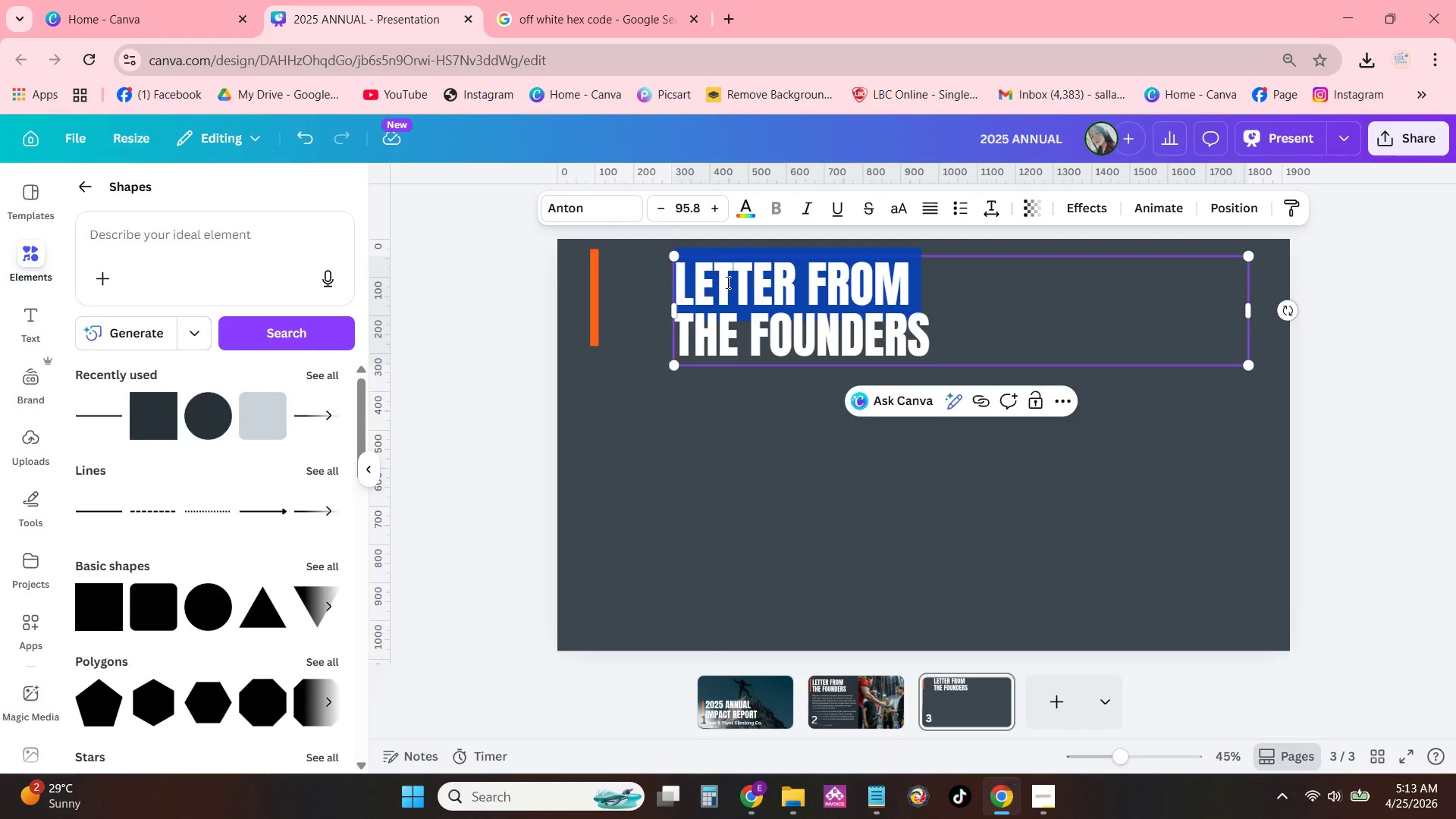 
triple_click([726, 282])
 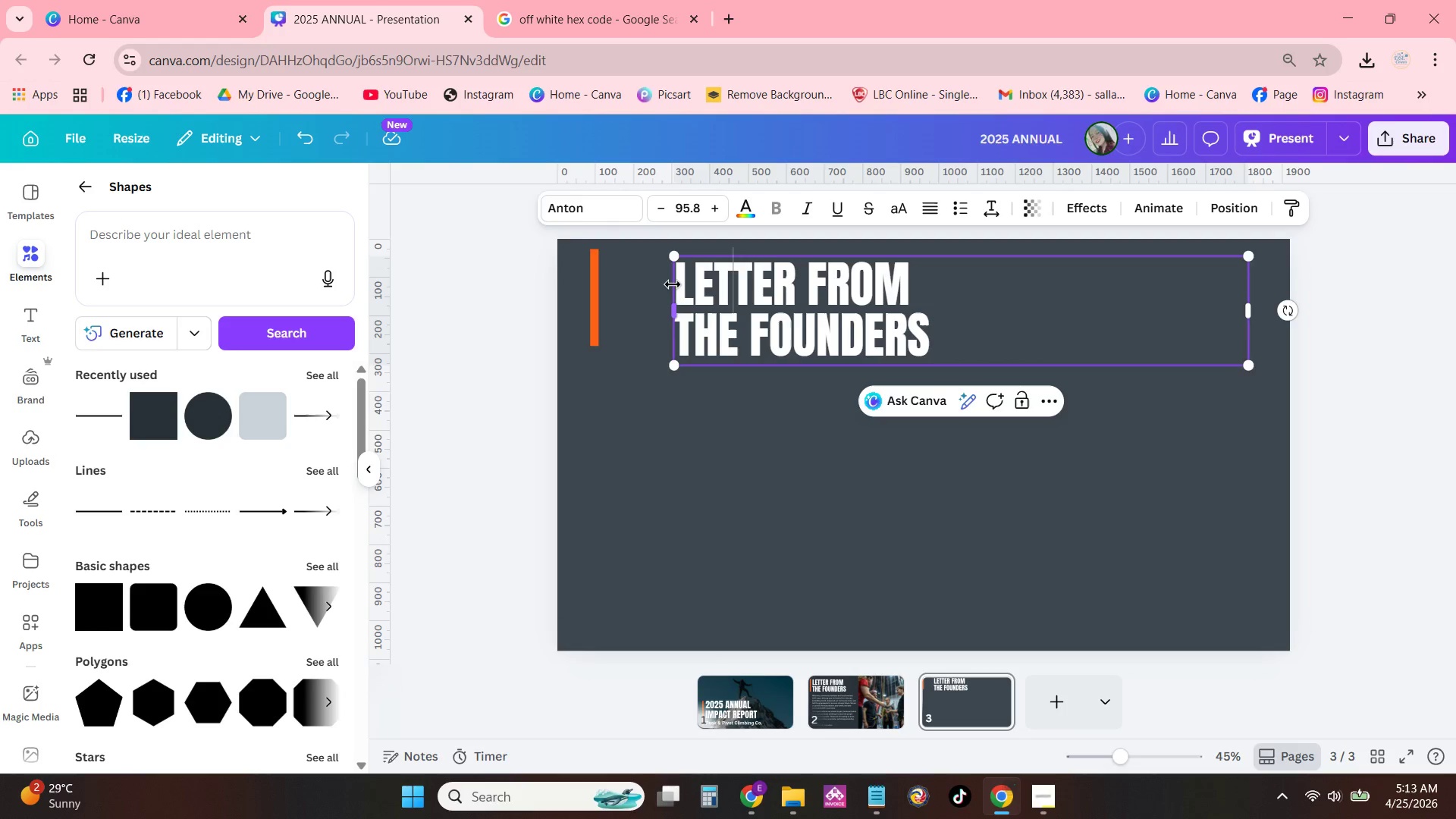 
left_click_drag(start_coordinate=[673, 284], to_coordinate=[717, 294])
 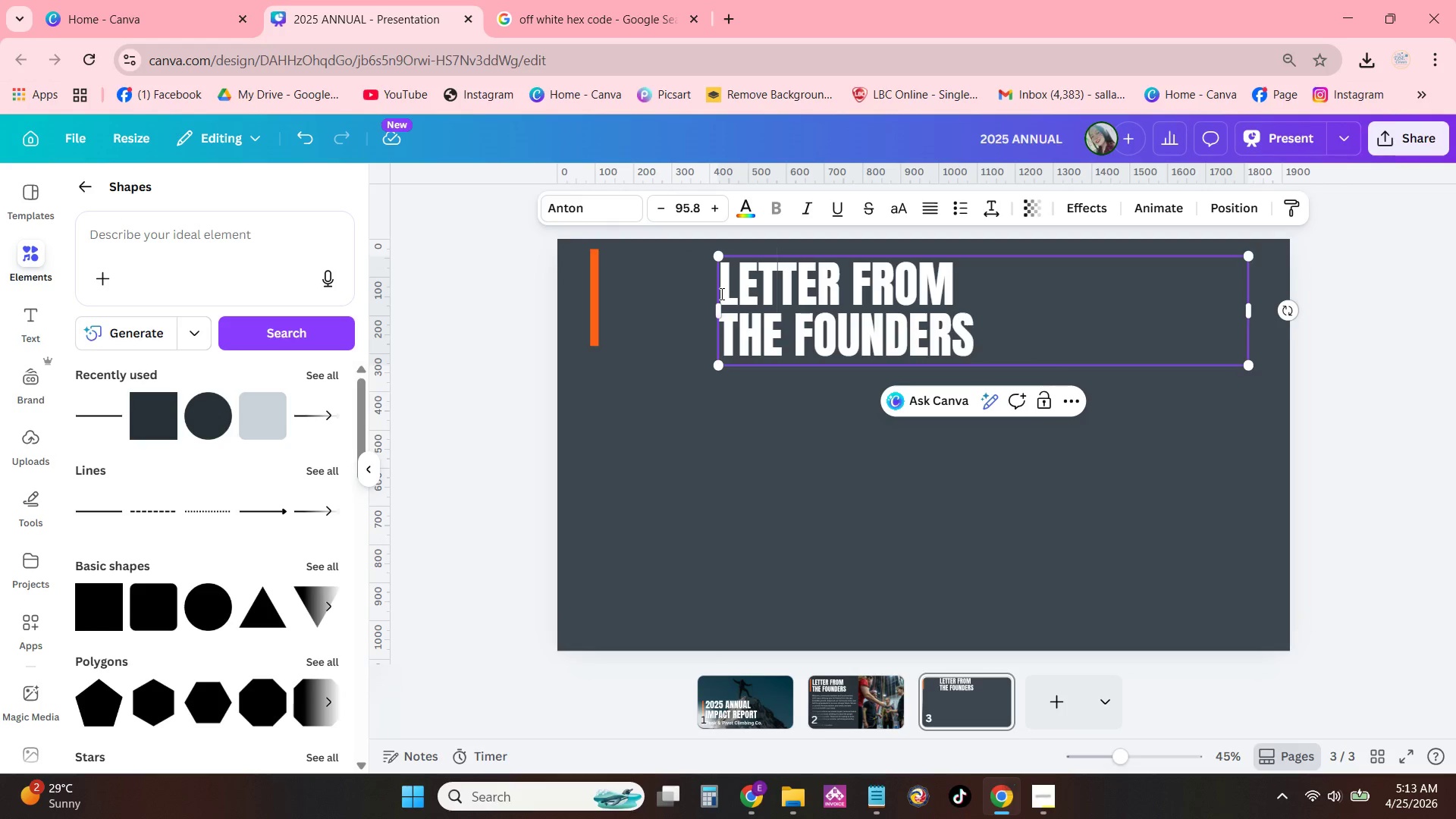 
left_click_drag(start_coordinate=[720, 293], to_coordinate=[990, 342])
 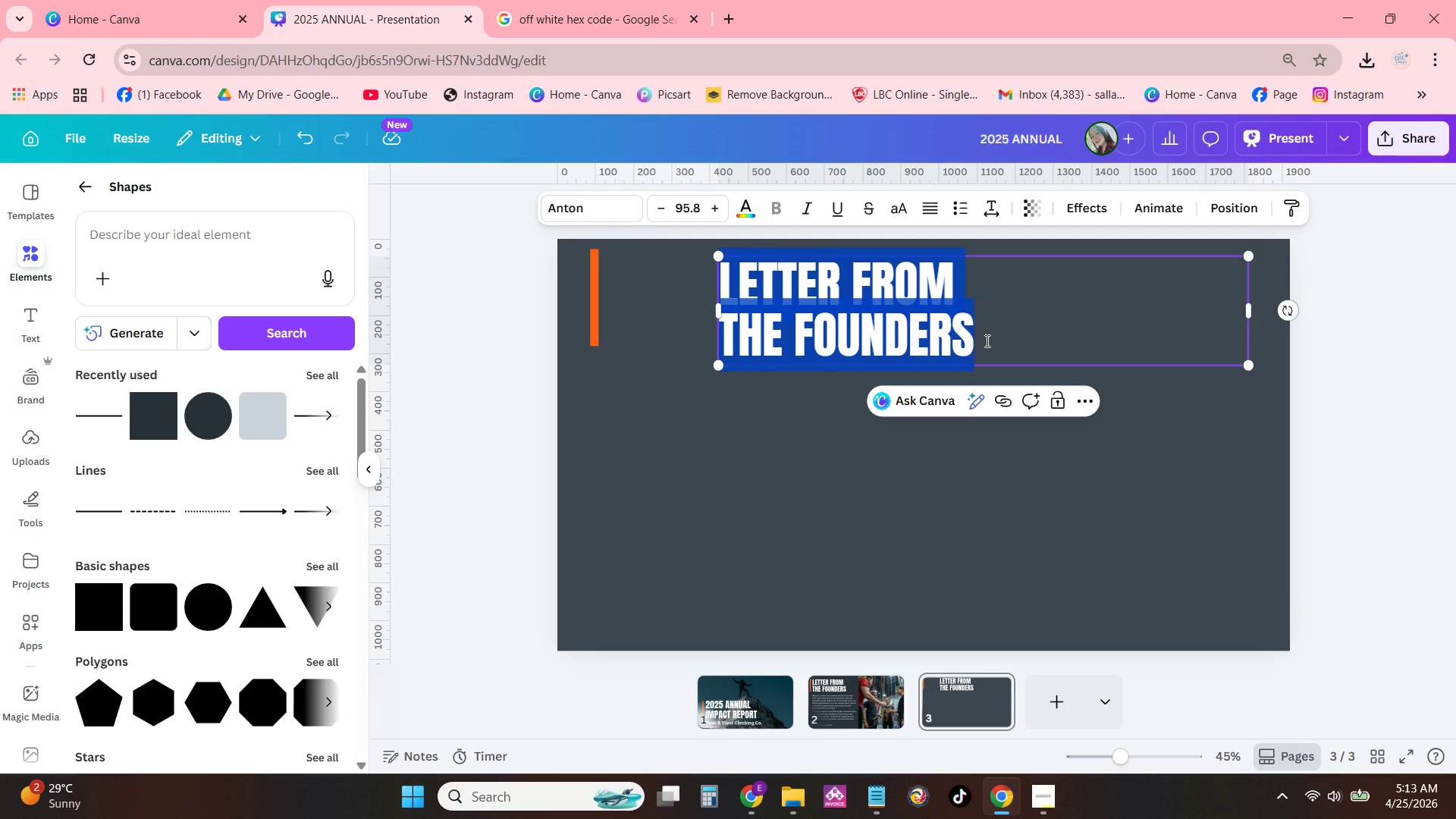 
type(EXECUTIVE SUMMARY)
 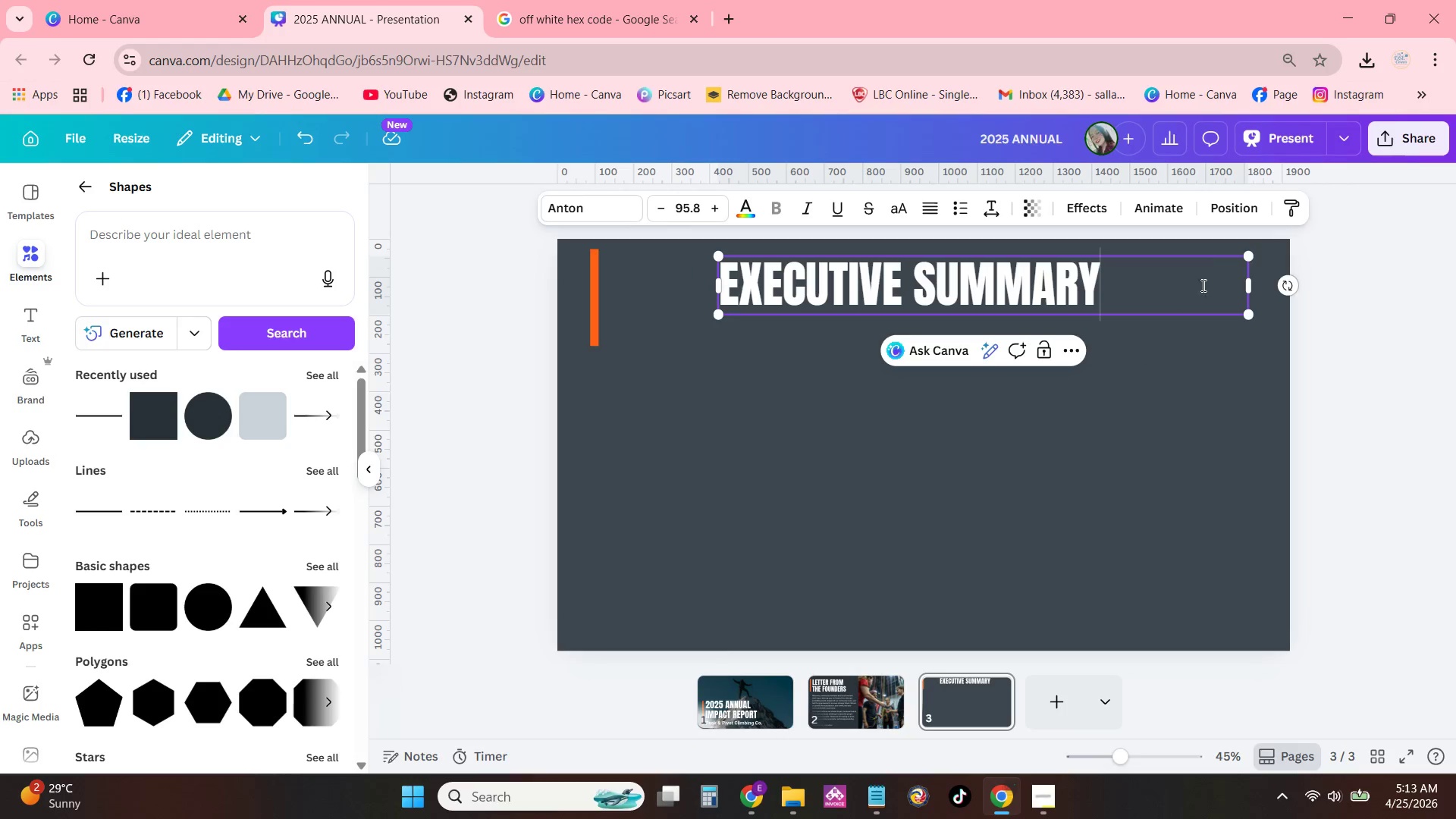 
left_click_drag(start_coordinate=[1256, 286], to_coordinate=[1106, 293])
 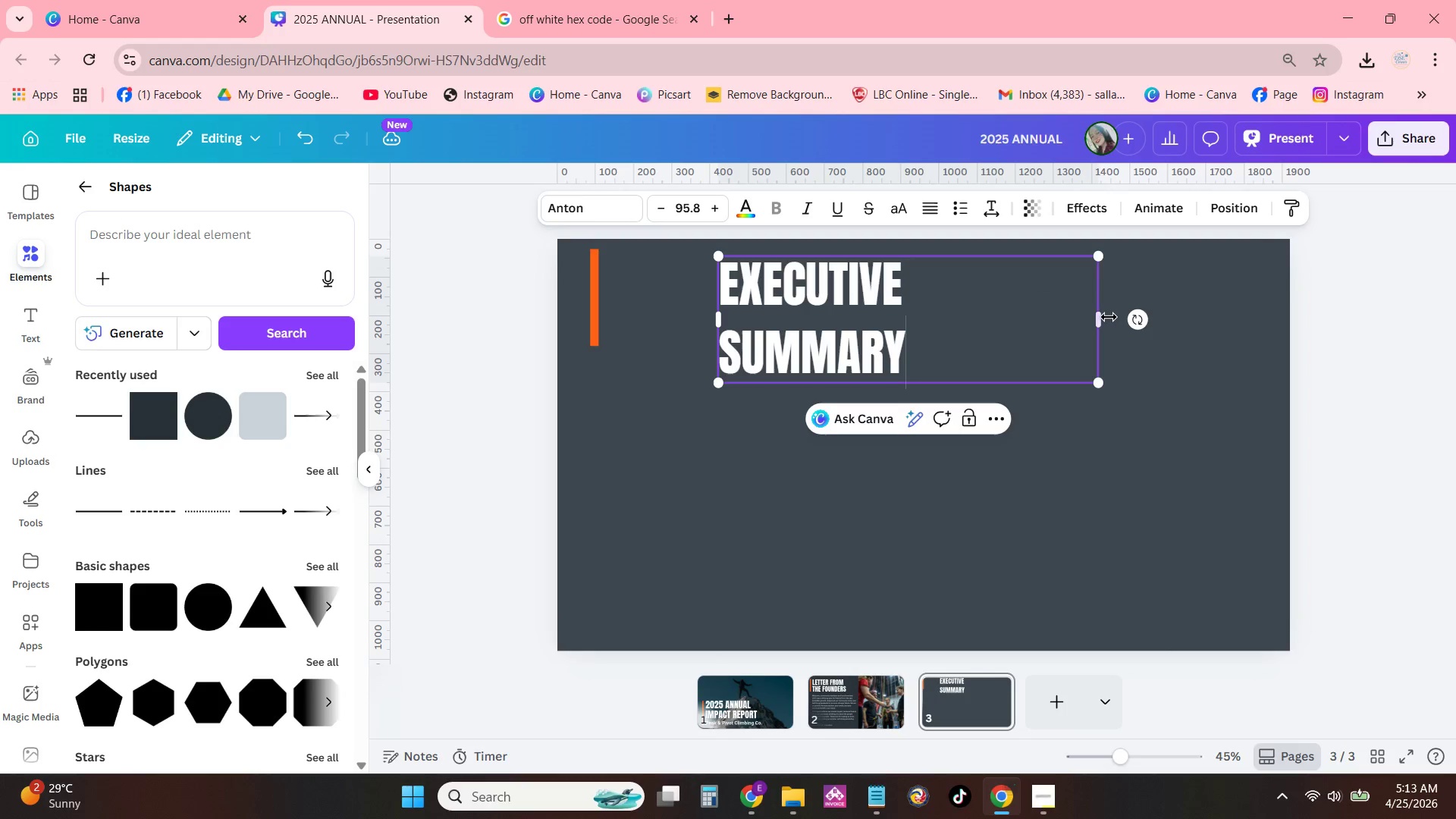 
left_click_drag(start_coordinate=[1107, 317], to_coordinate=[1146, 311])
 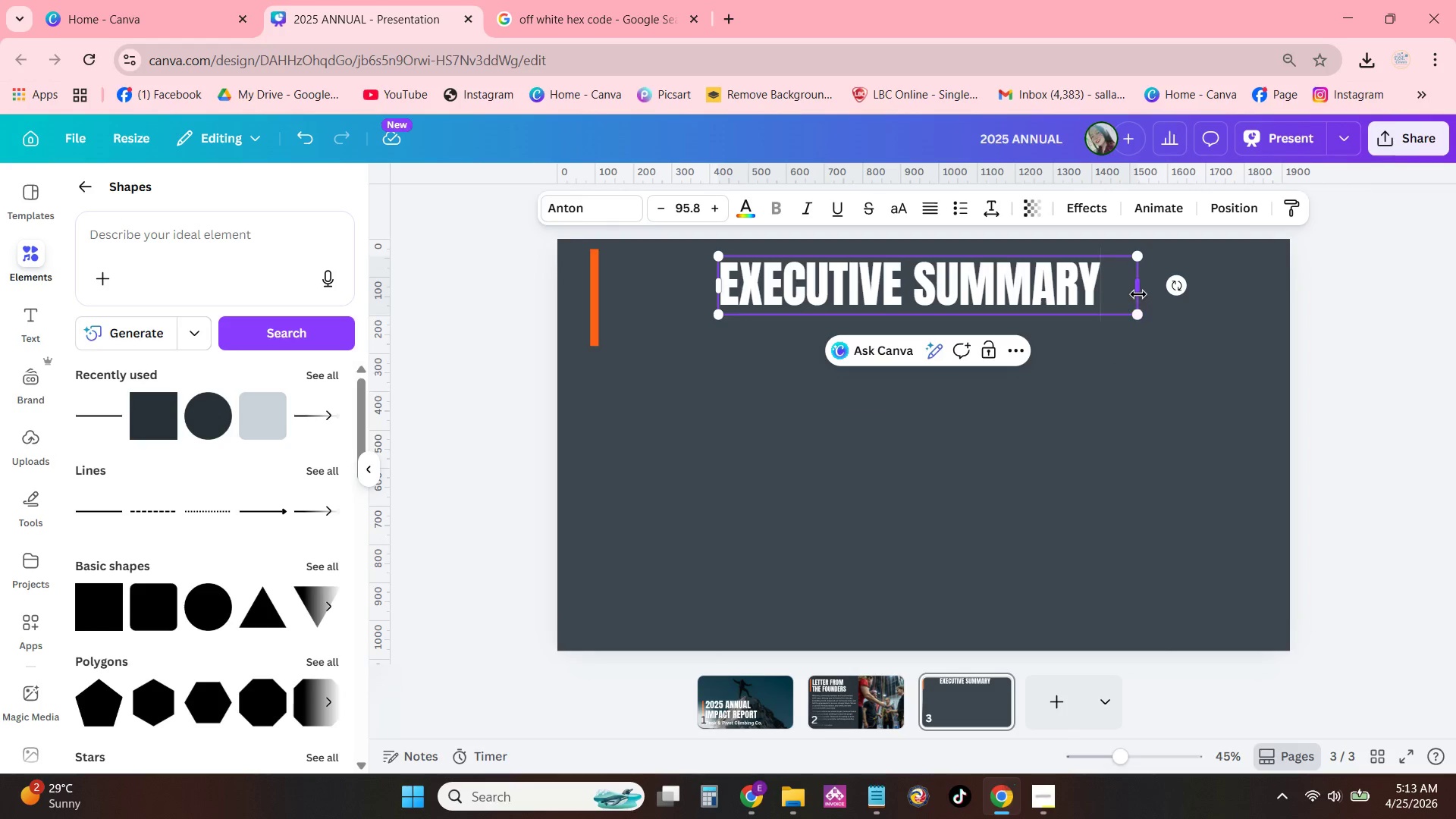 
left_click_drag(start_coordinate=[1138, 293], to_coordinate=[1123, 290])
 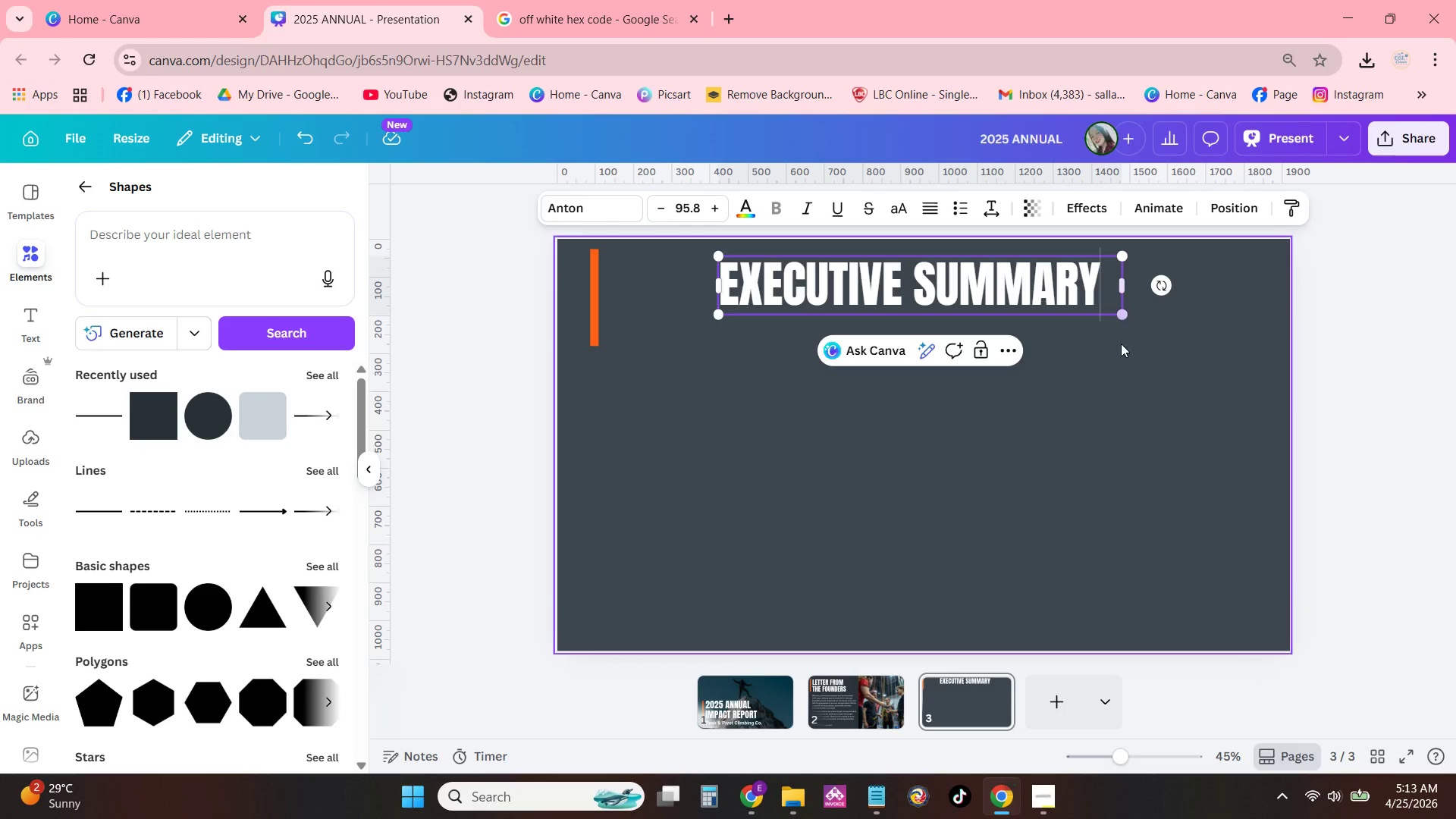 
left_click([1122, 349])
 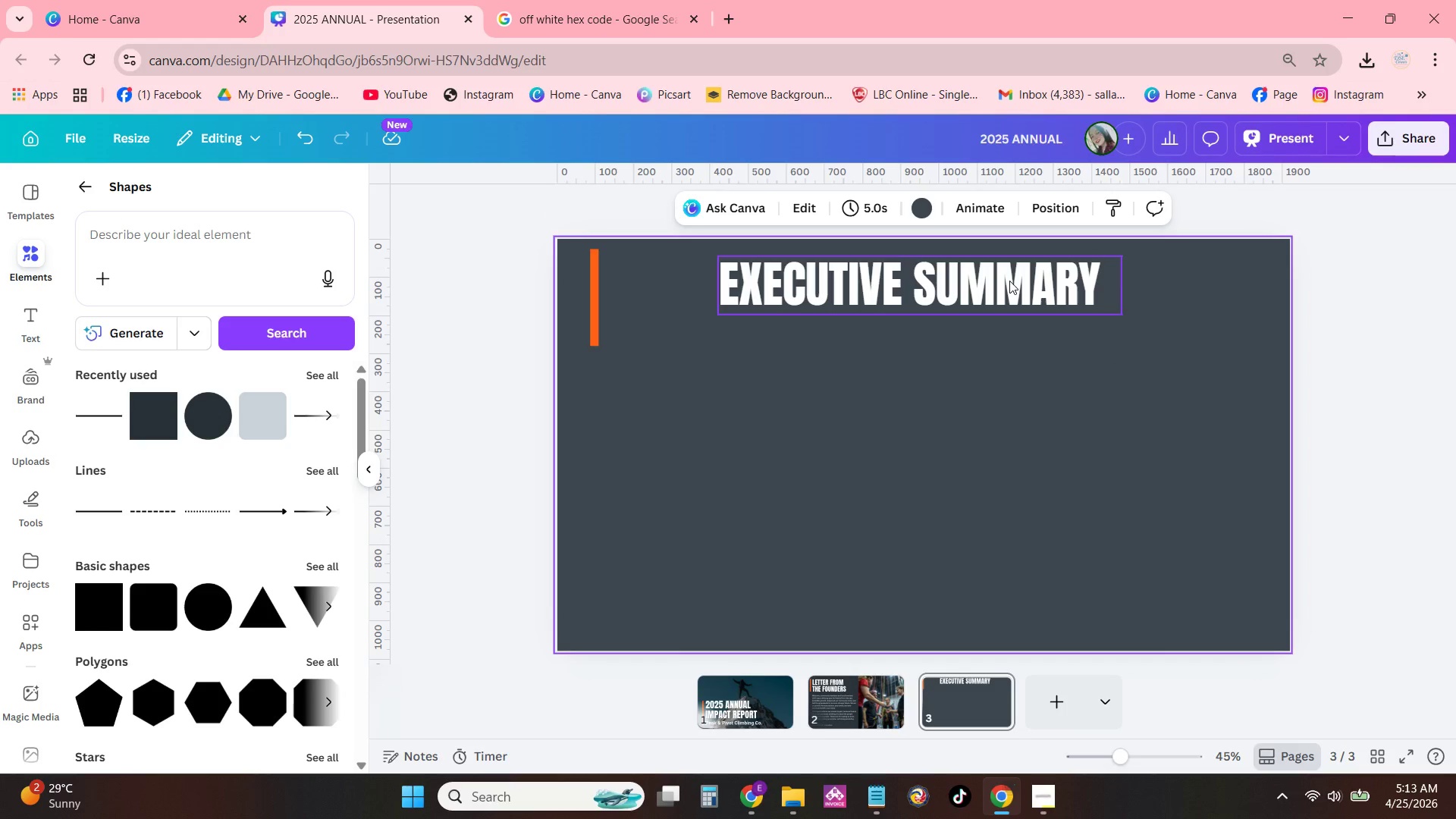 
left_click([1065, 346])
 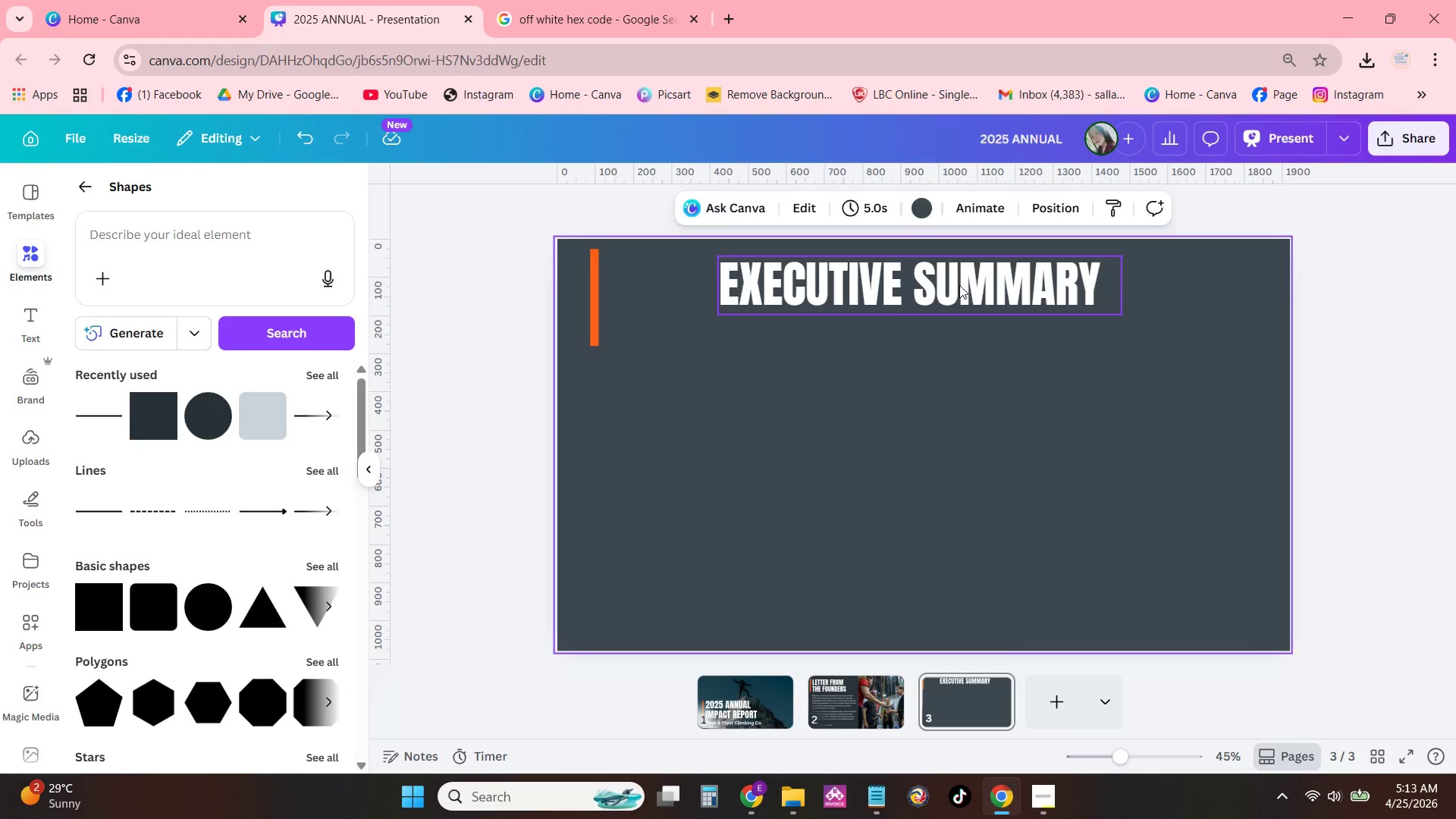 
left_click_drag(start_coordinate=[959, 285], to_coordinate=[965, 283])
 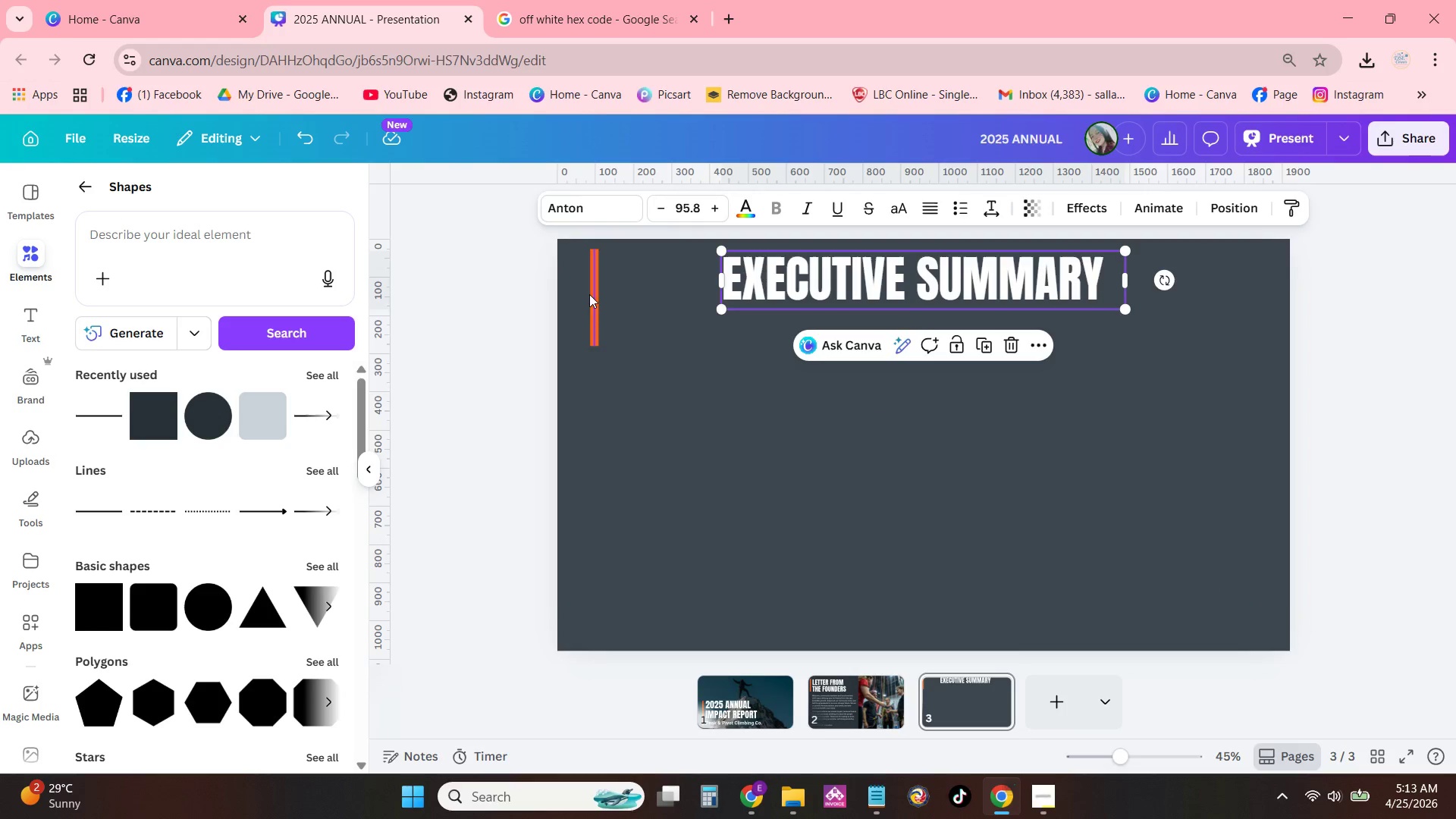 
left_click_drag(start_coordinate=[589, 294], to_coordinate=[686, 296])
 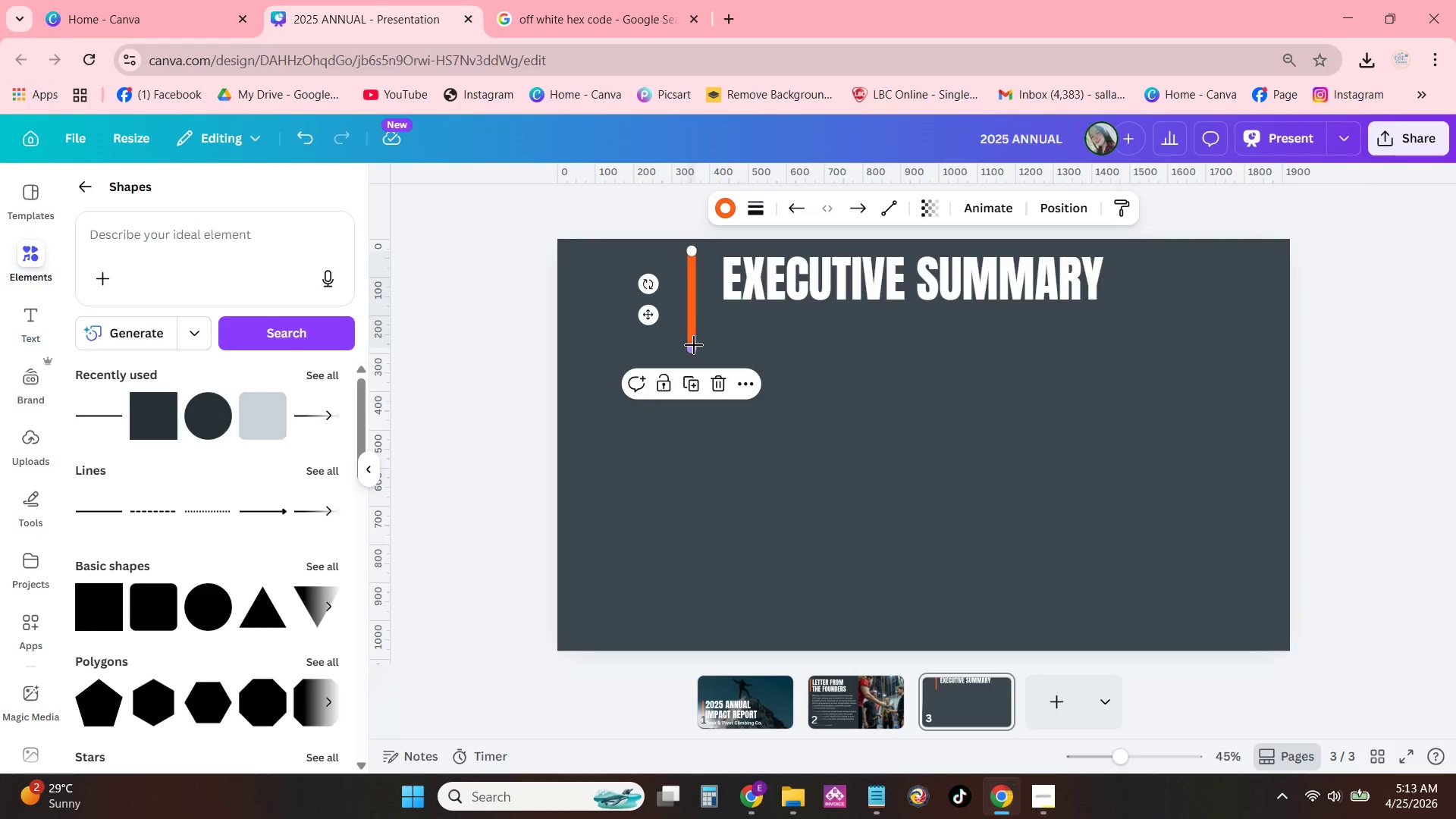 
left_click_drag(start_coordinate=[694, 345], to_coordinate=[694, 301])
 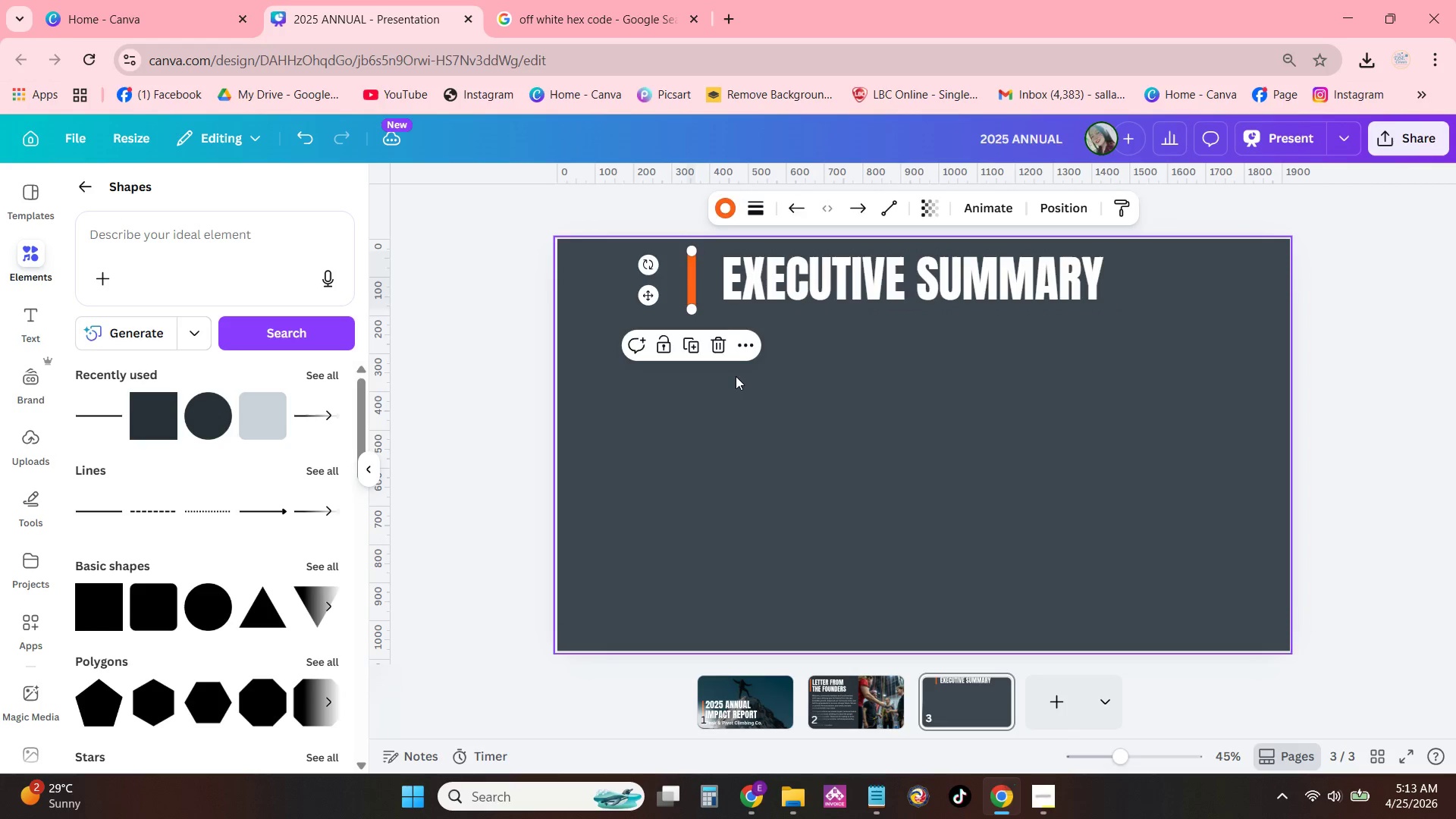 
left_click([736, 376])
 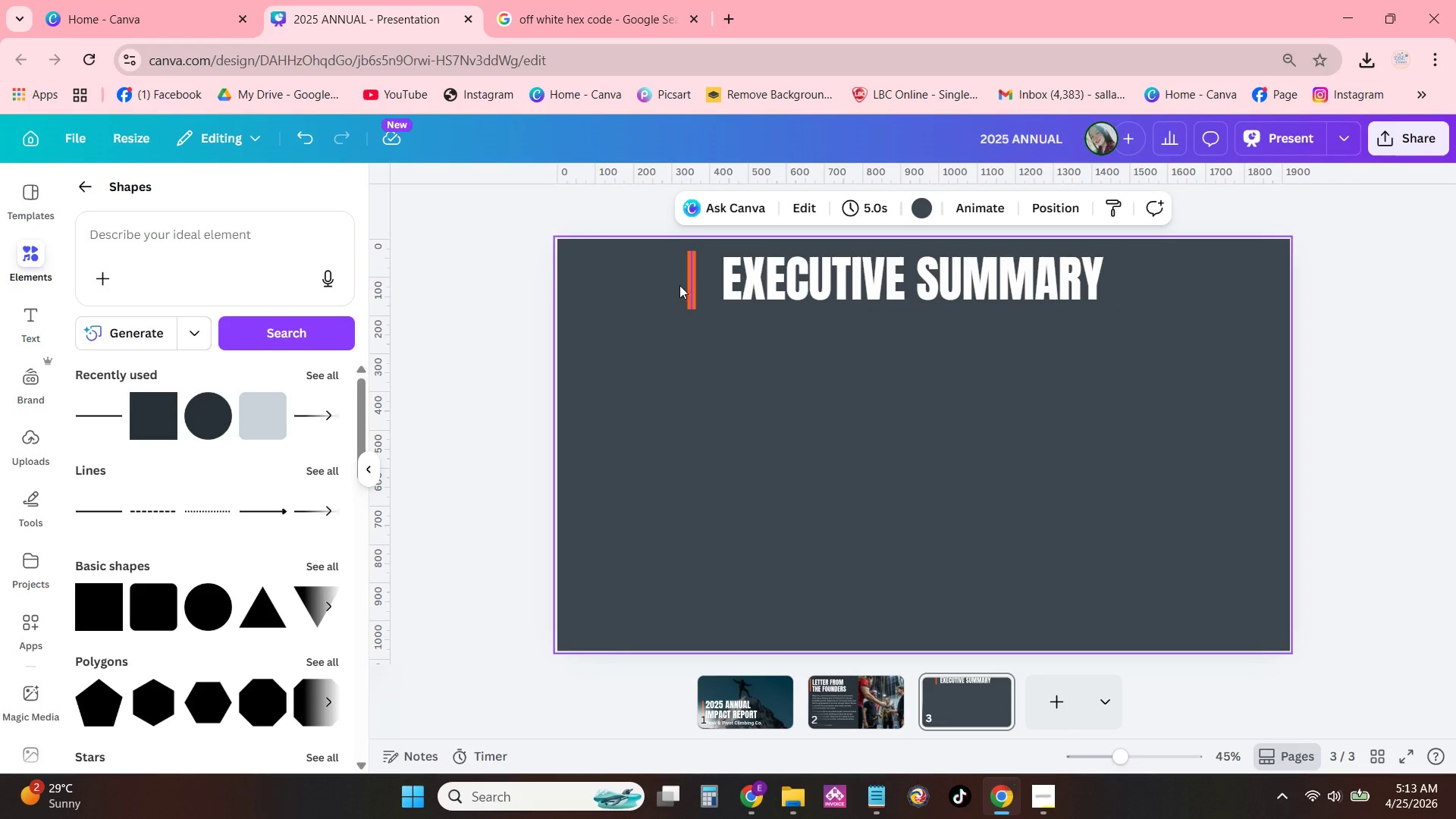 
left_click_drag(start_coordinate=[684, 283], to_coordinate=[685, 287])
 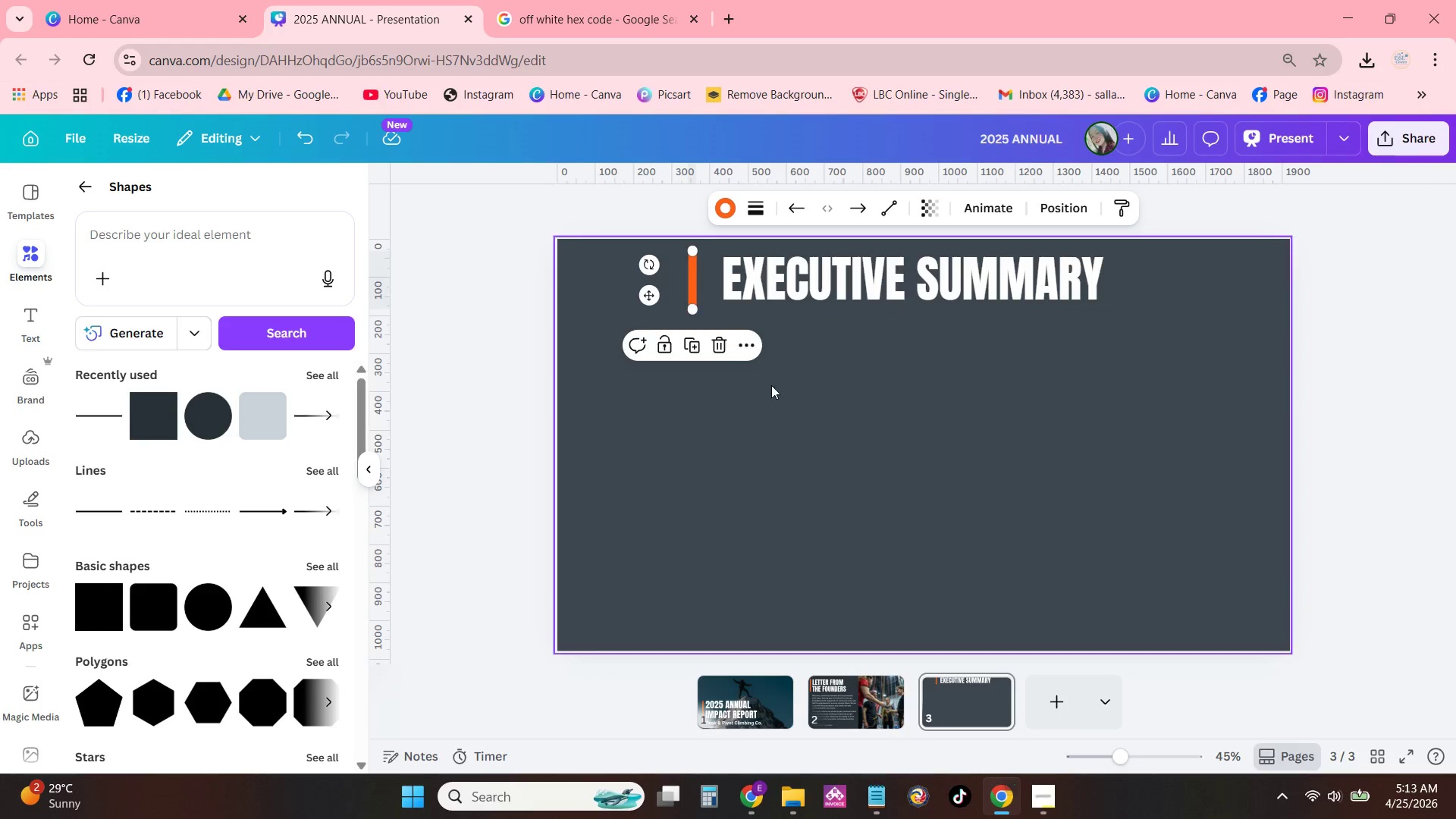 
left_click([780, 396])
 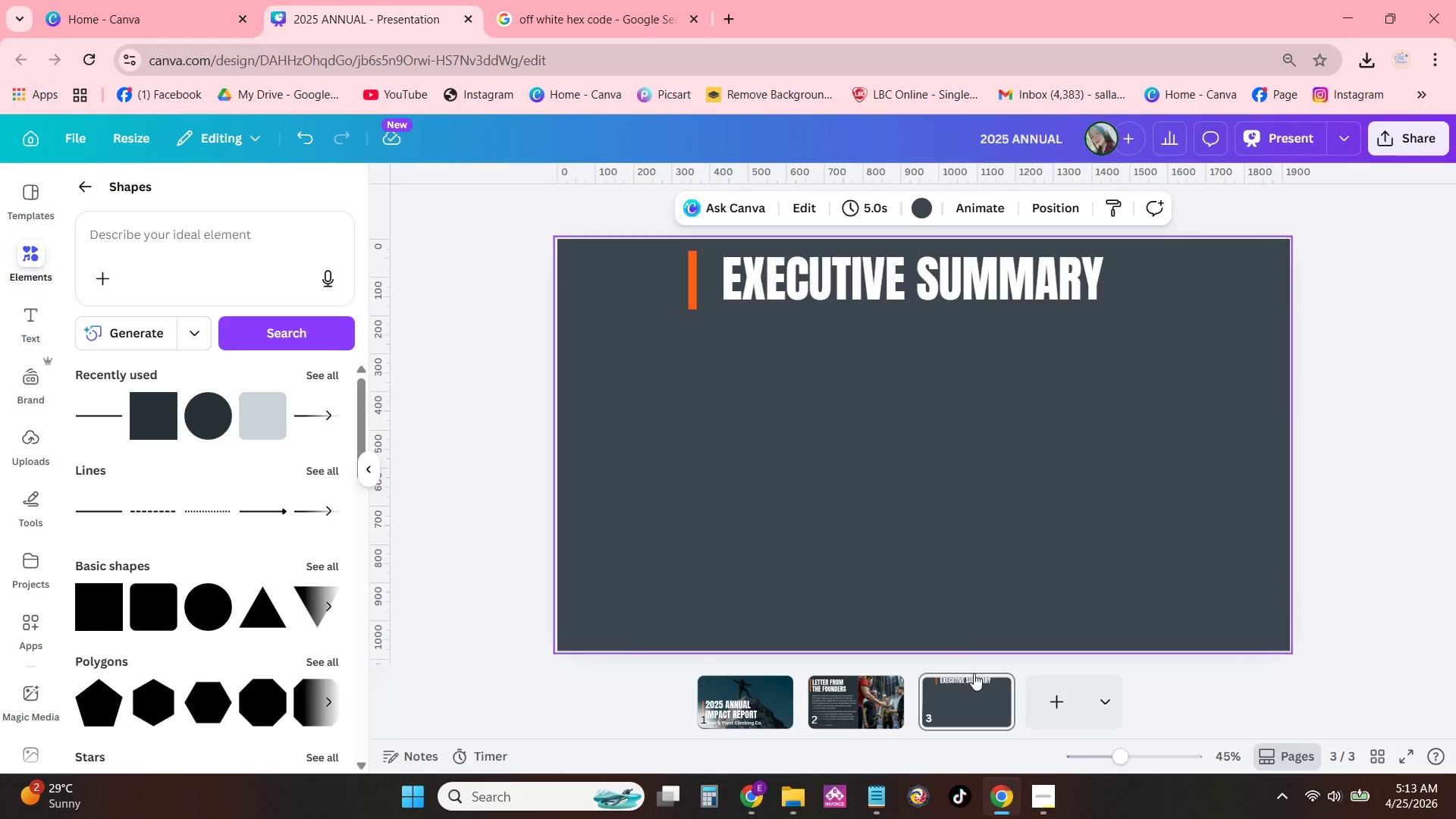 
left_click([146, 406])
 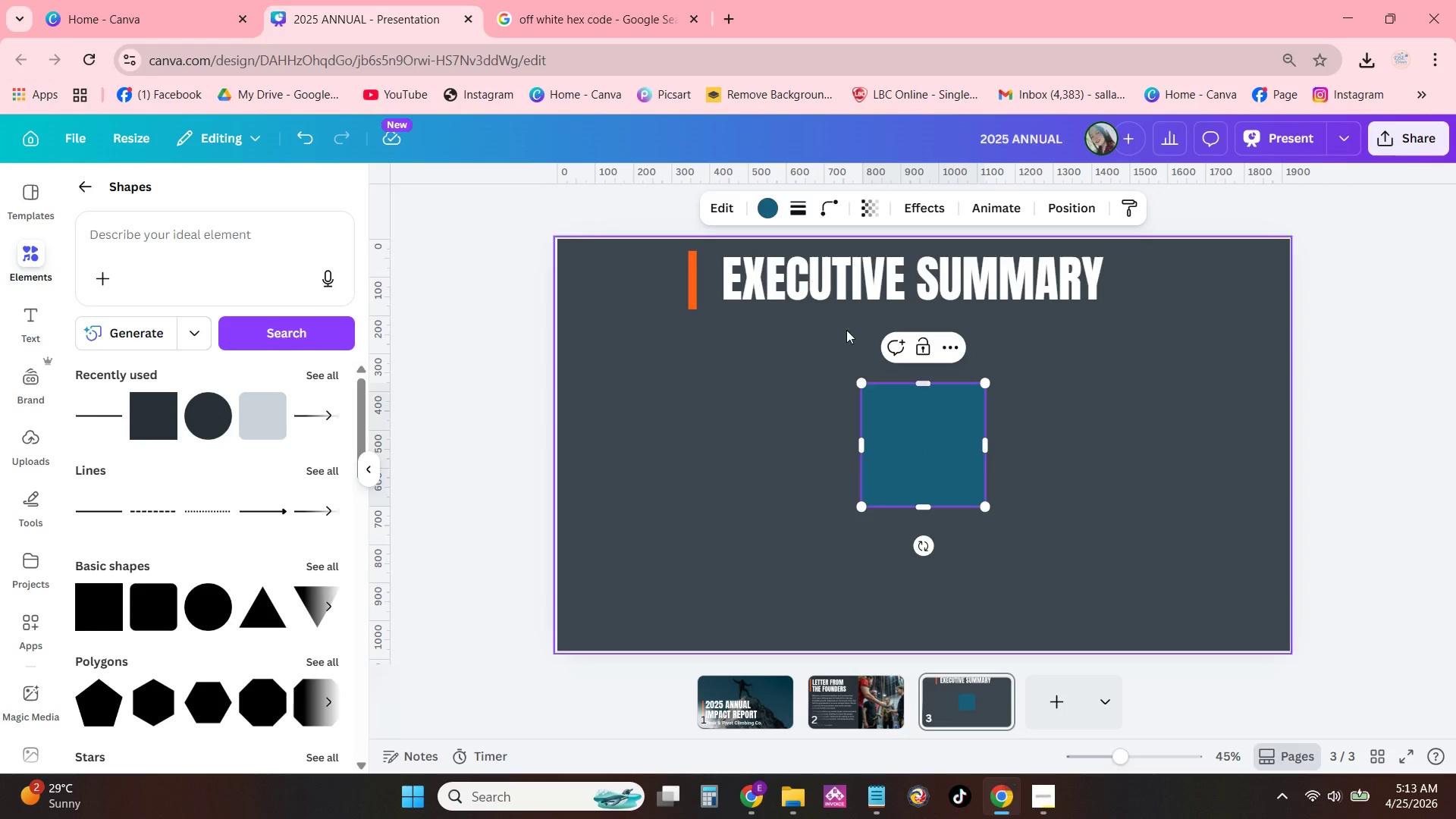 
left_click([775, 200])
 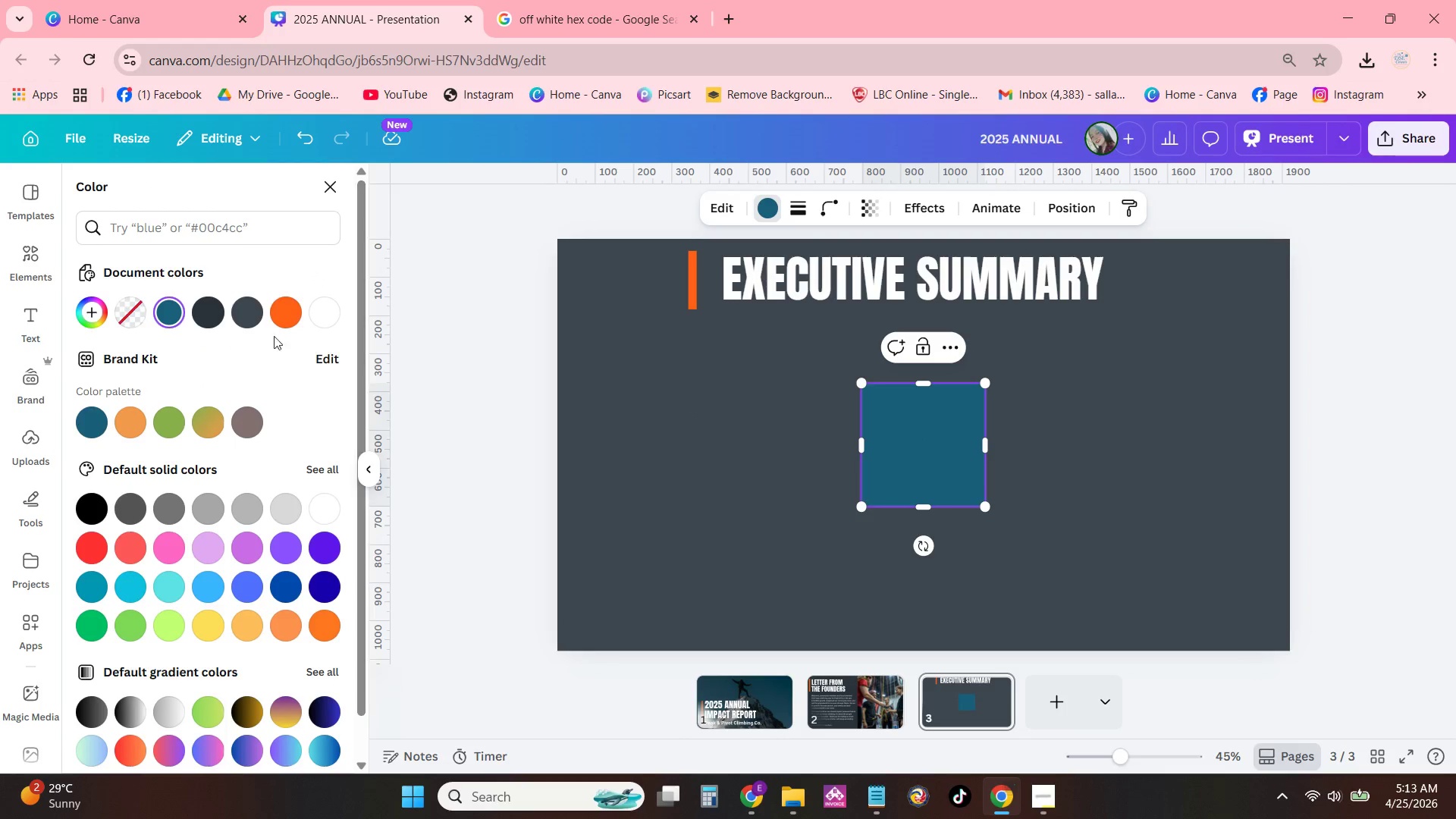 
left_click([249, 317])
 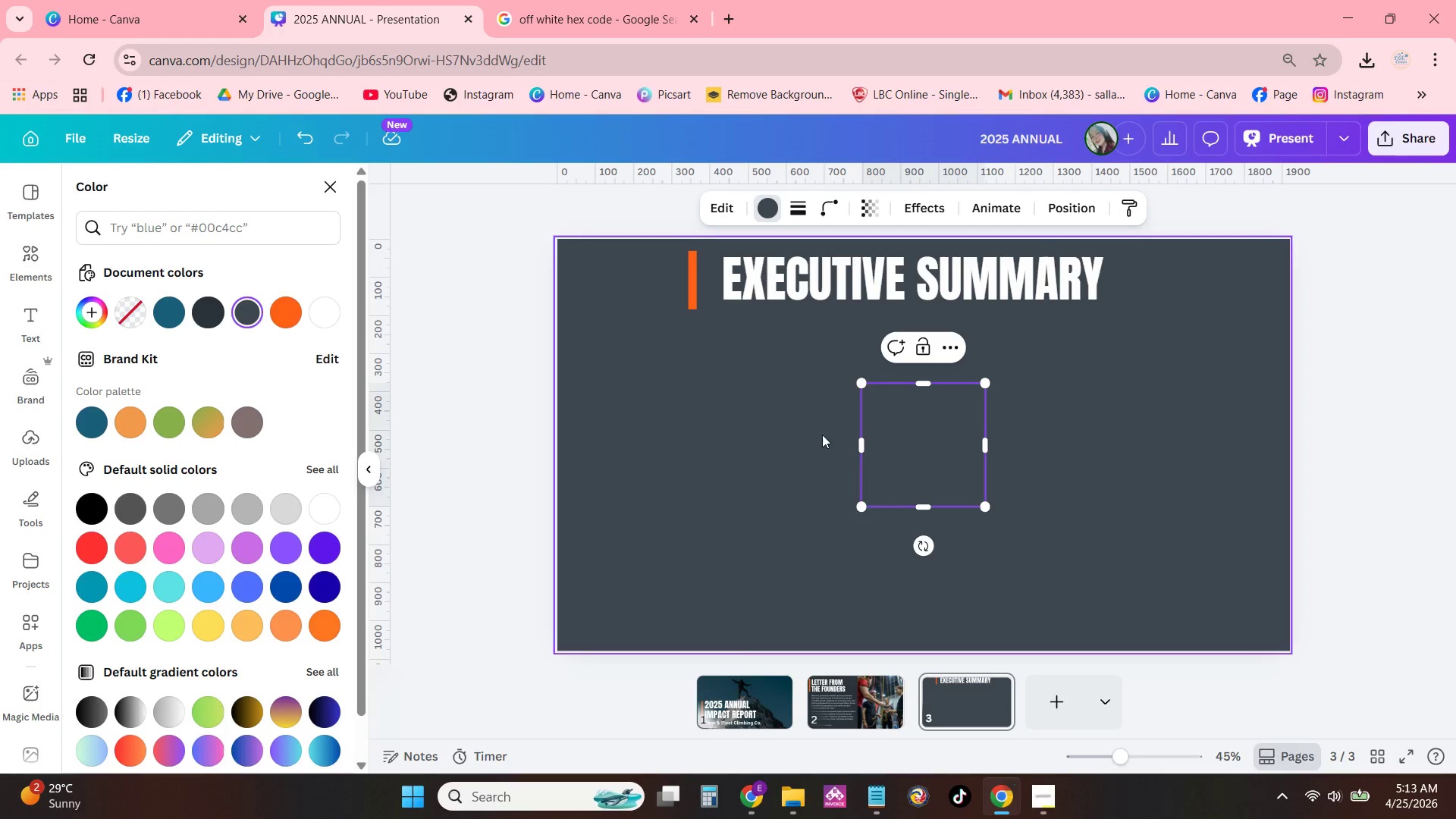 
left_click_drag(start_coordinate=[916, 440], to_coordinate=[713, 403])
 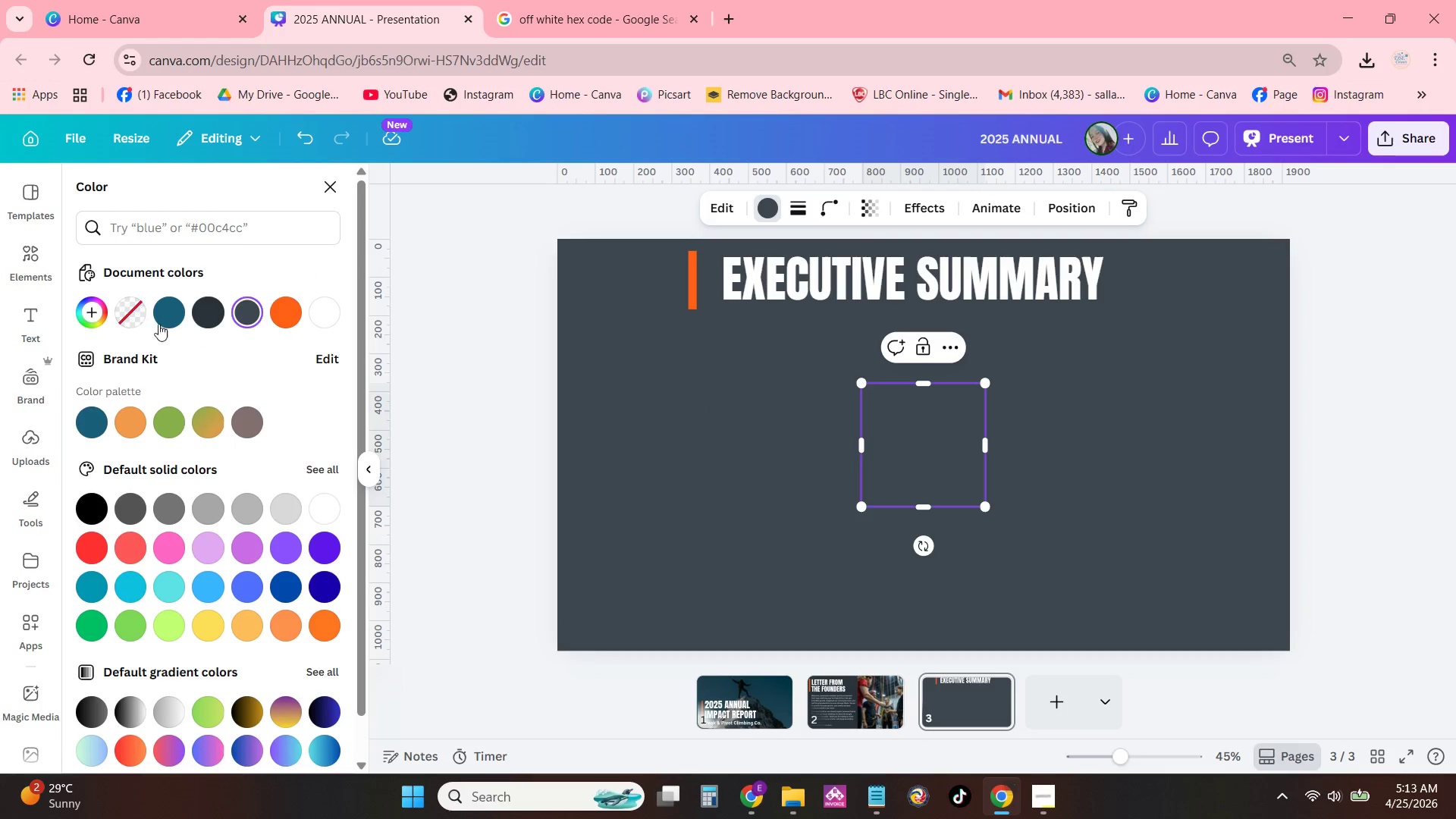 
left_click([95, 309])
 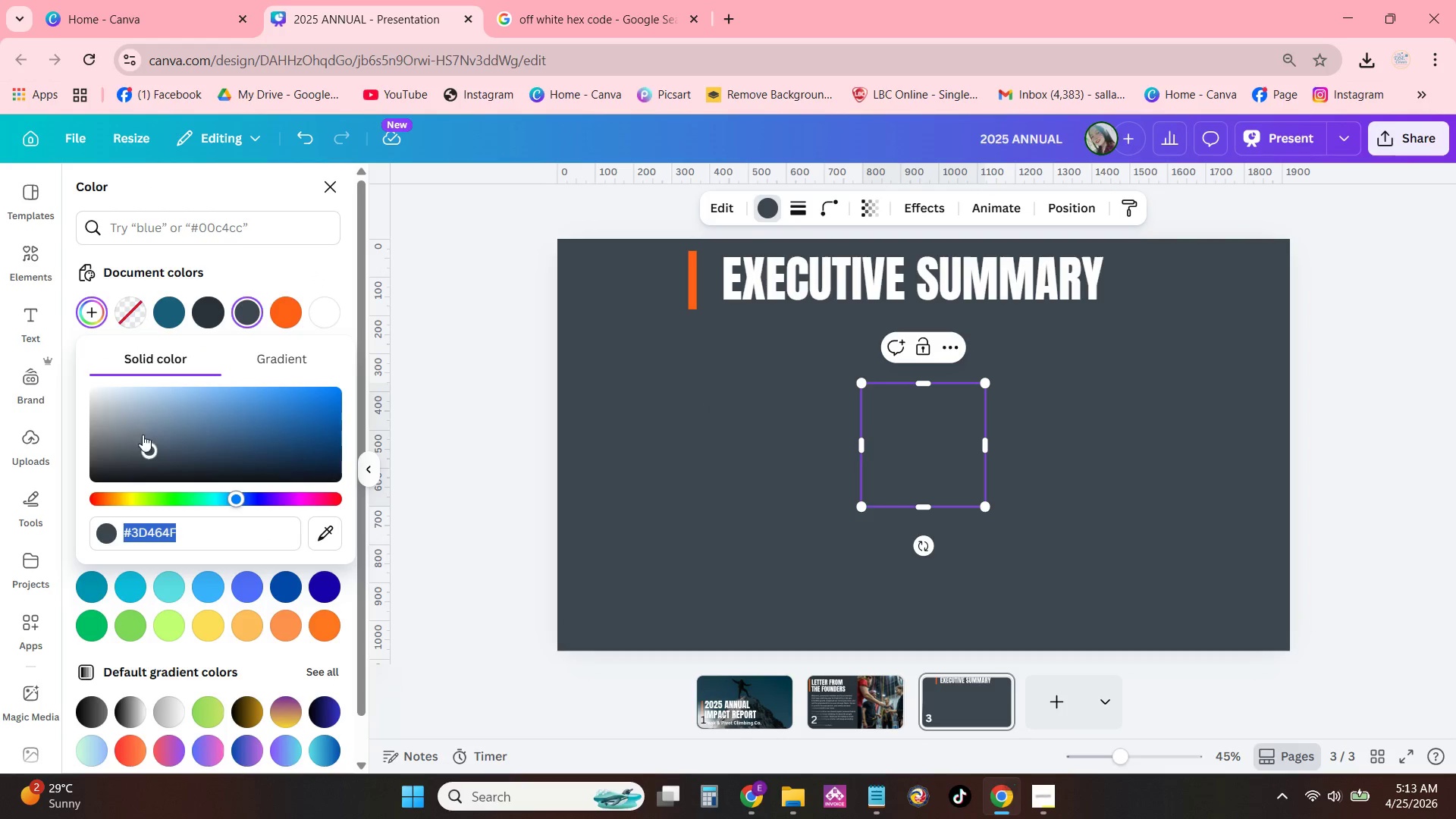 
left_click_drag(start_coordinate=[143, 448], to_coordinate=[95, 431])
 